 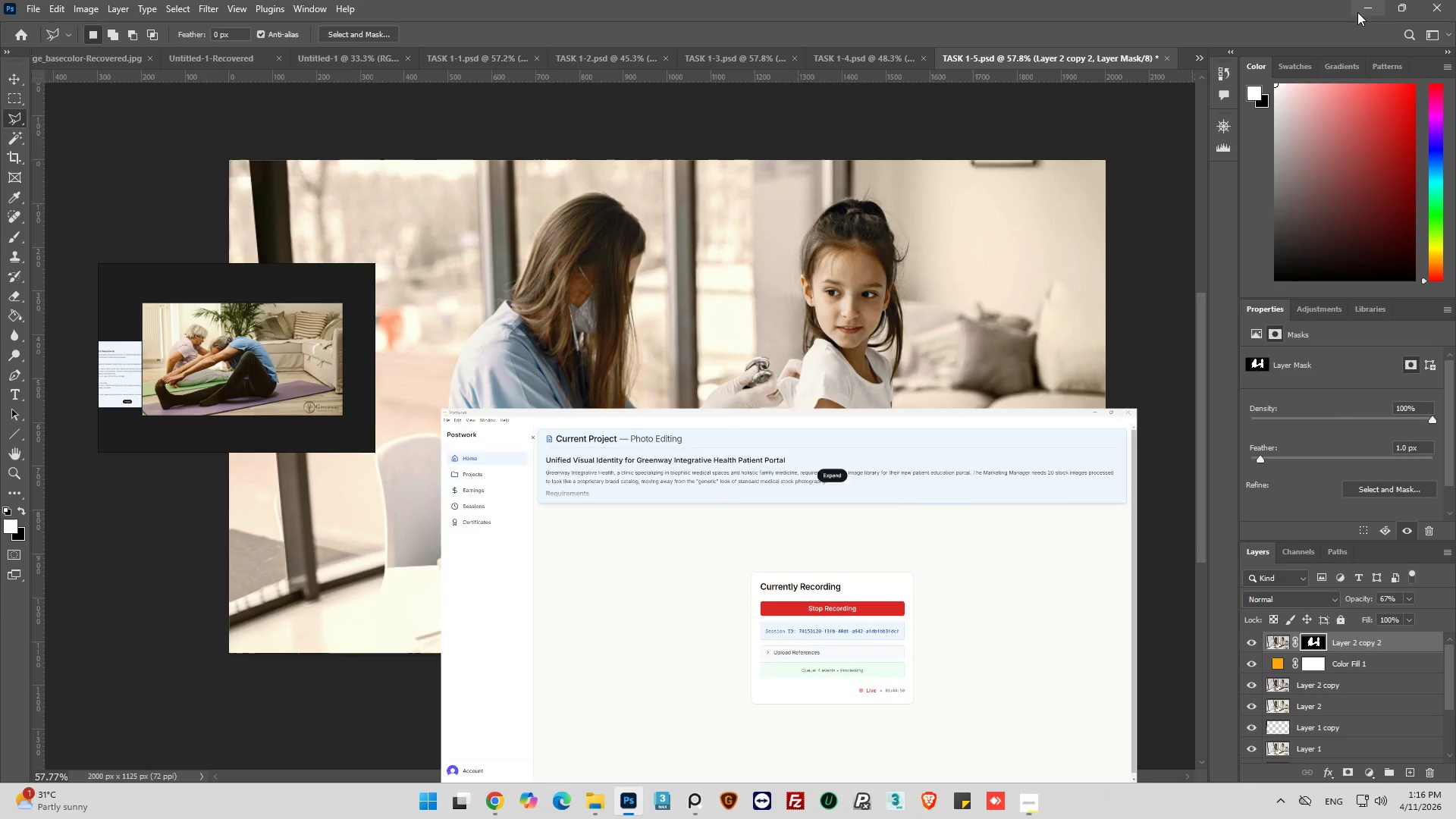 
scroll: coordinate [818, 494], scroll_direction: up, amount: 4.0
 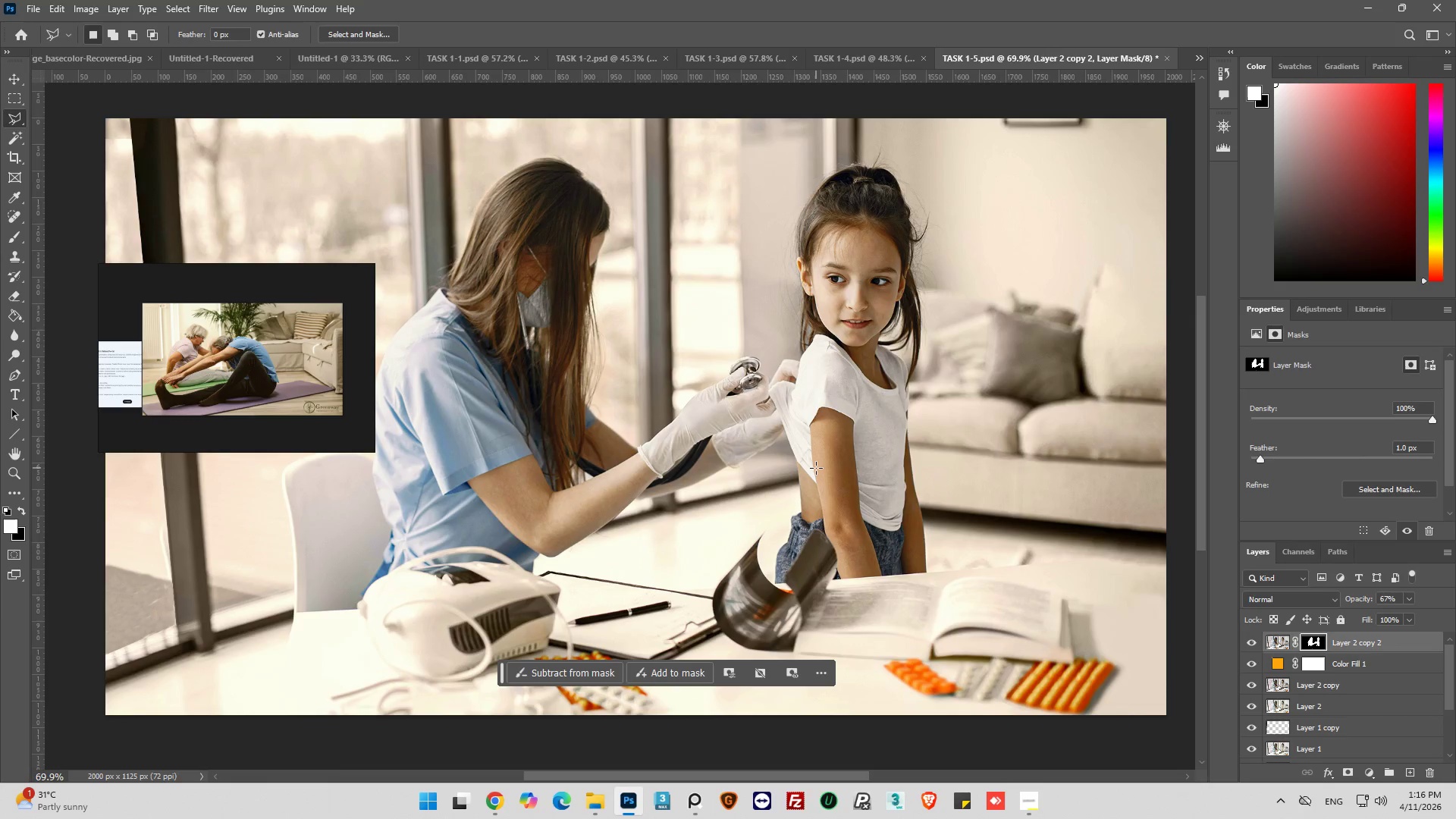 
key(Alt+AltLeft)
 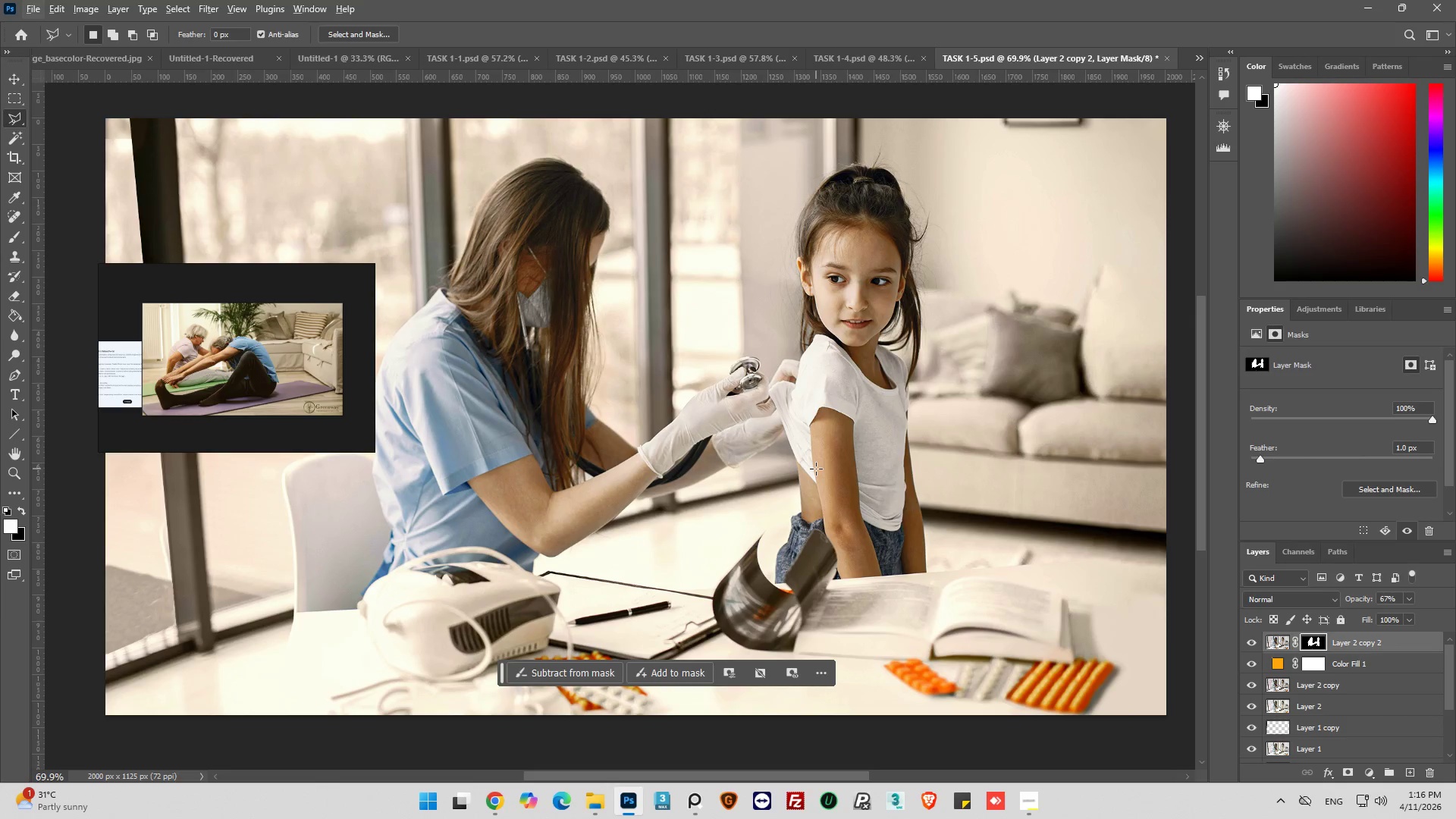 
key(Alt+AltLeft)
 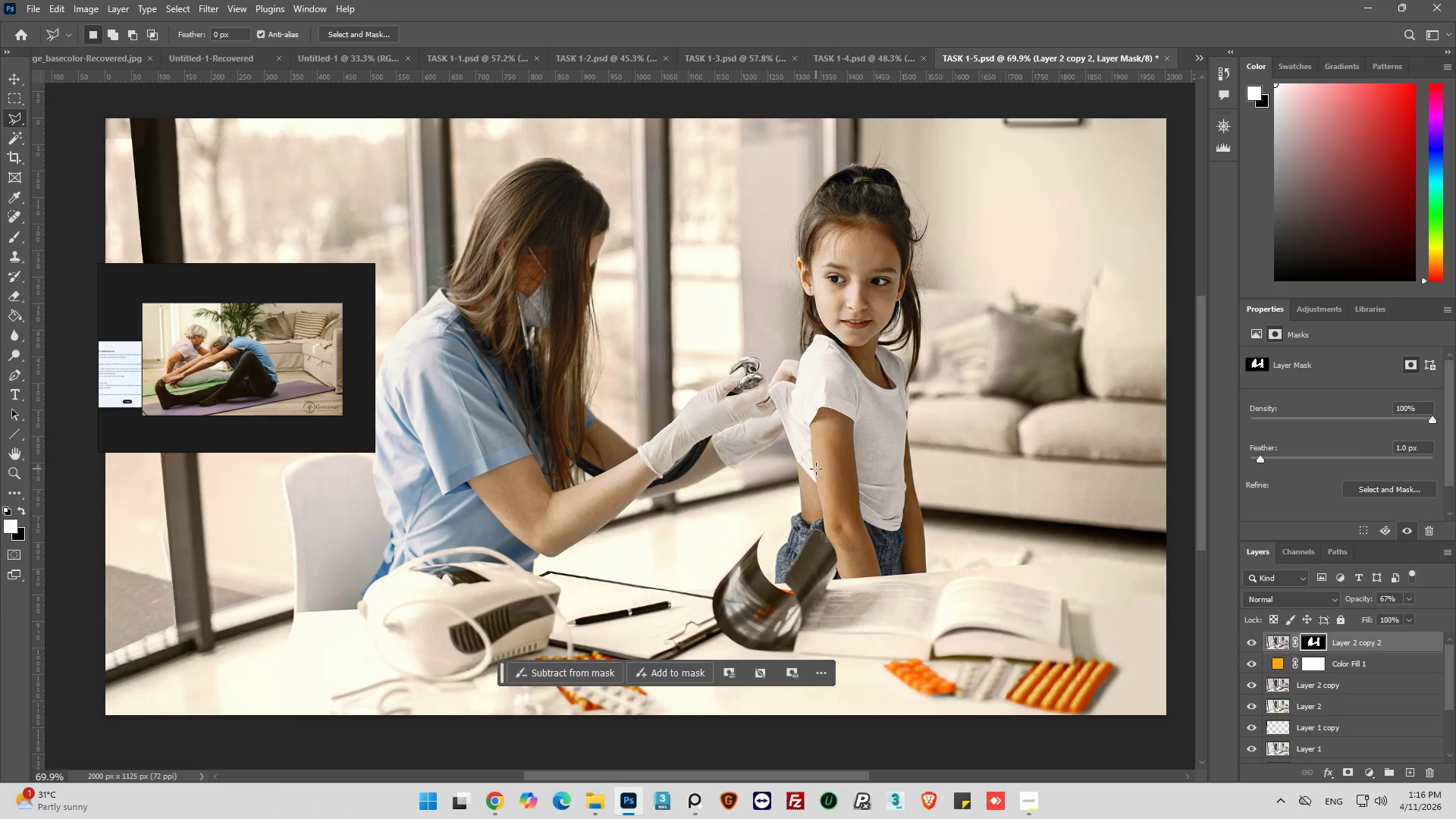 
scroll: coordinate [816, 469], scroll_direction: down, amount: 2.0
 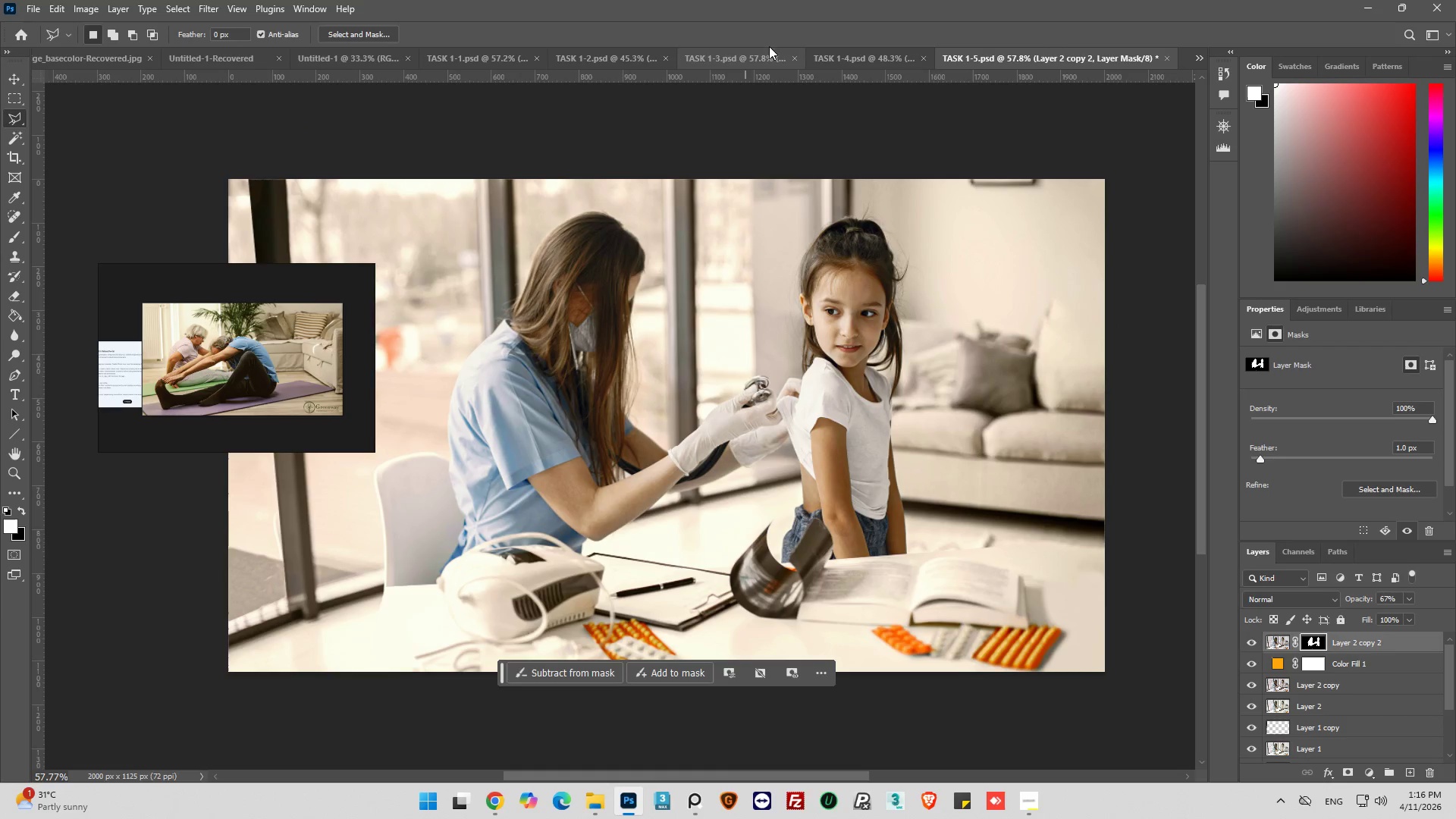 
left_click([854, 49])
 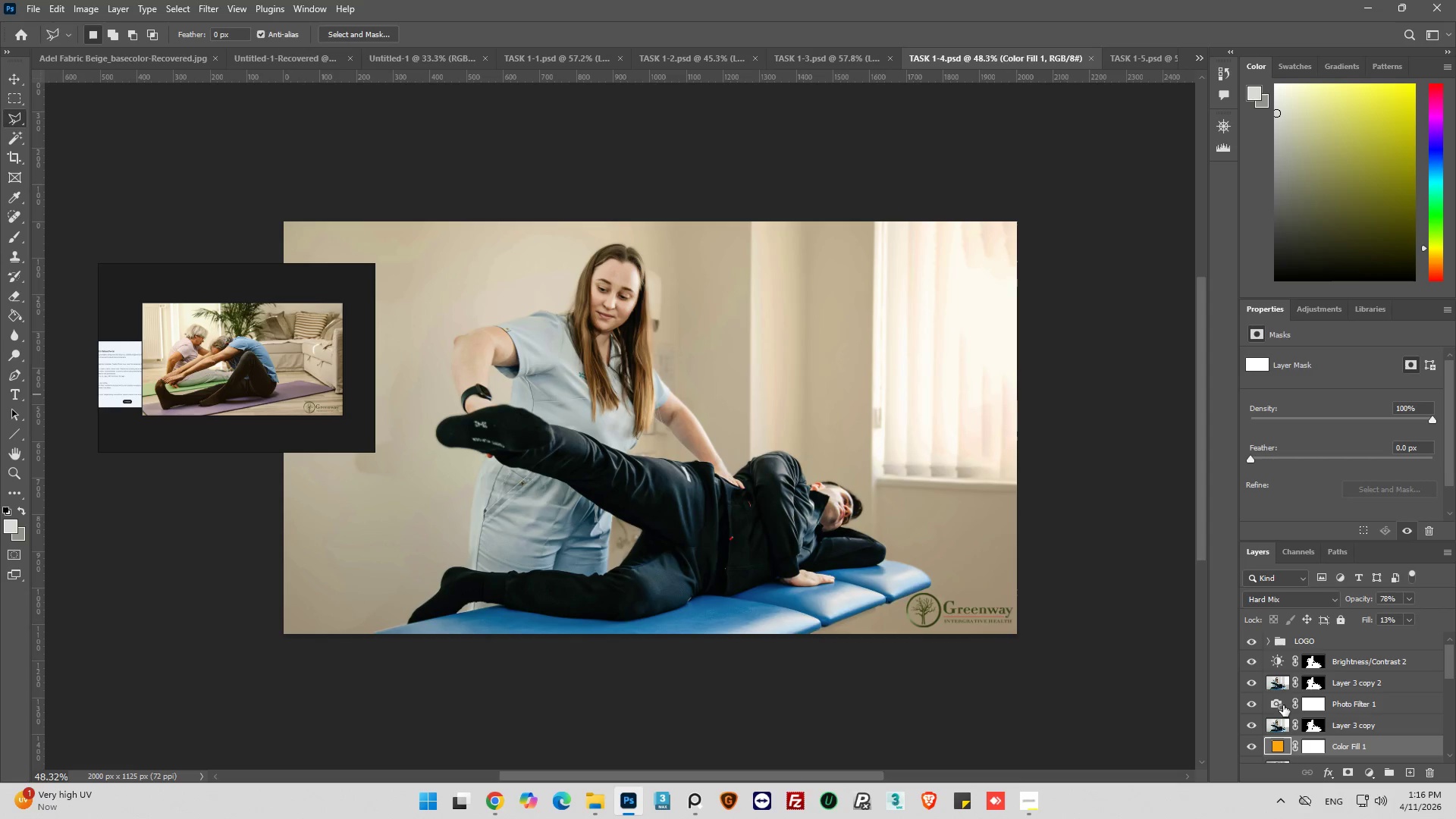 
left_click([1282, 643])
 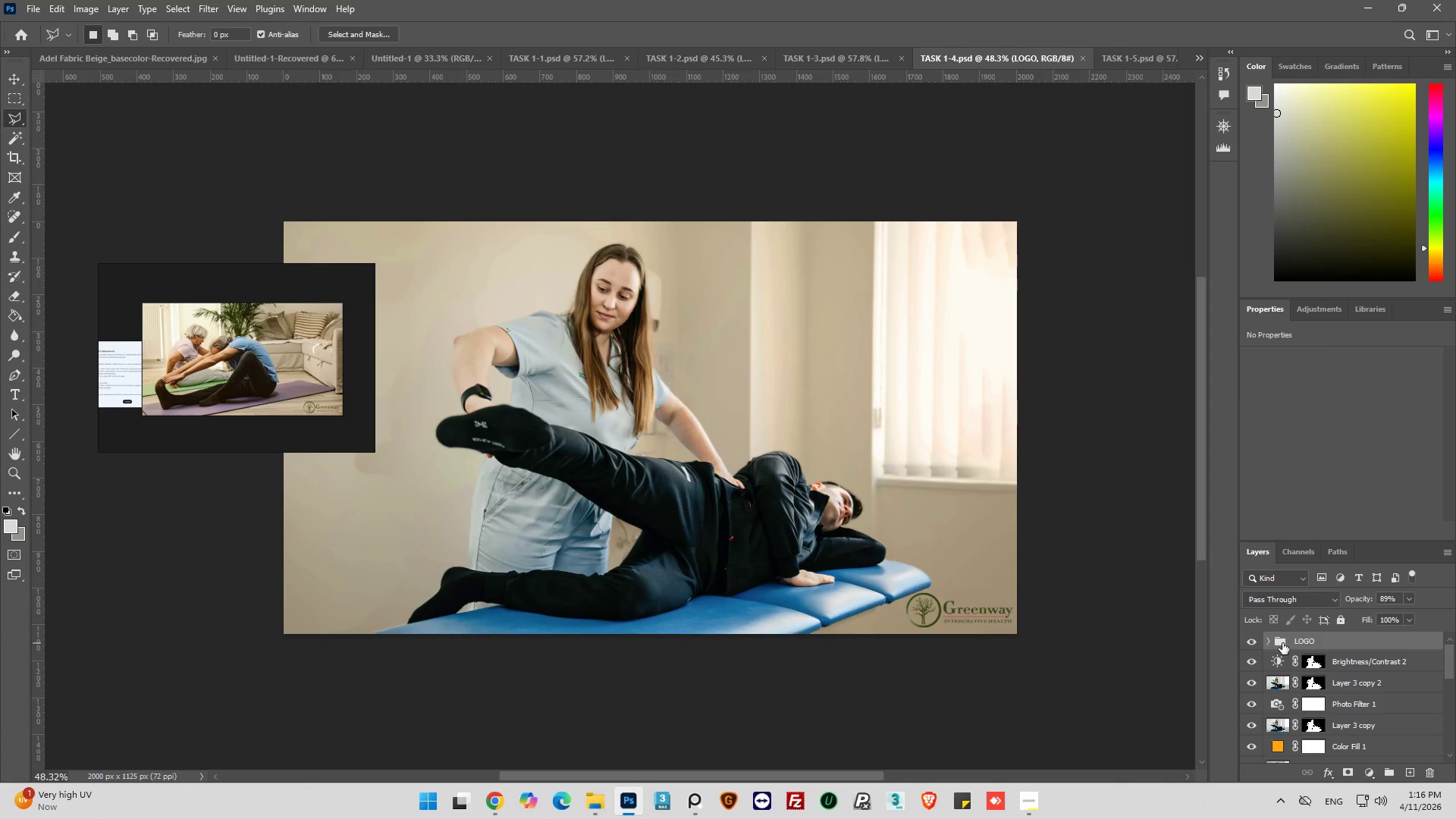 
key(Control+C)
 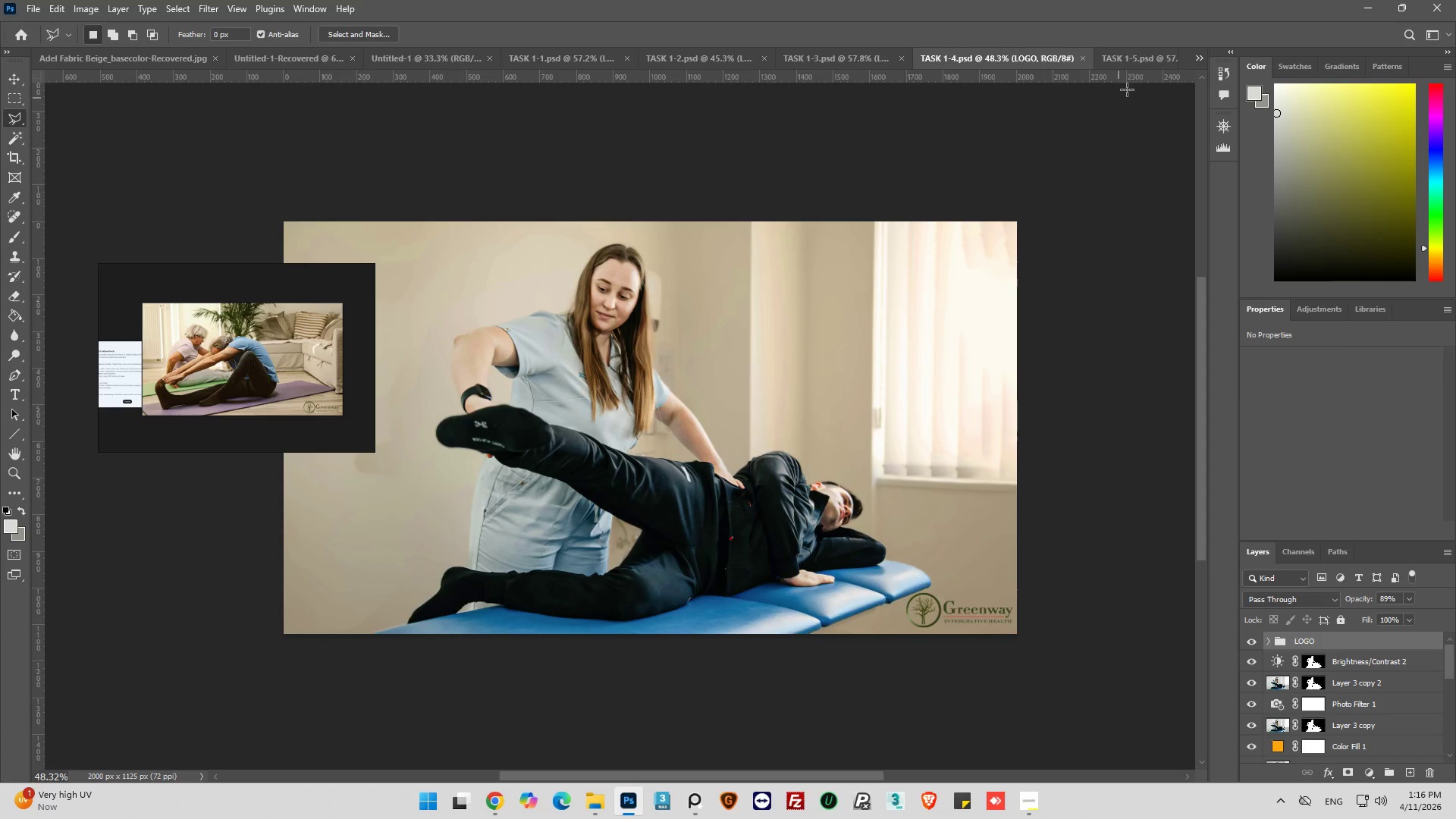 
left_click([1146, 61])
 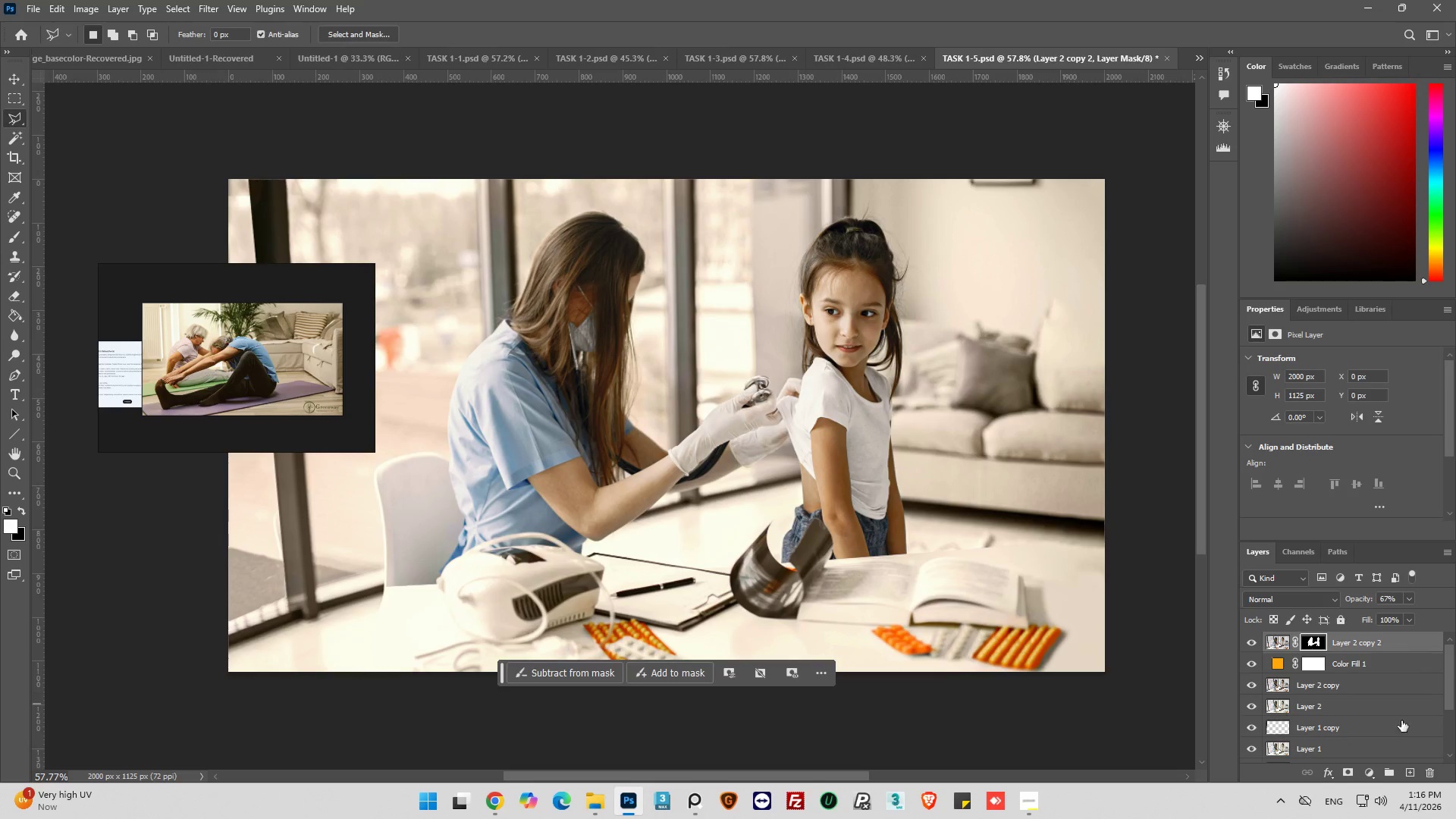 
left_click([1279, 645])
 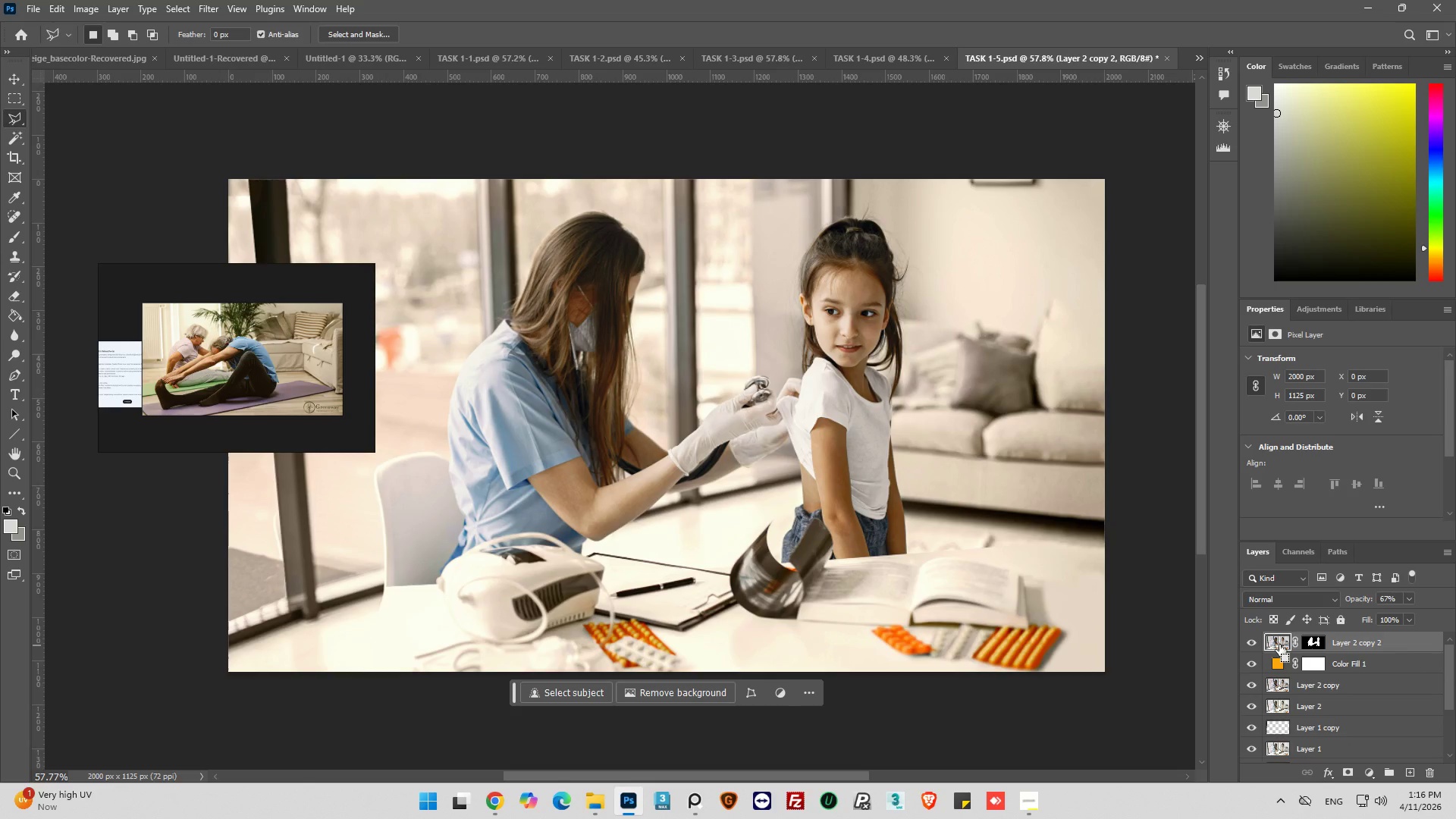 
key(Control+V)
 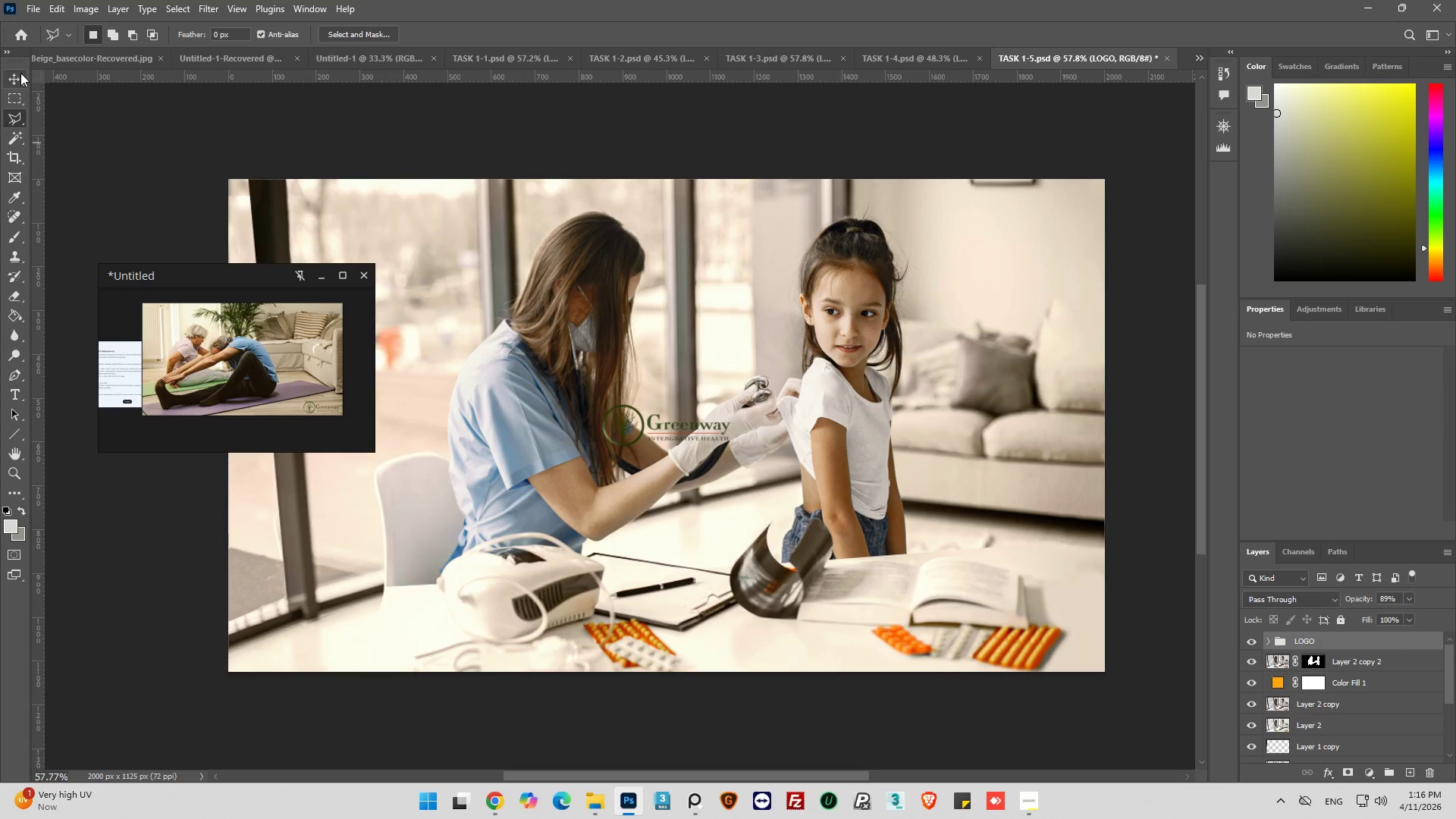 
left_click([13, 75])
 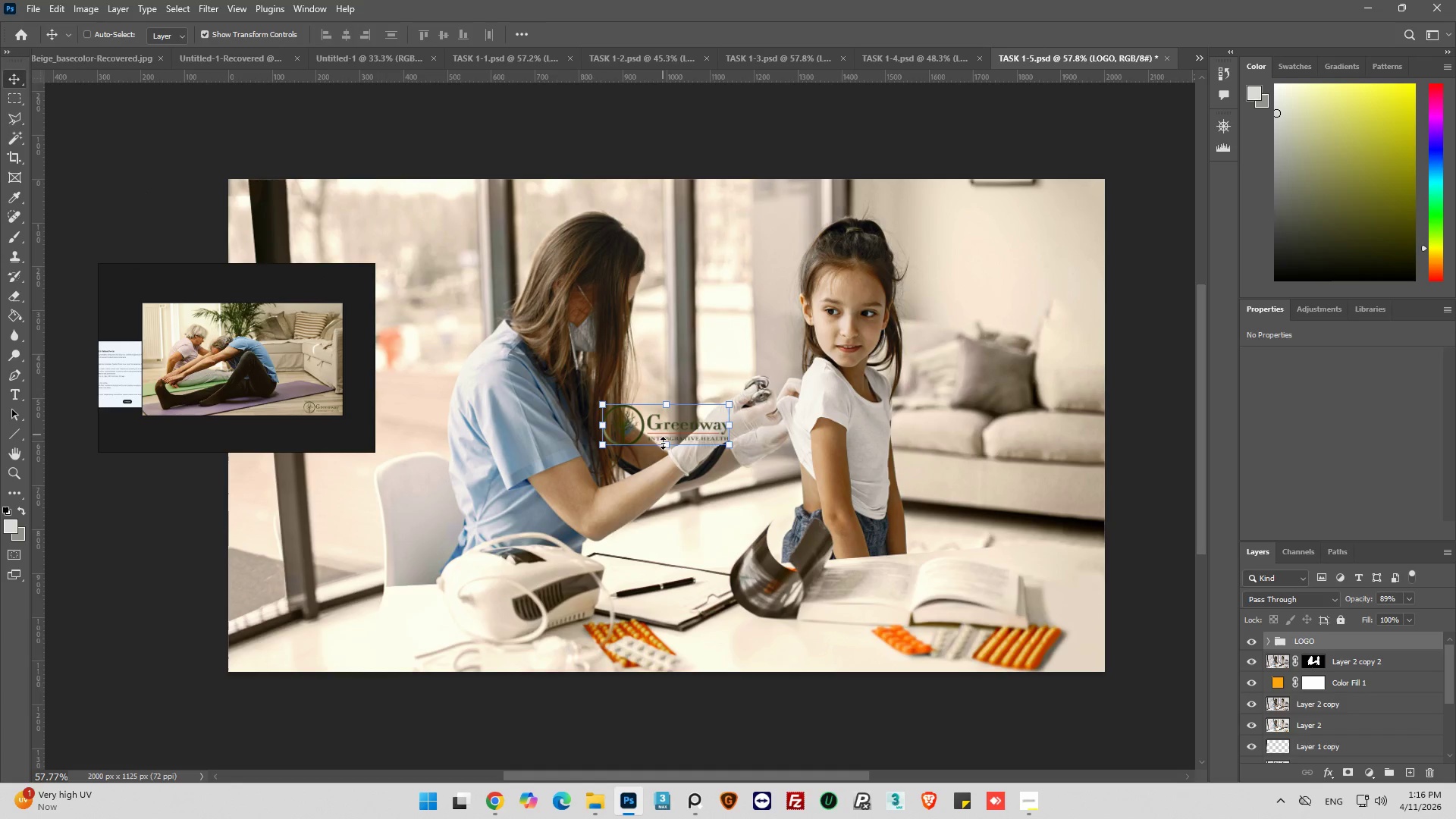 
wait(5.3)
 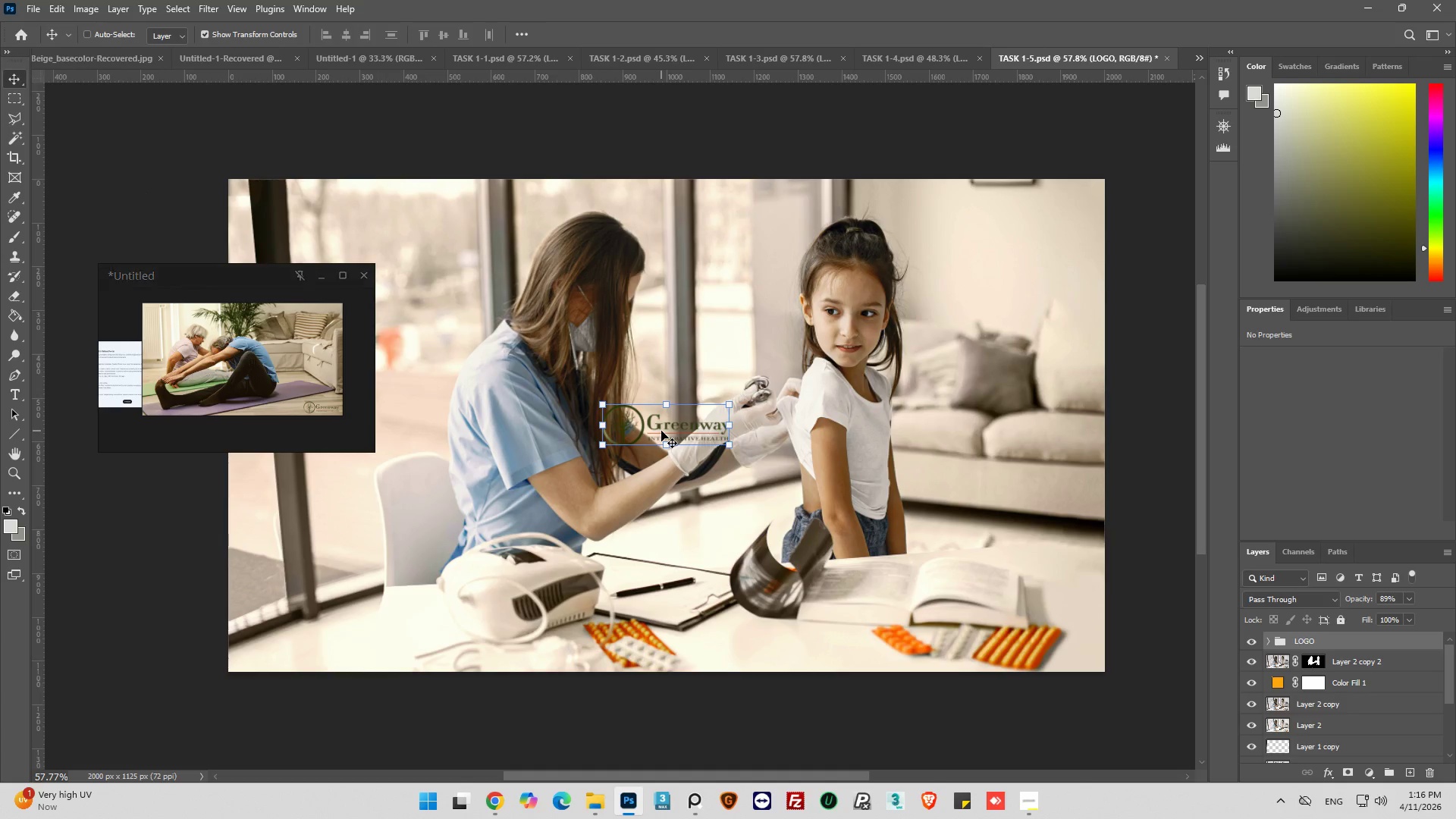 
left_click_drag(start_coordinate=[667, 425], to_coordinate=[1028, 640])
 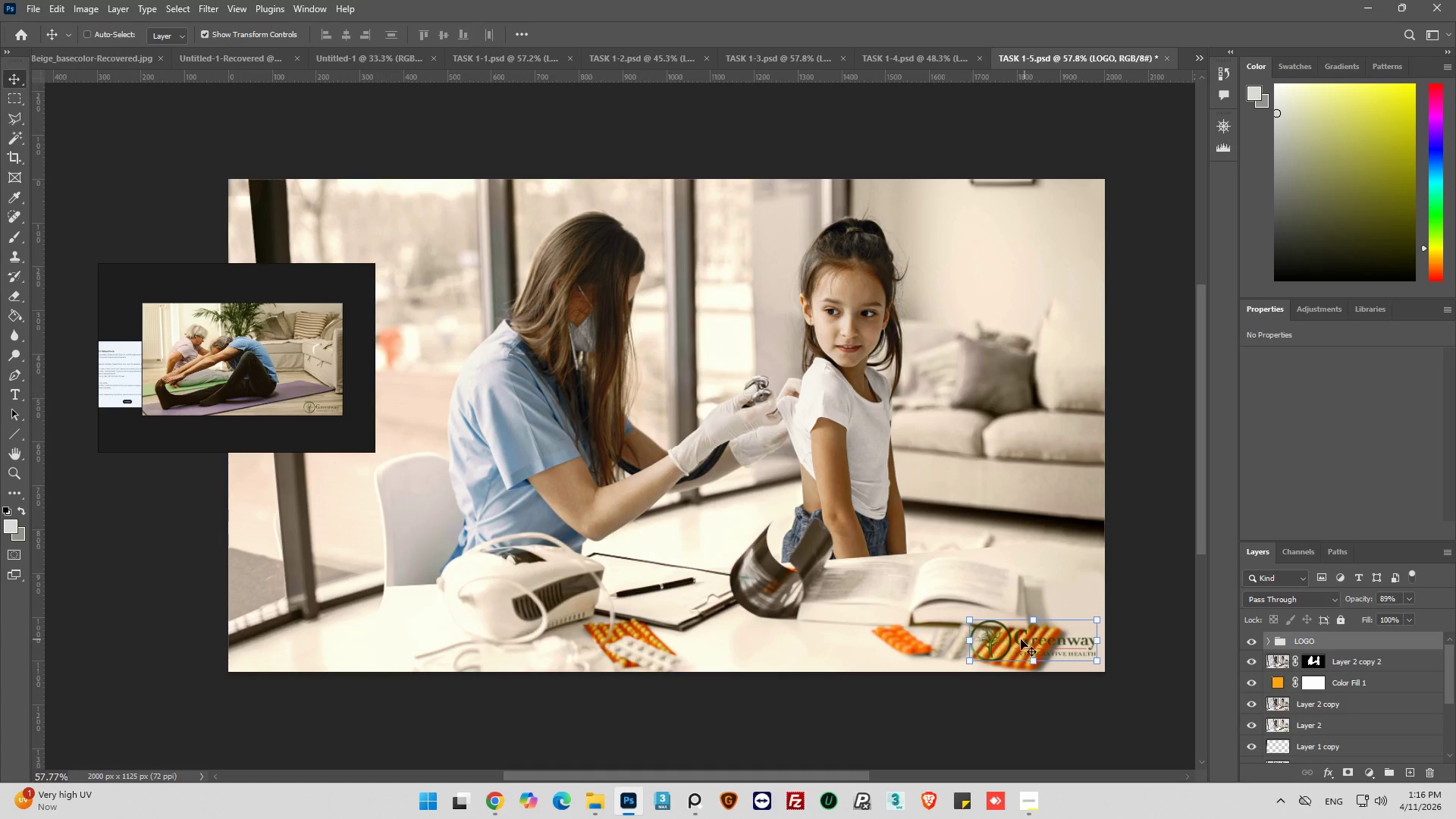 
hold_key(key=AltLeft, duration=0.84)
hold_key(key=AltLeft, duration=0.55)
hold_key(key=AltLeft, duration=0.39)
hold_key(key=AltLeft, duration=0.34)
scroll: coordinate [968, 672], scroll_direction: down, amount: 5.0
 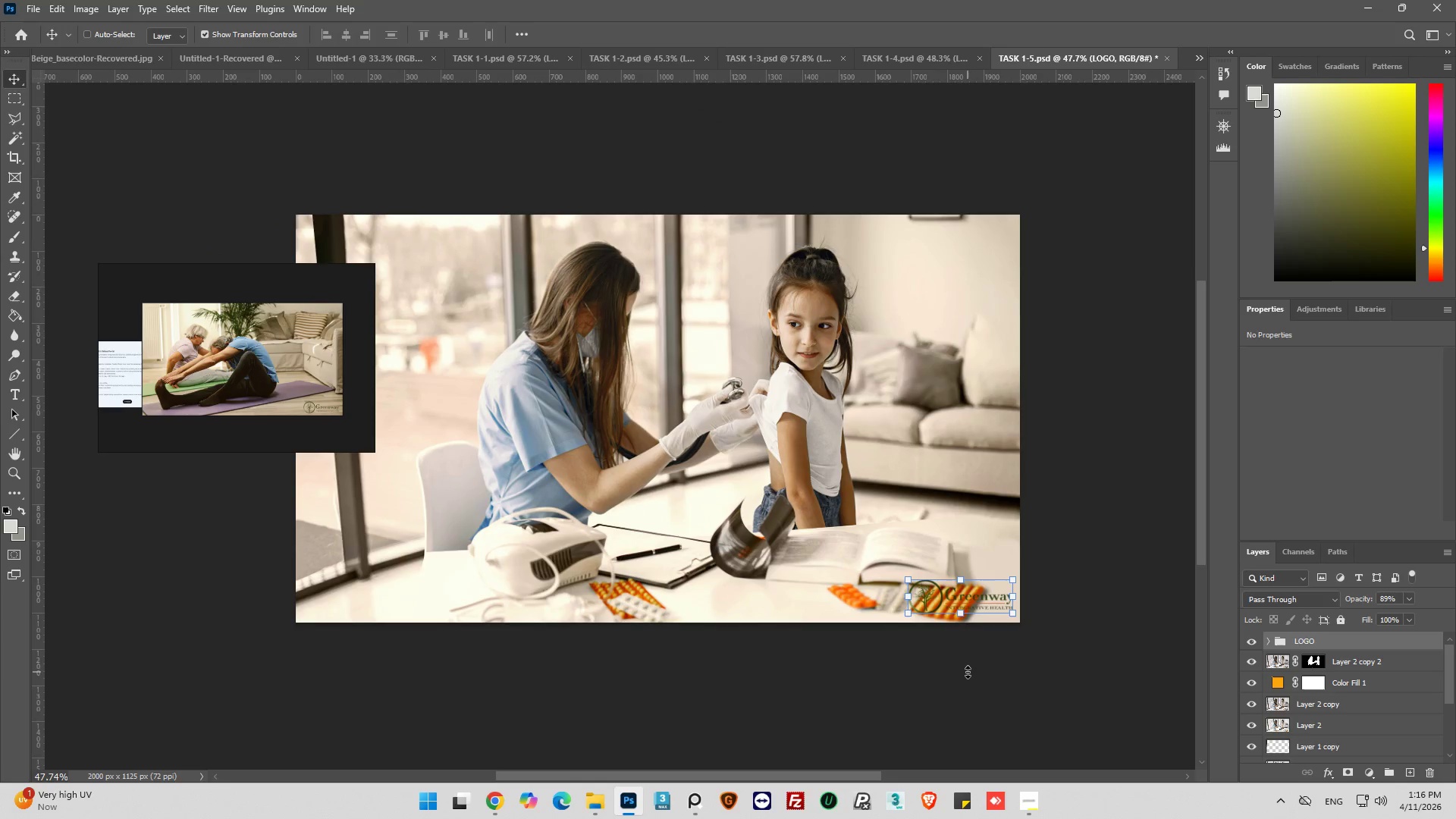 
hold_key(key=AltLeft, duration=0.7)
scroll: coordinate [980, 638], scroll_direction: none, amount: 0.0
 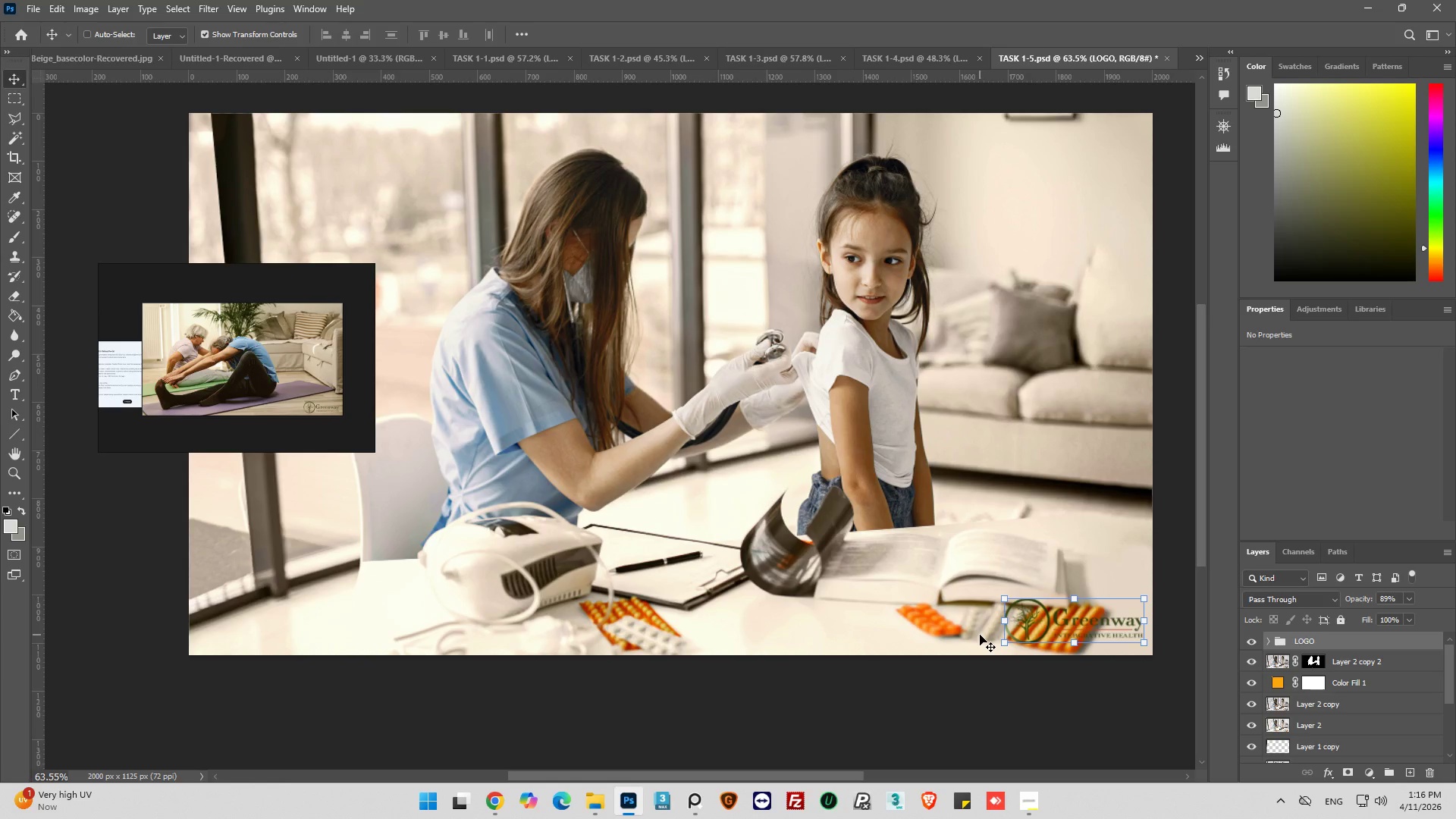 
hold_key(key=AltLeft, duration=0.73)
scroll: coordinate [1144, 720], scroll_direction: up, amount: 2.0
 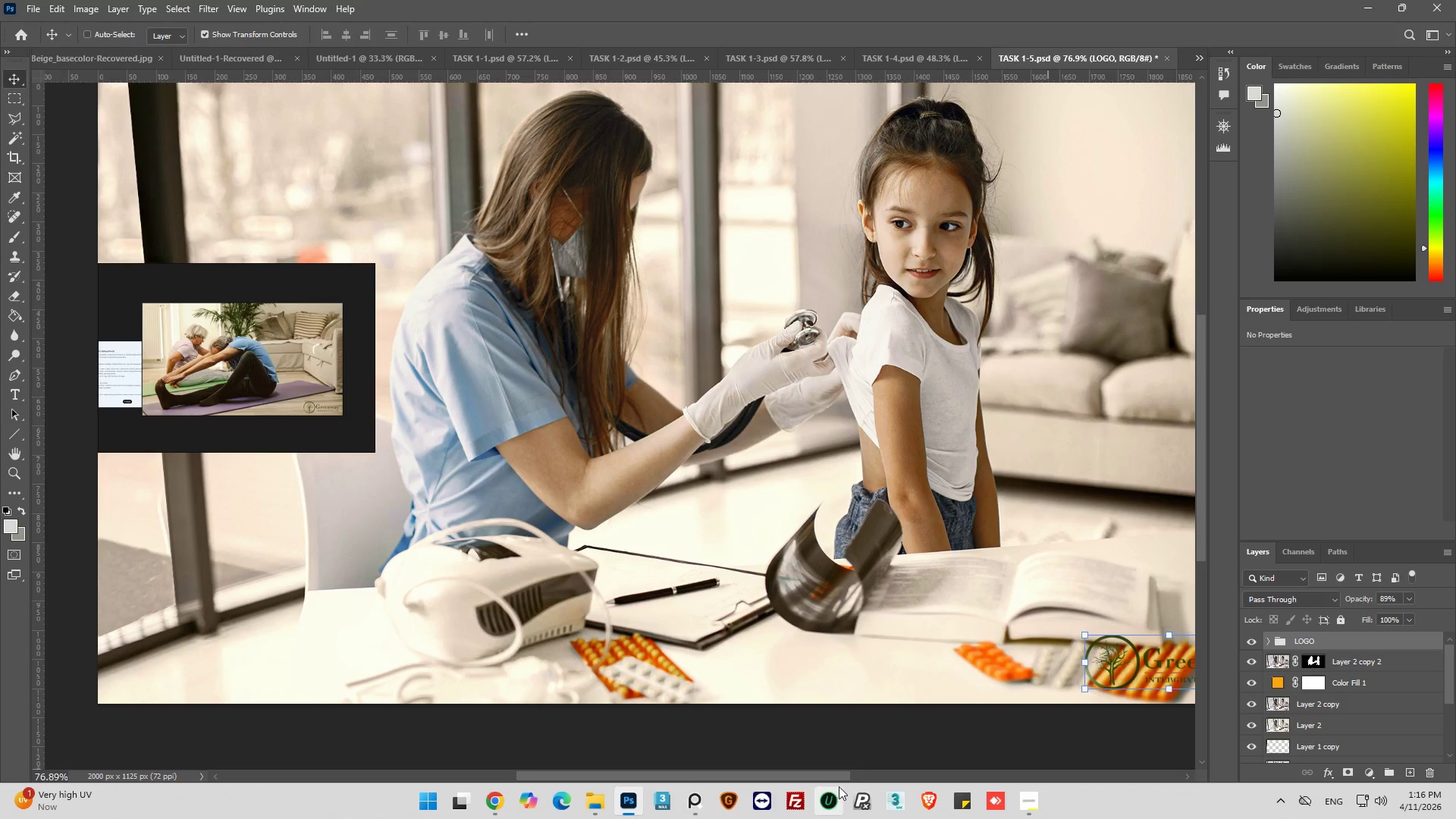 
left_click_drag(start_coordinate=[839, 777], to_coordinate=[907, 778])
 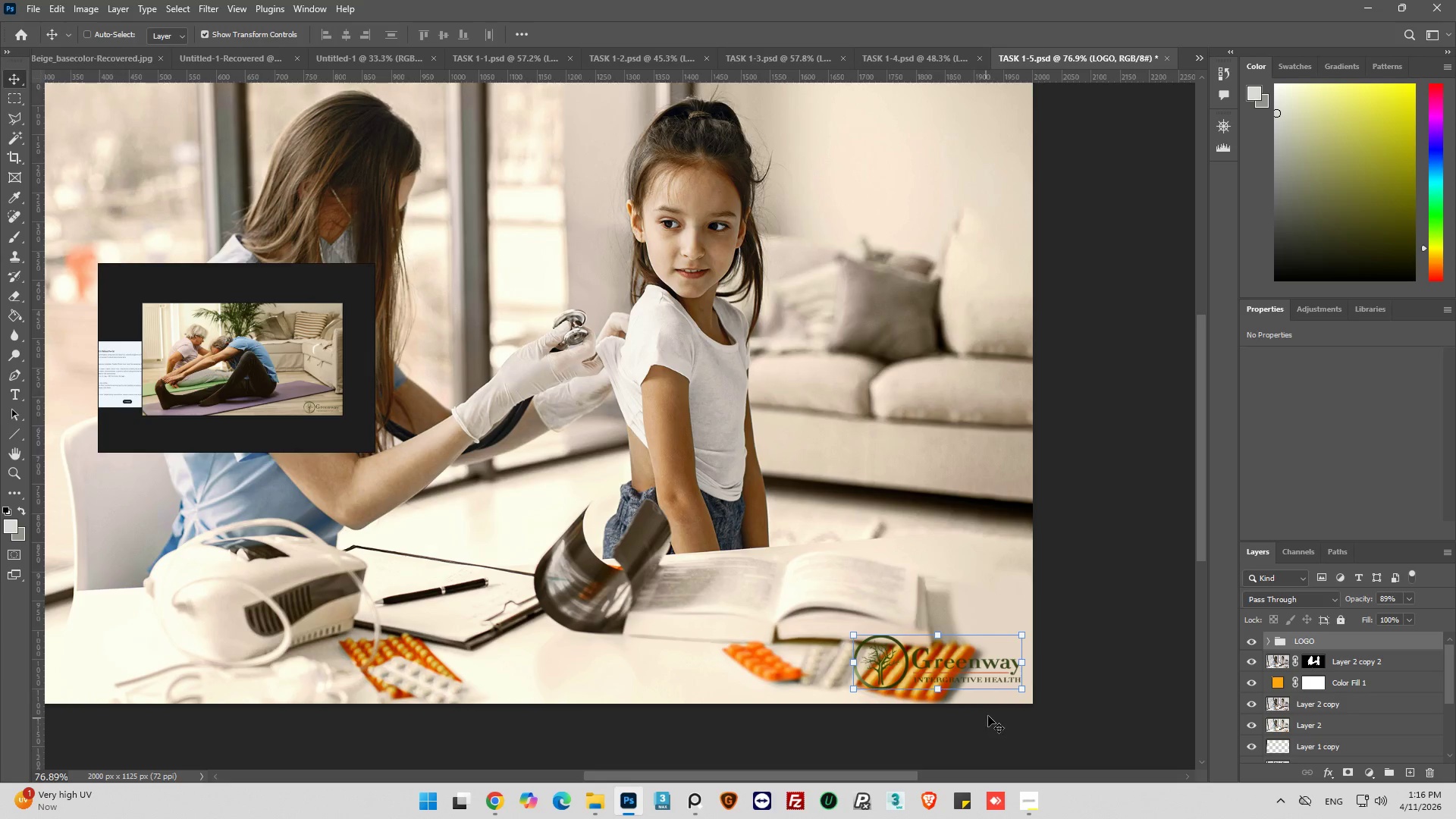 
hold_key(key=AltLeft, duration=0.41)
scroll: coordinate [1044, 619], scroll_direction: down, amount: 5.0
 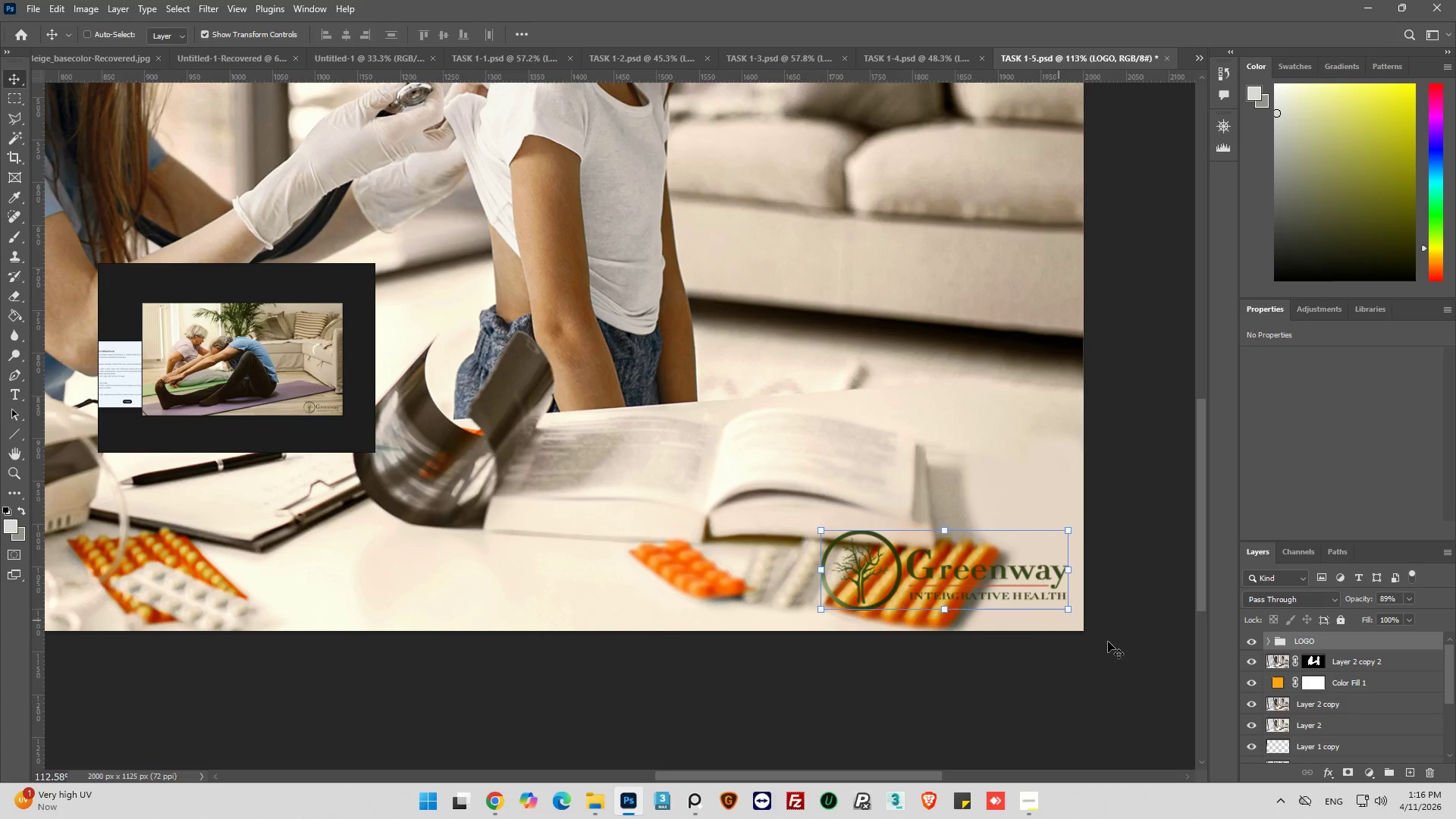 
left_click([1286, 706])
 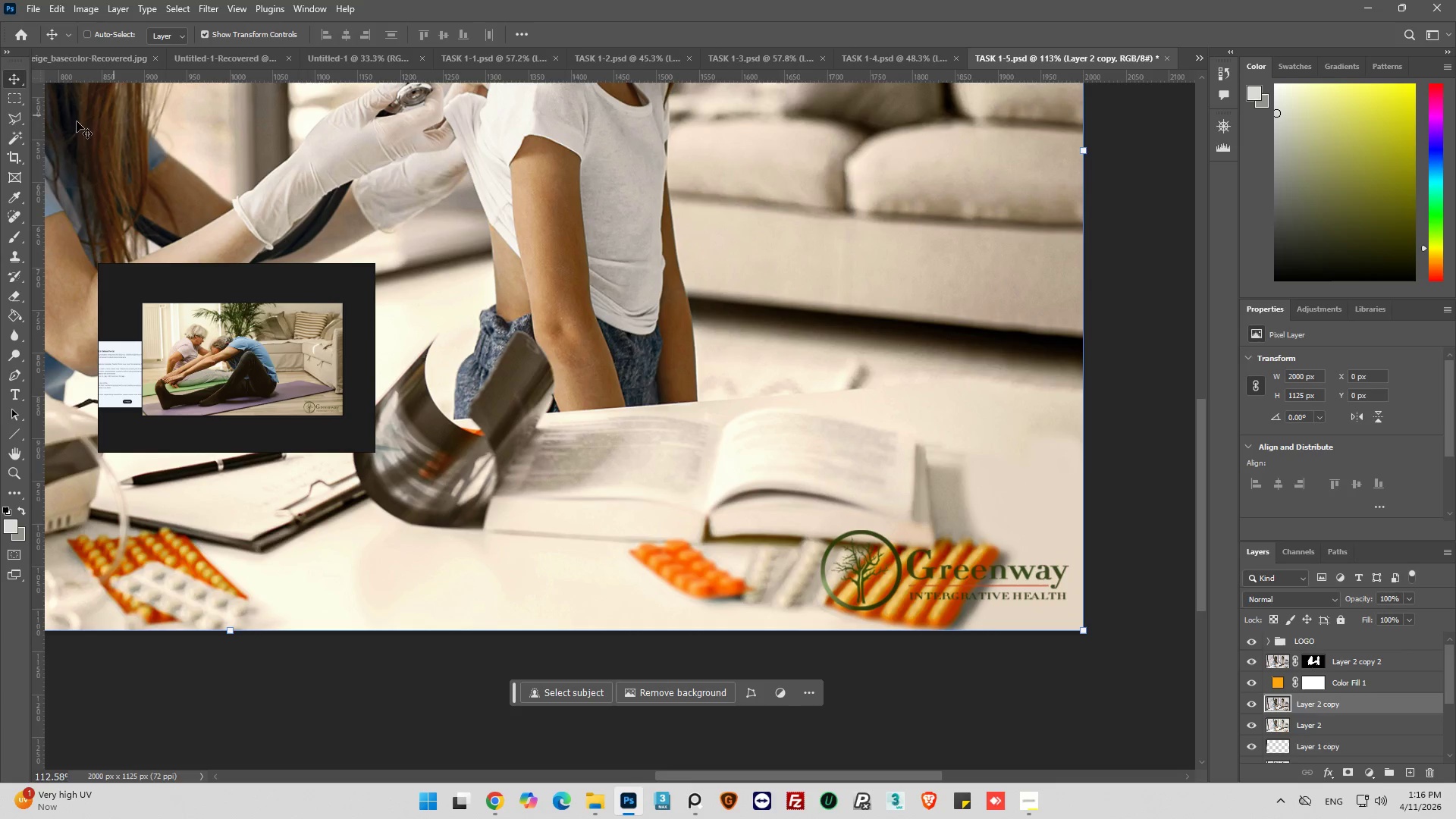 
mouse_move([27, 138])
 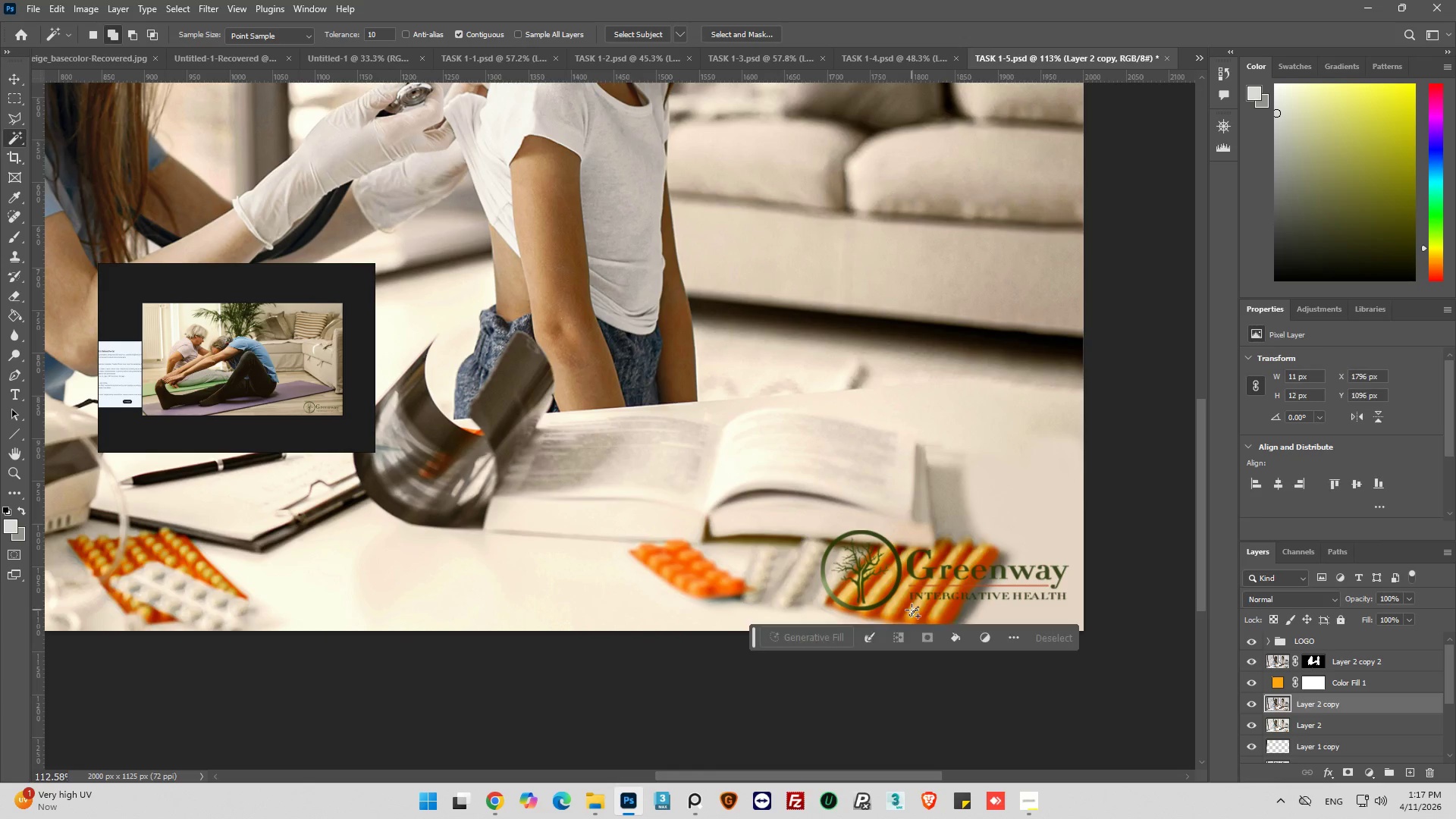 
hold_key(key=AltLeft, duration=0.95)
 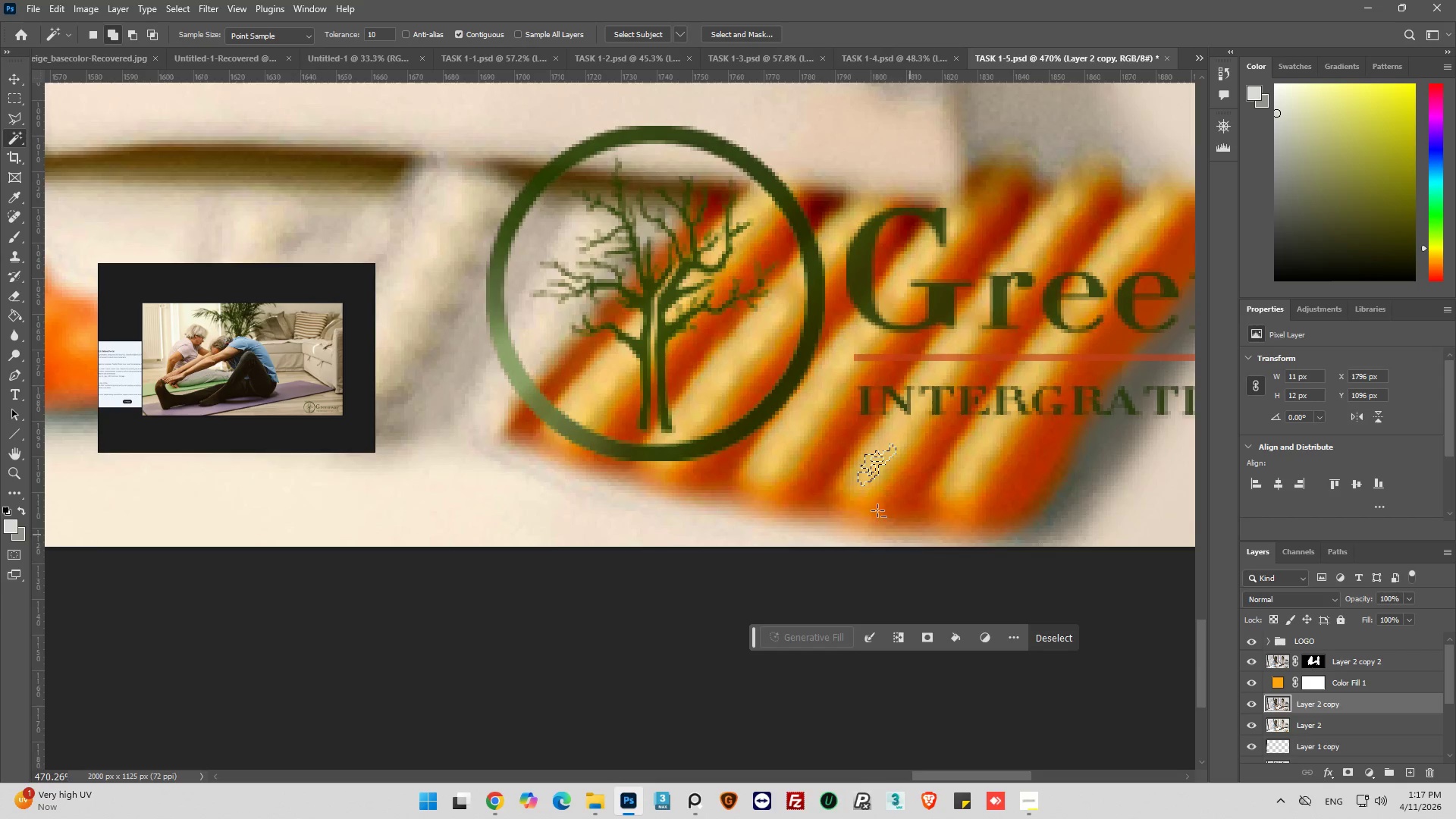 
scroll: coordinate [923, 607], scroll_direction: down, amount: 5.0
 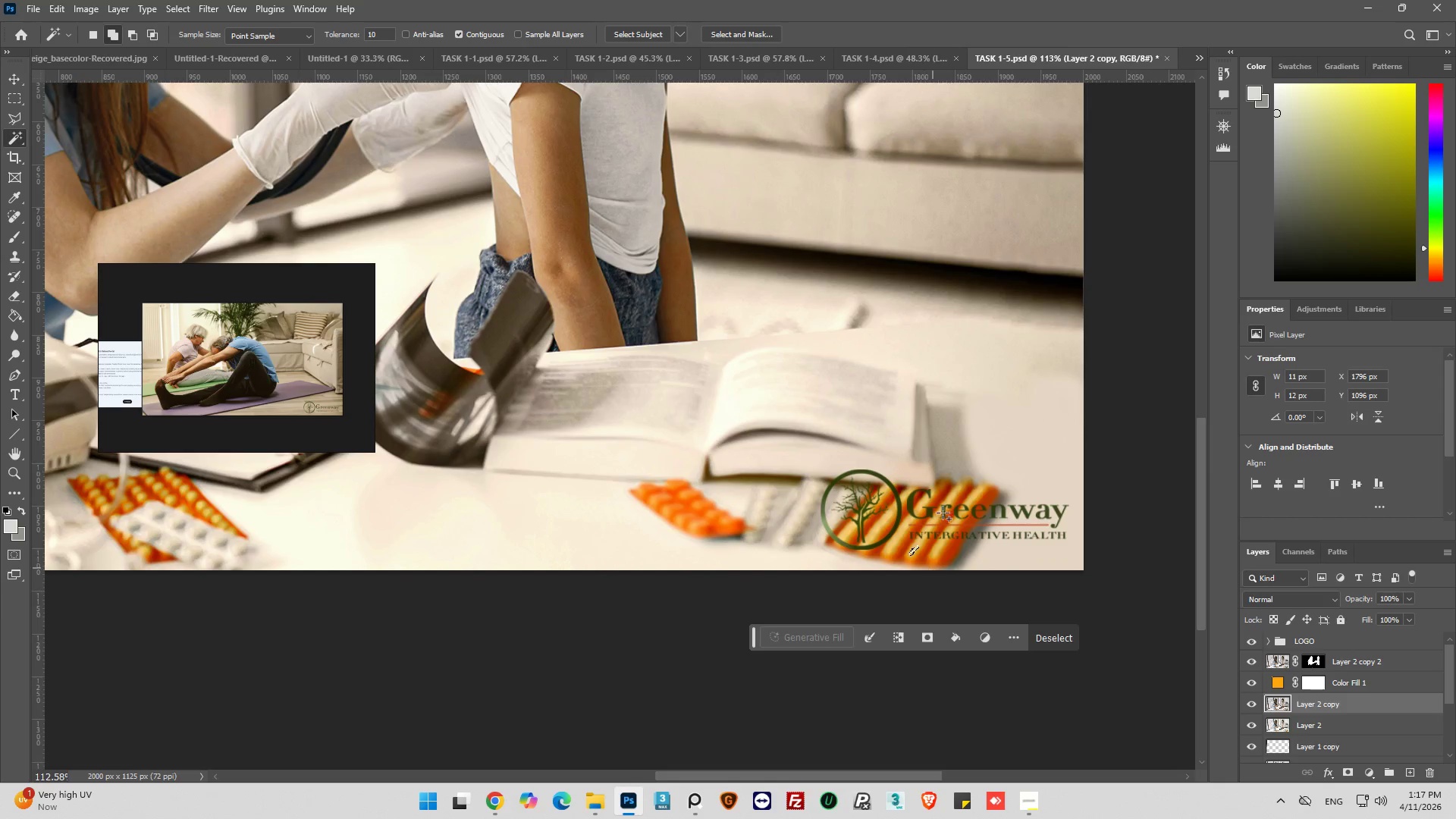 
hold_key(key=AltLeft, duration=0.53)
scroll: coordinate [871, 482], scroll_direction: up, amount: 19.0
 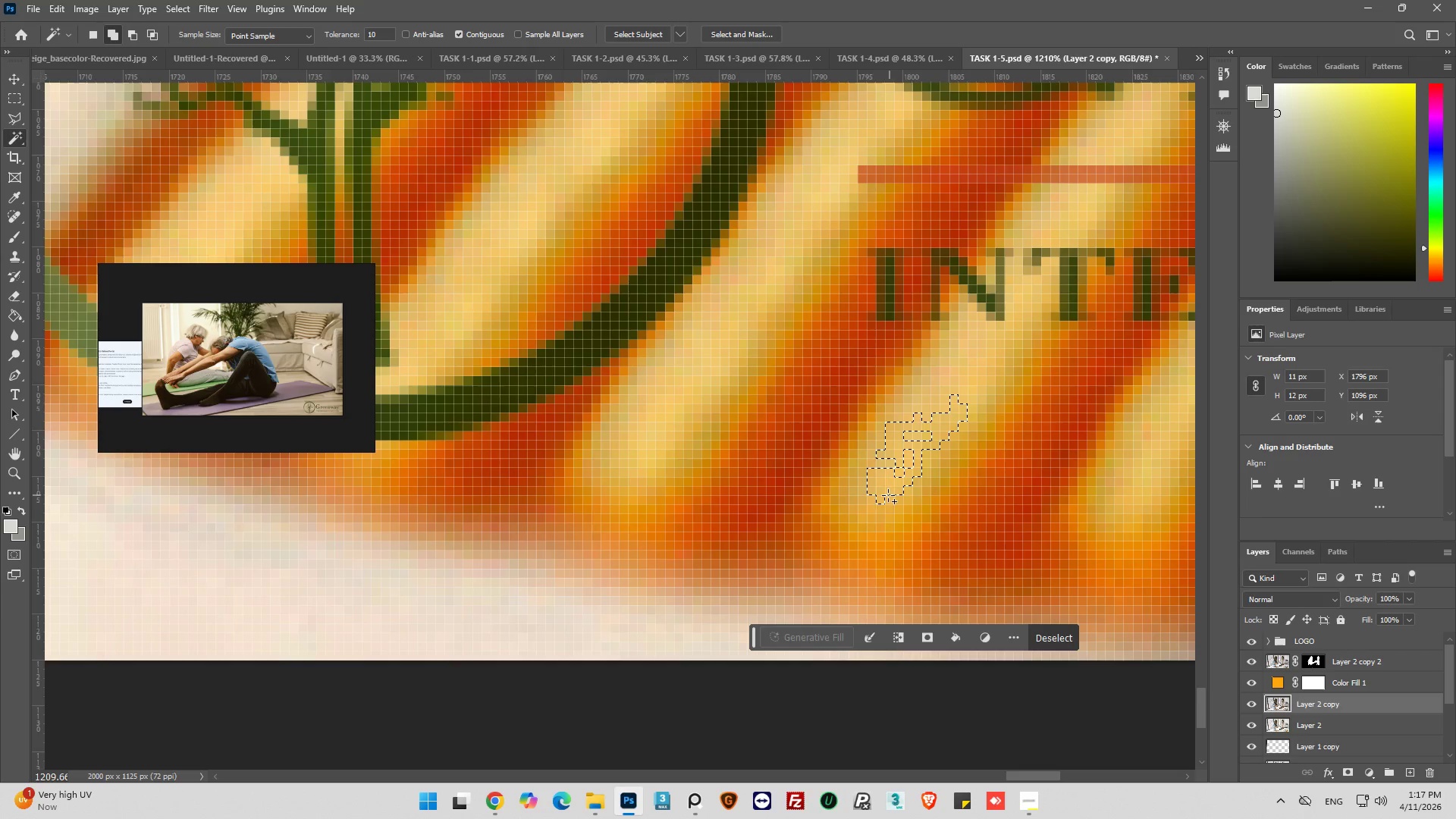 
left_click([456, 31])
 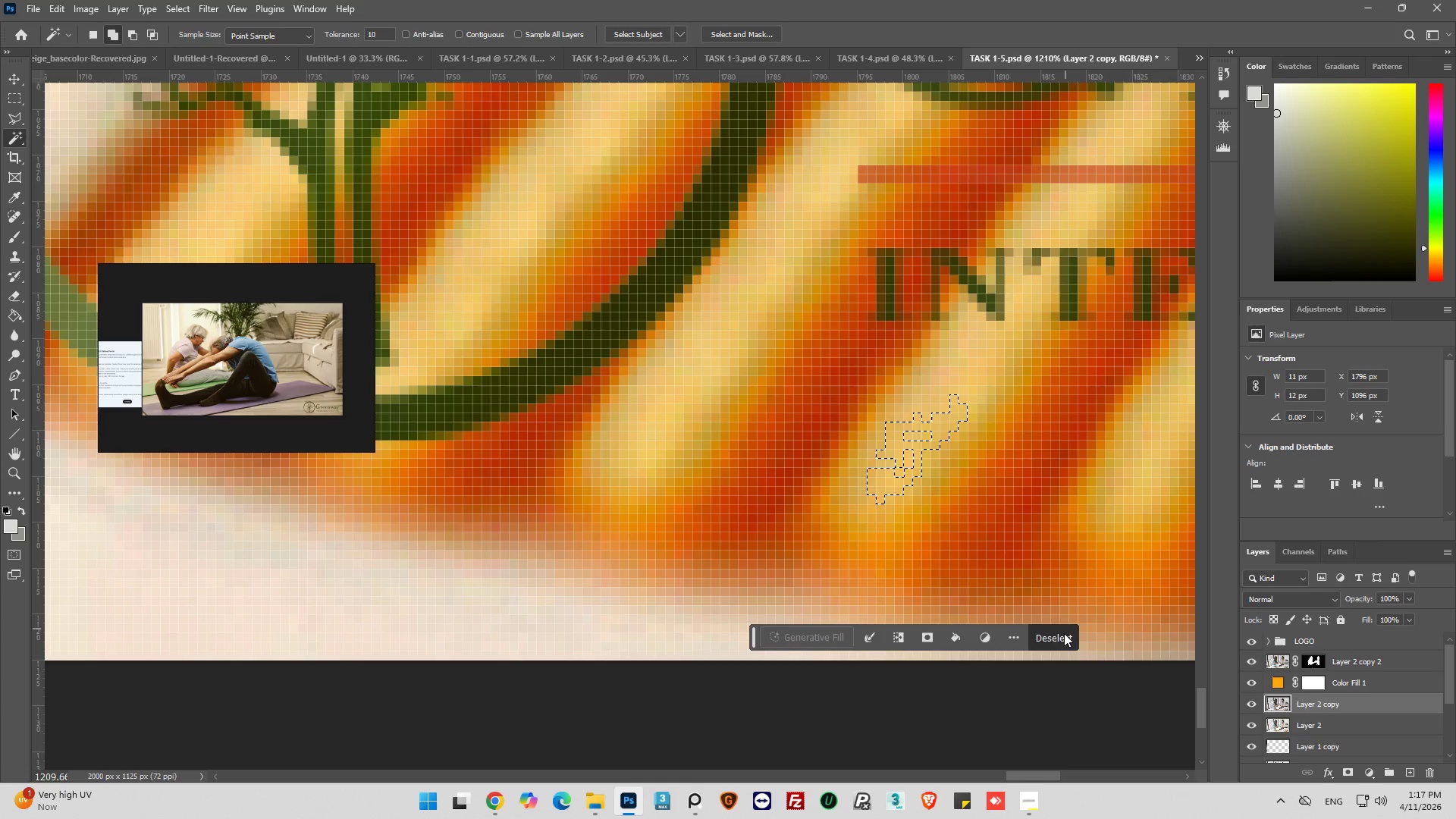 
left_click([880, 457])
 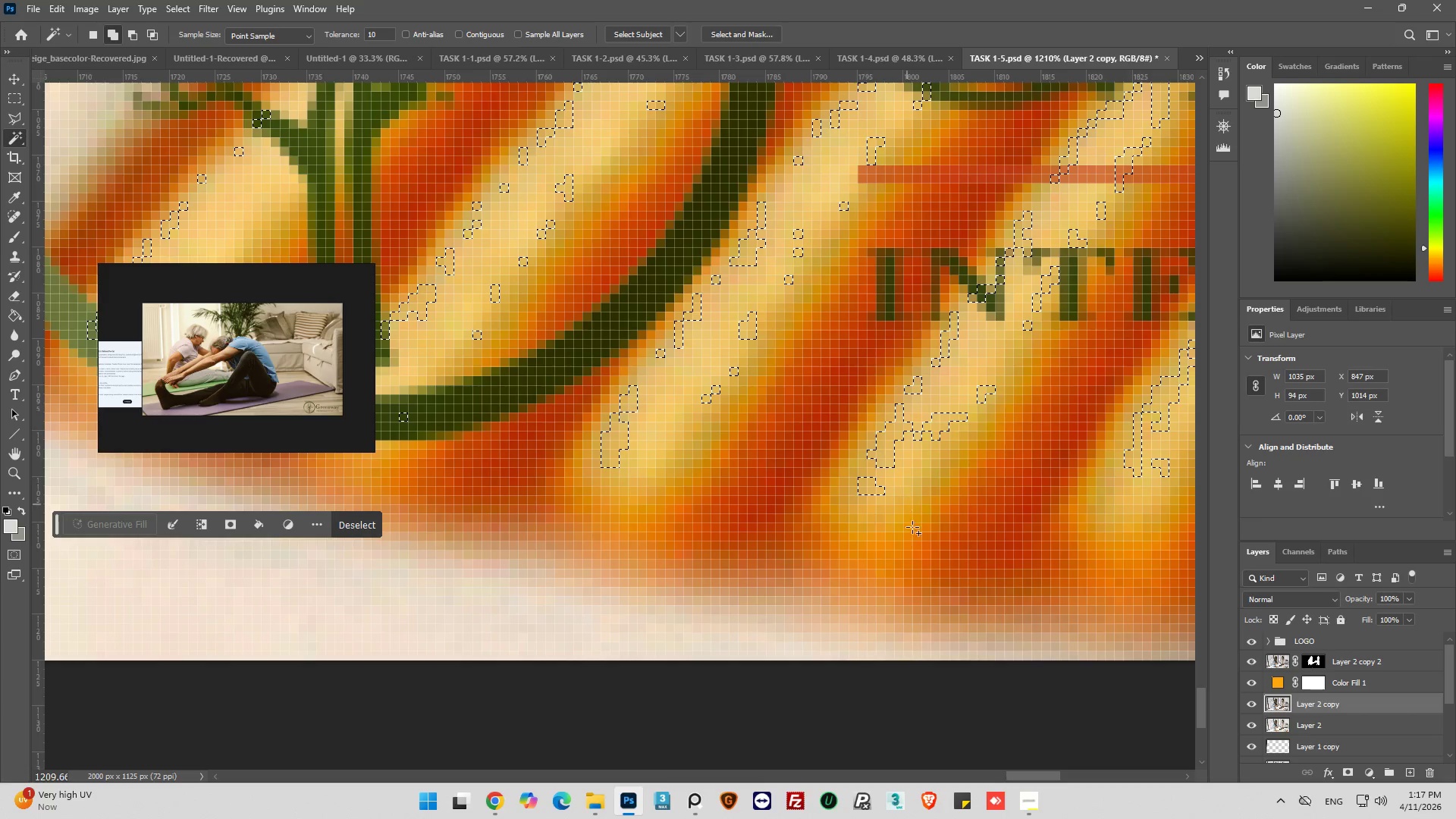 
left_click([913, 529])
 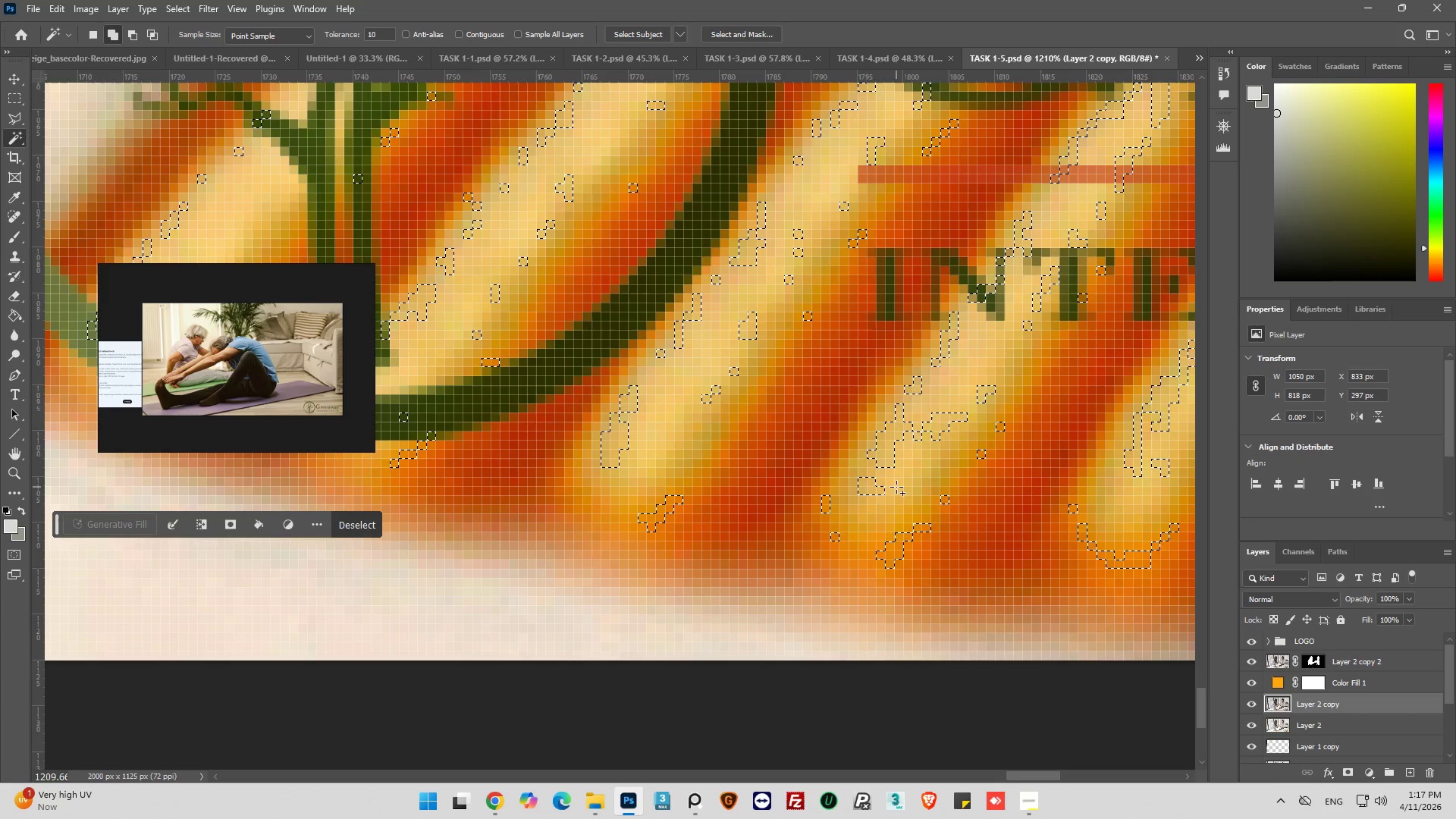 
left_click_drag(start_coordinate=[895, 481], to_coordinate=[895, 475])
 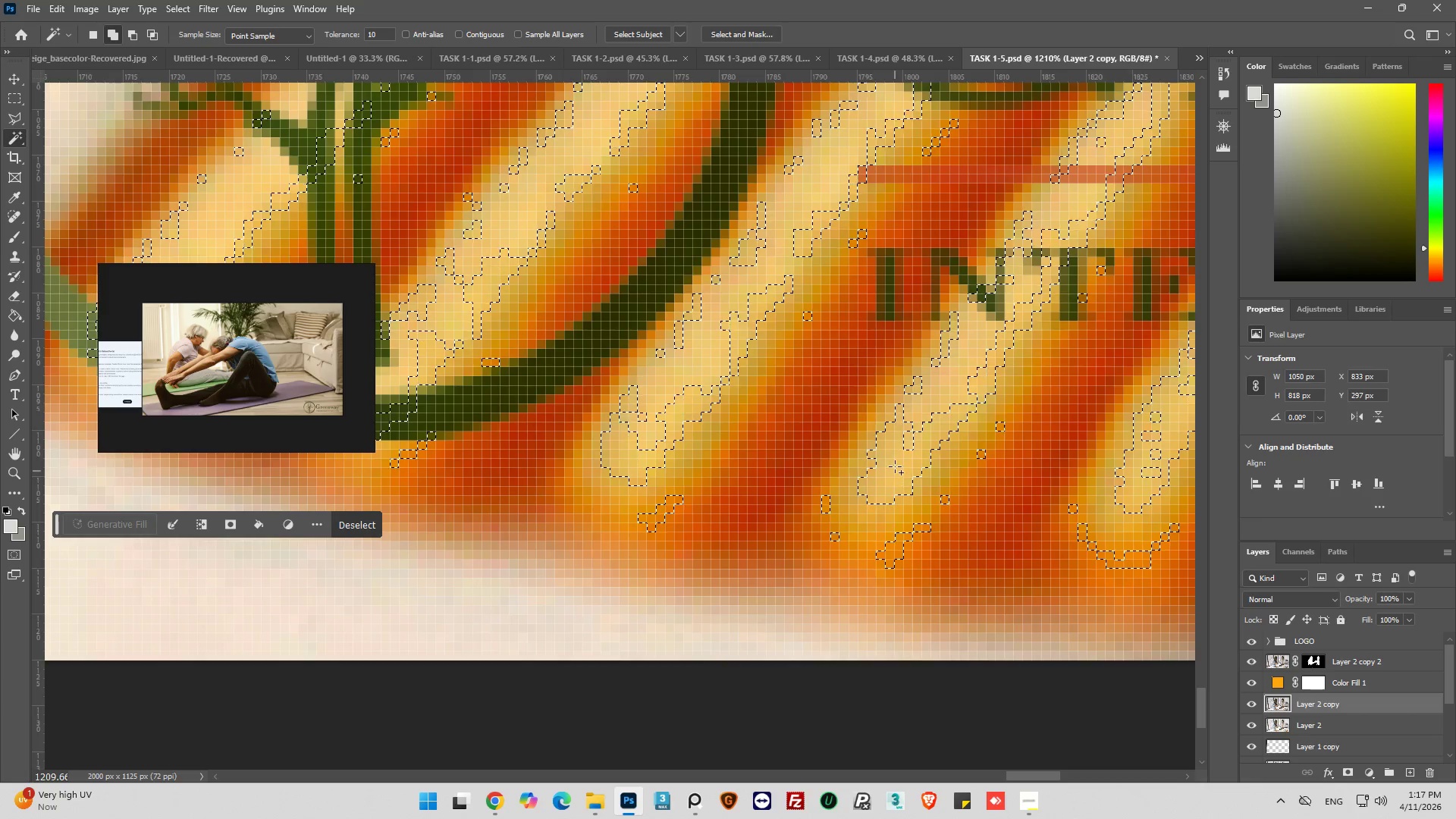 
triple_click([895, 466])
 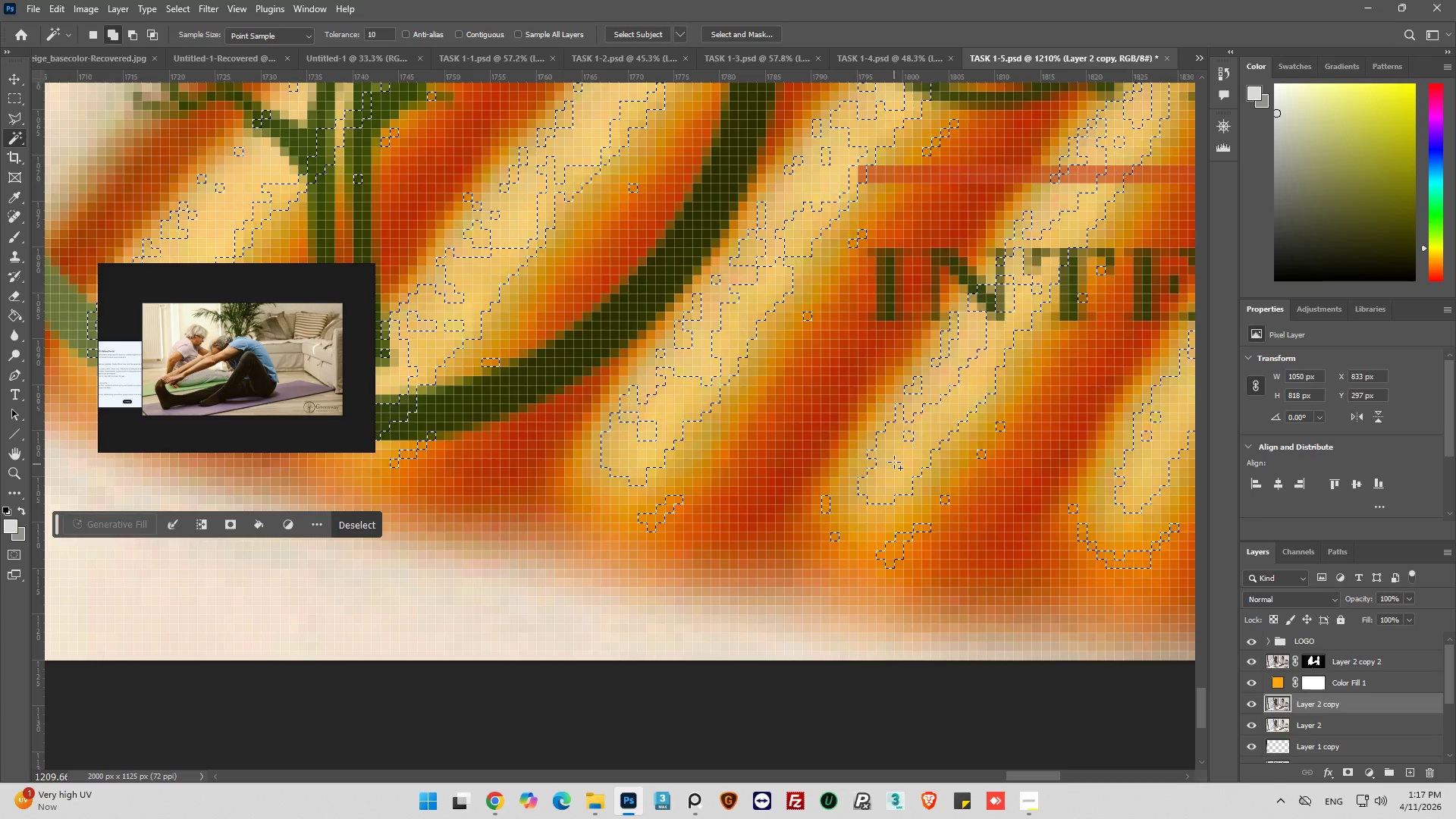 
triple_click([894, 462])
 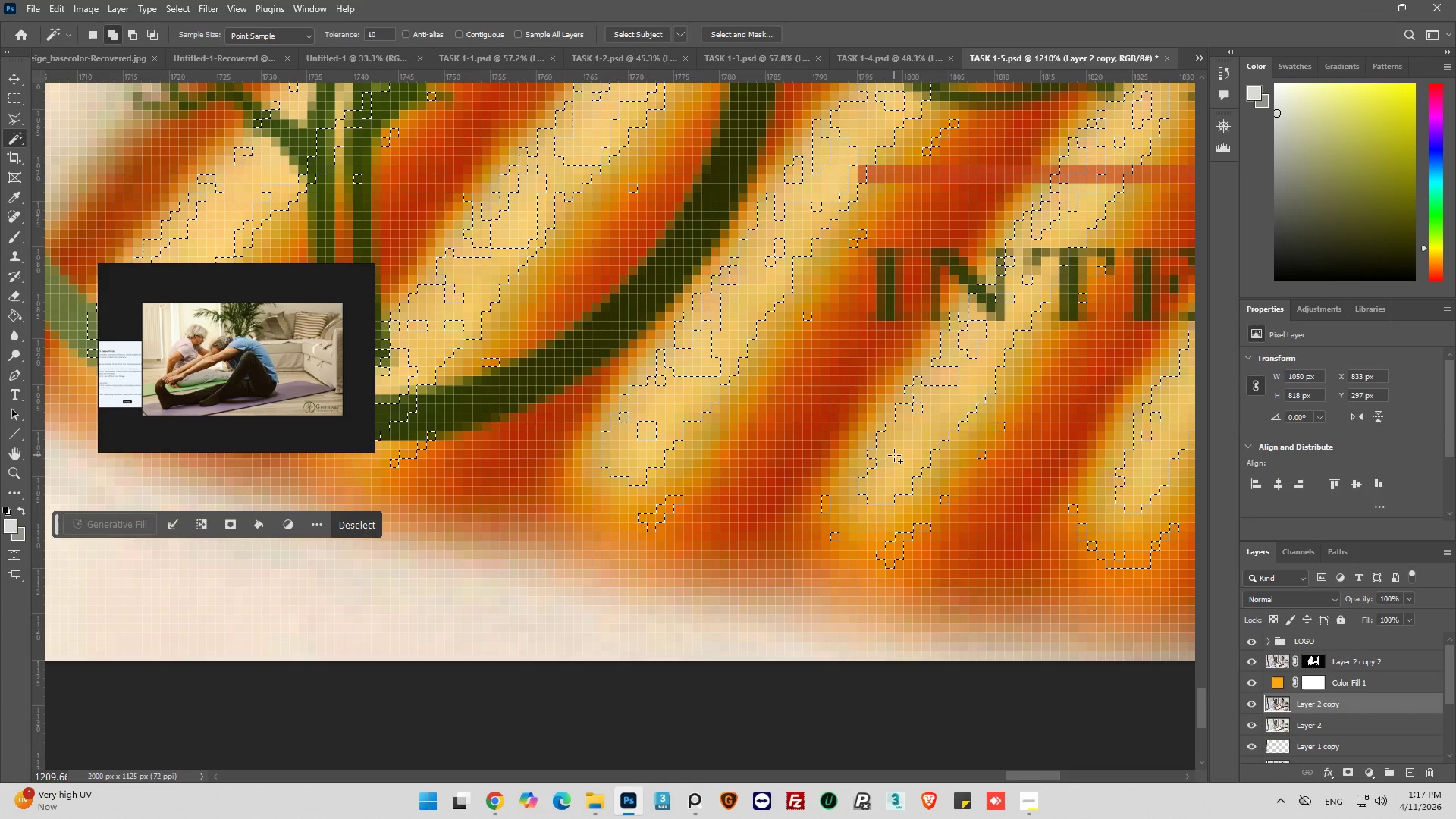 
triple_click([894, 449])
 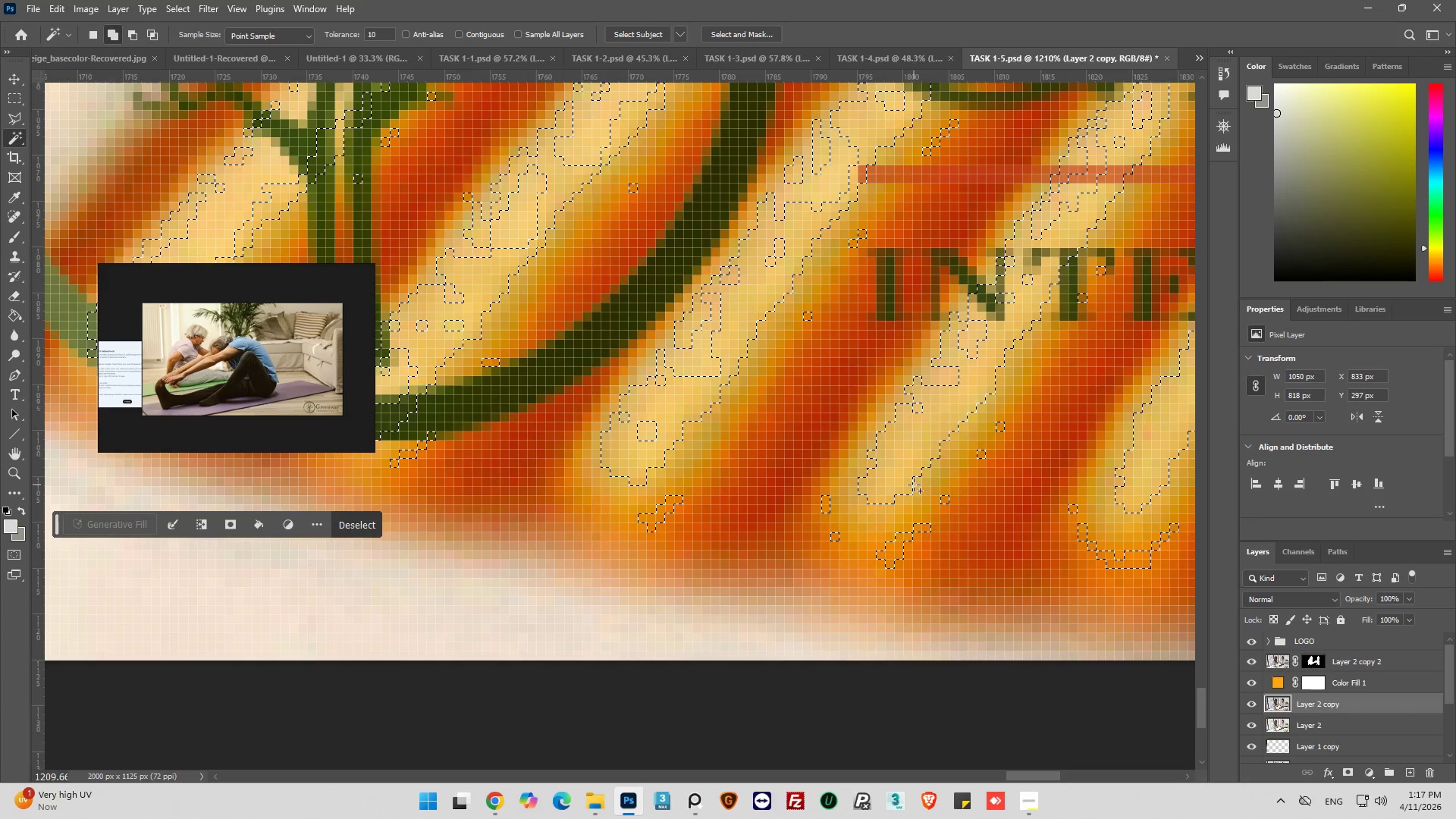 
left_click_drag(start_coordinate=[914, 490], to_coordinate=[915, 496])
 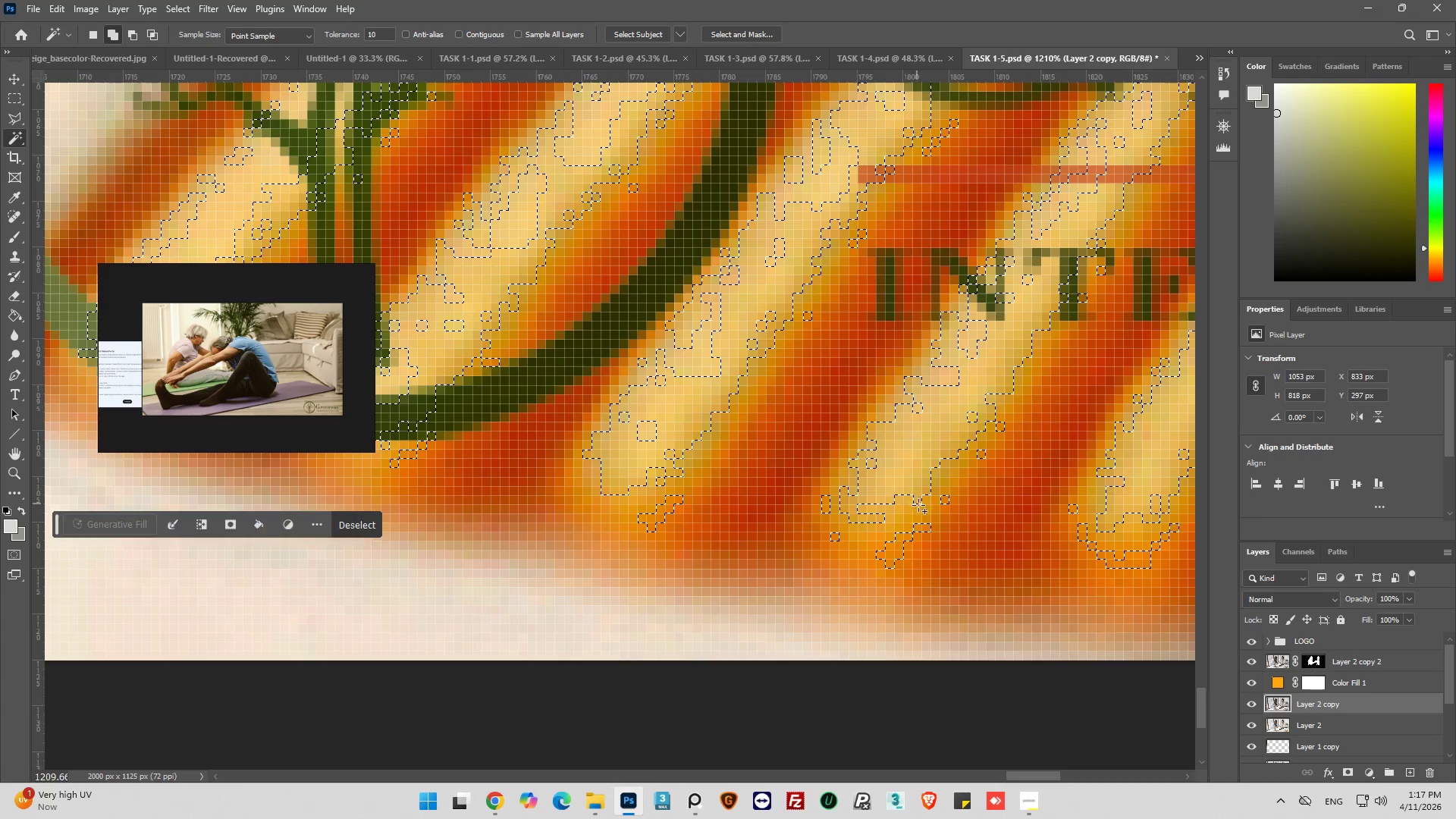 
left_click_drag(start_coordinate=[919, 510], to_coordinate=[923, 513])
 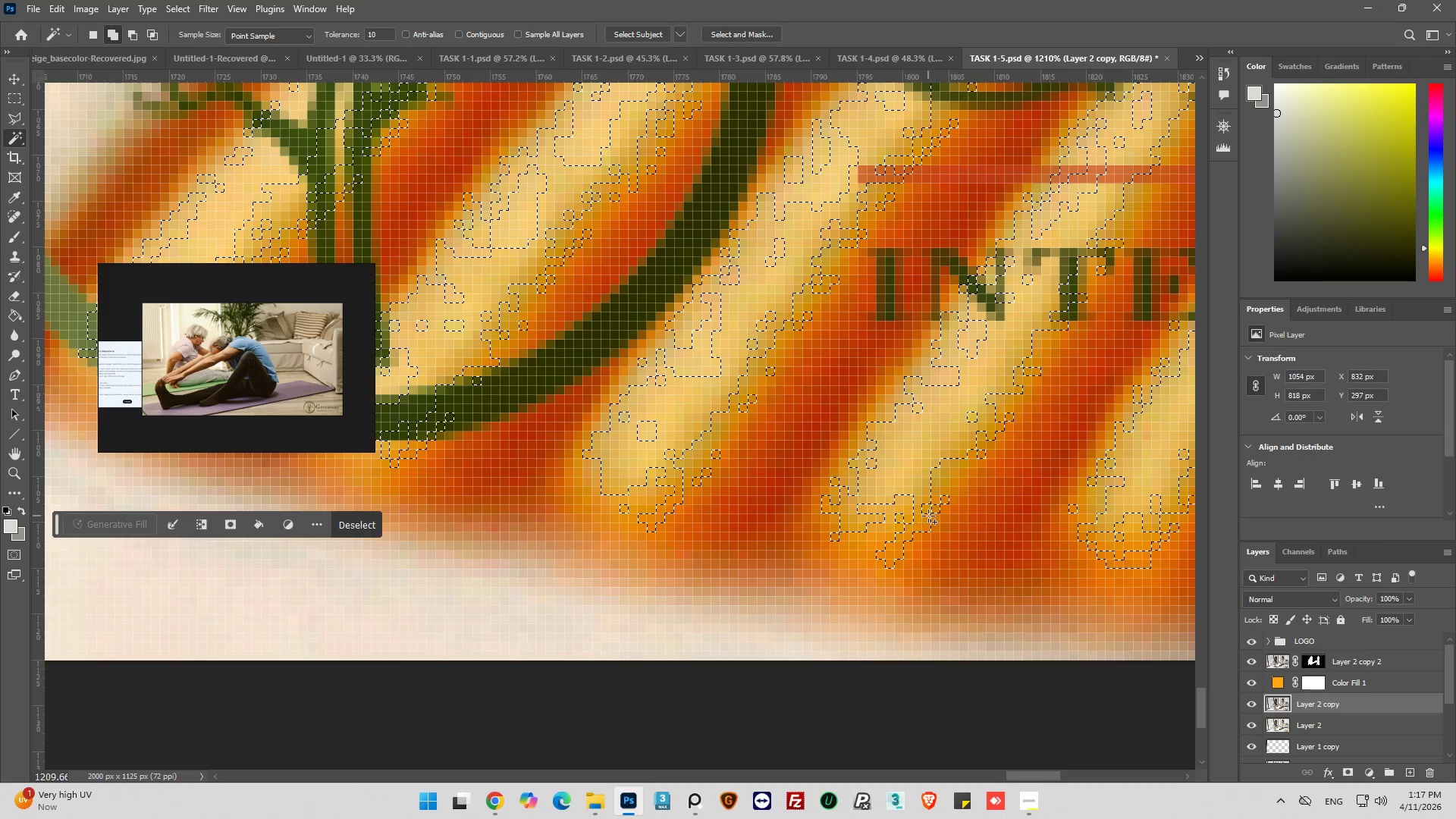 
triple_click([928, 516])
 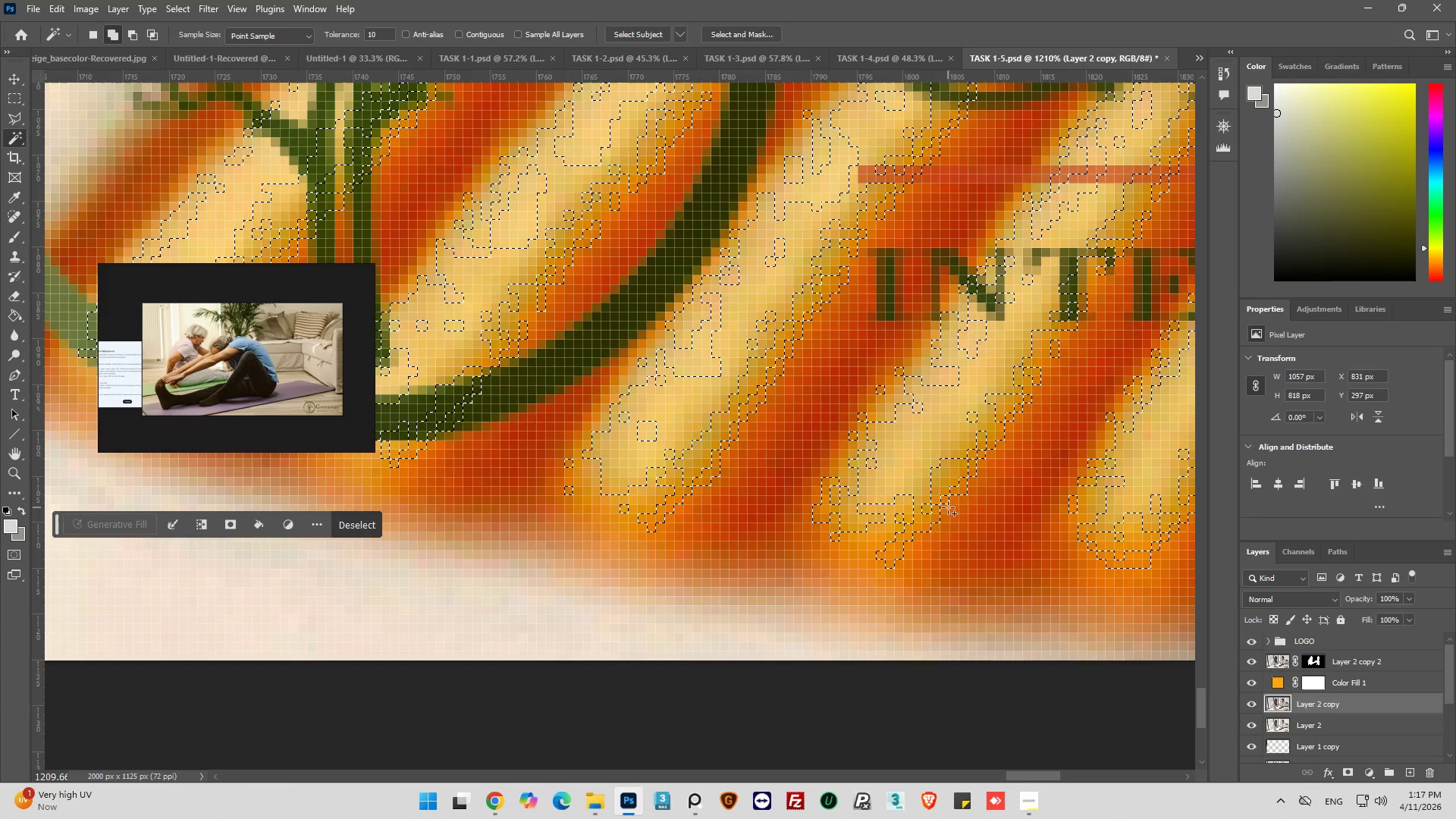 
left_click_drag(start_coordinate=[948, 503], to_coordinate=[946, 498])
 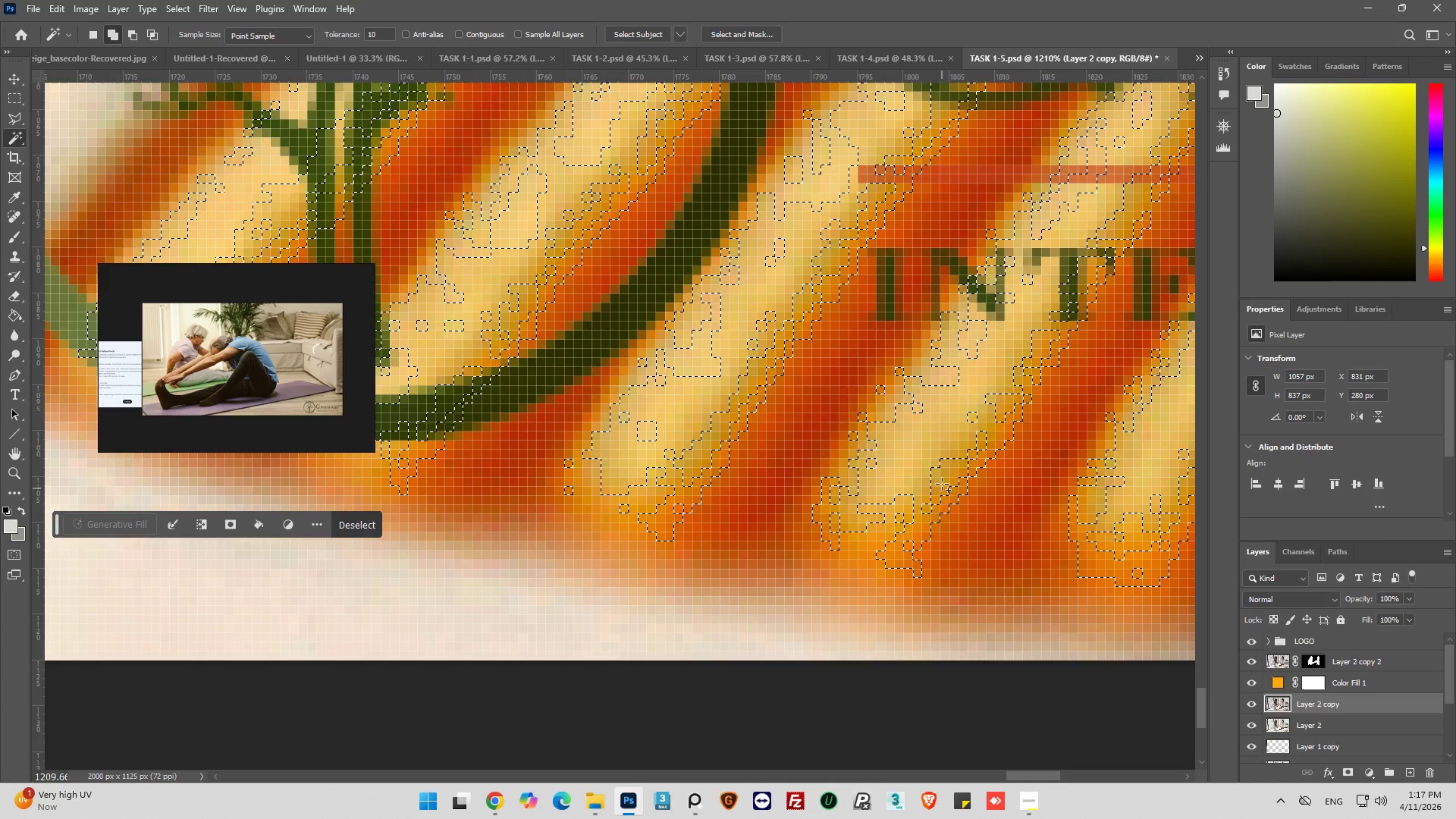 
triple_click([942, 484])
 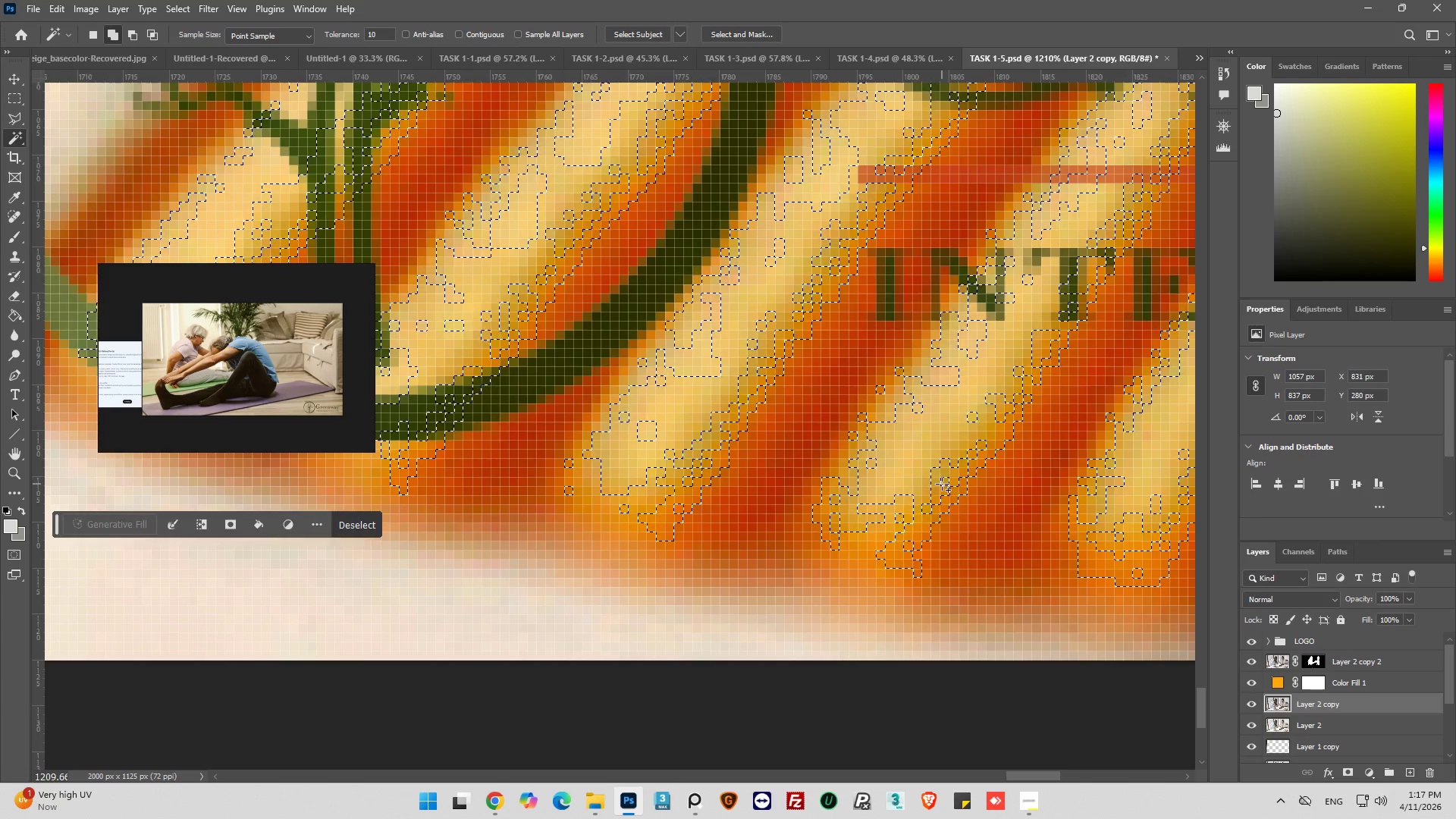 
triple_click([942, 484])
 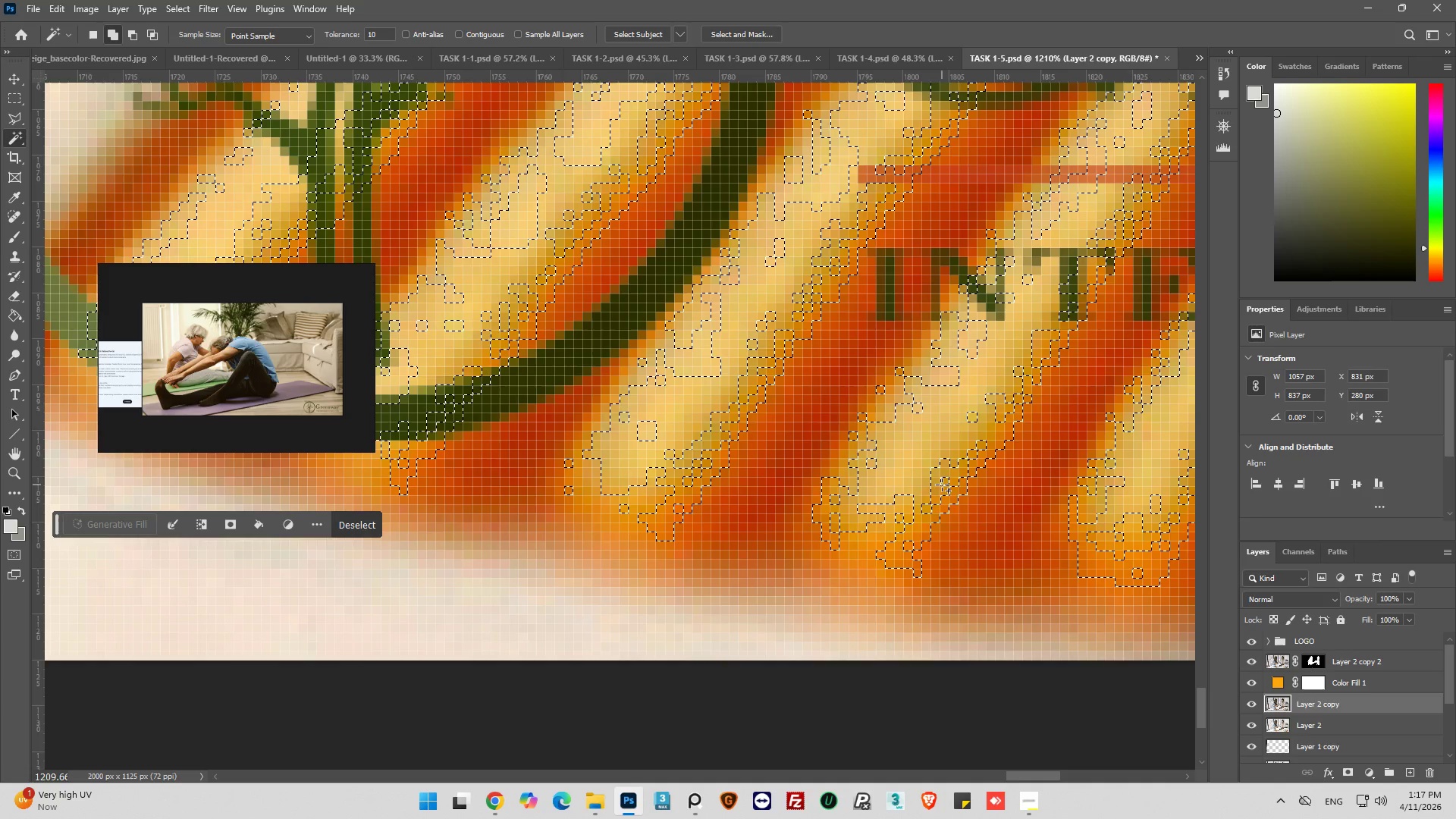 
triple_click([942, 485])
 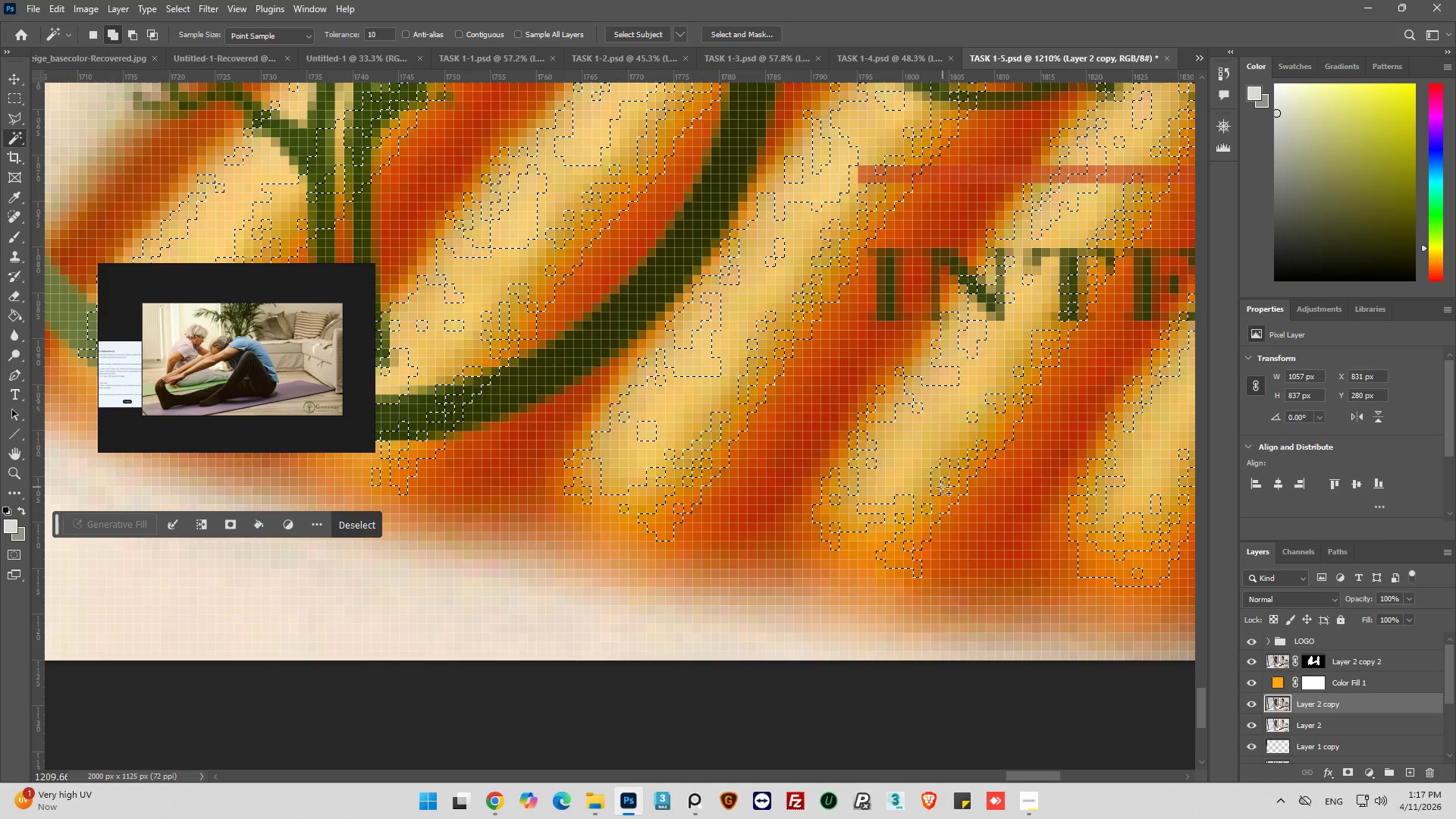 
triple_click([943, 487])
 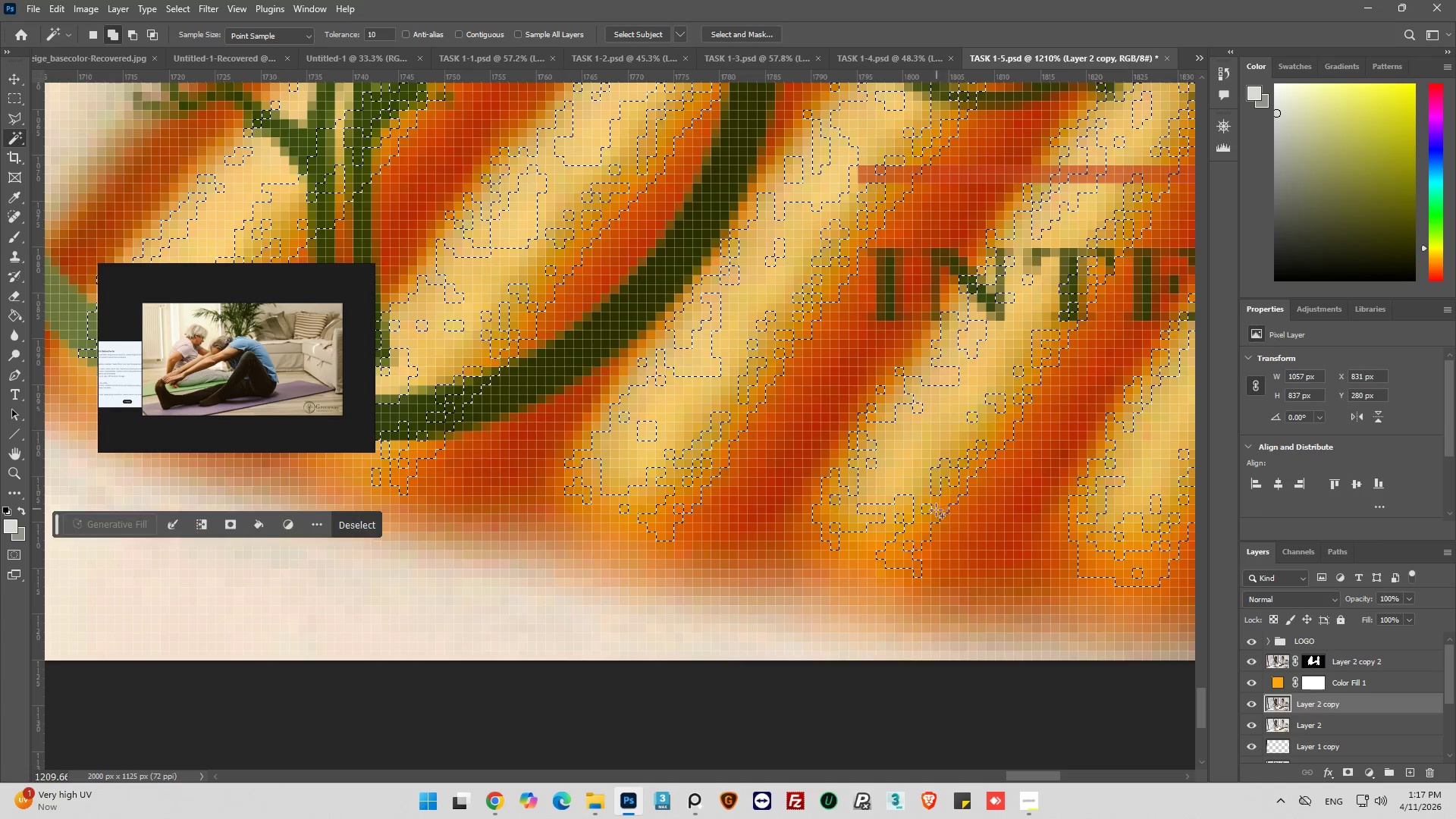 
left_click_drag(start_coordinate=[903, 529], to_coordinate=[895, 543])
 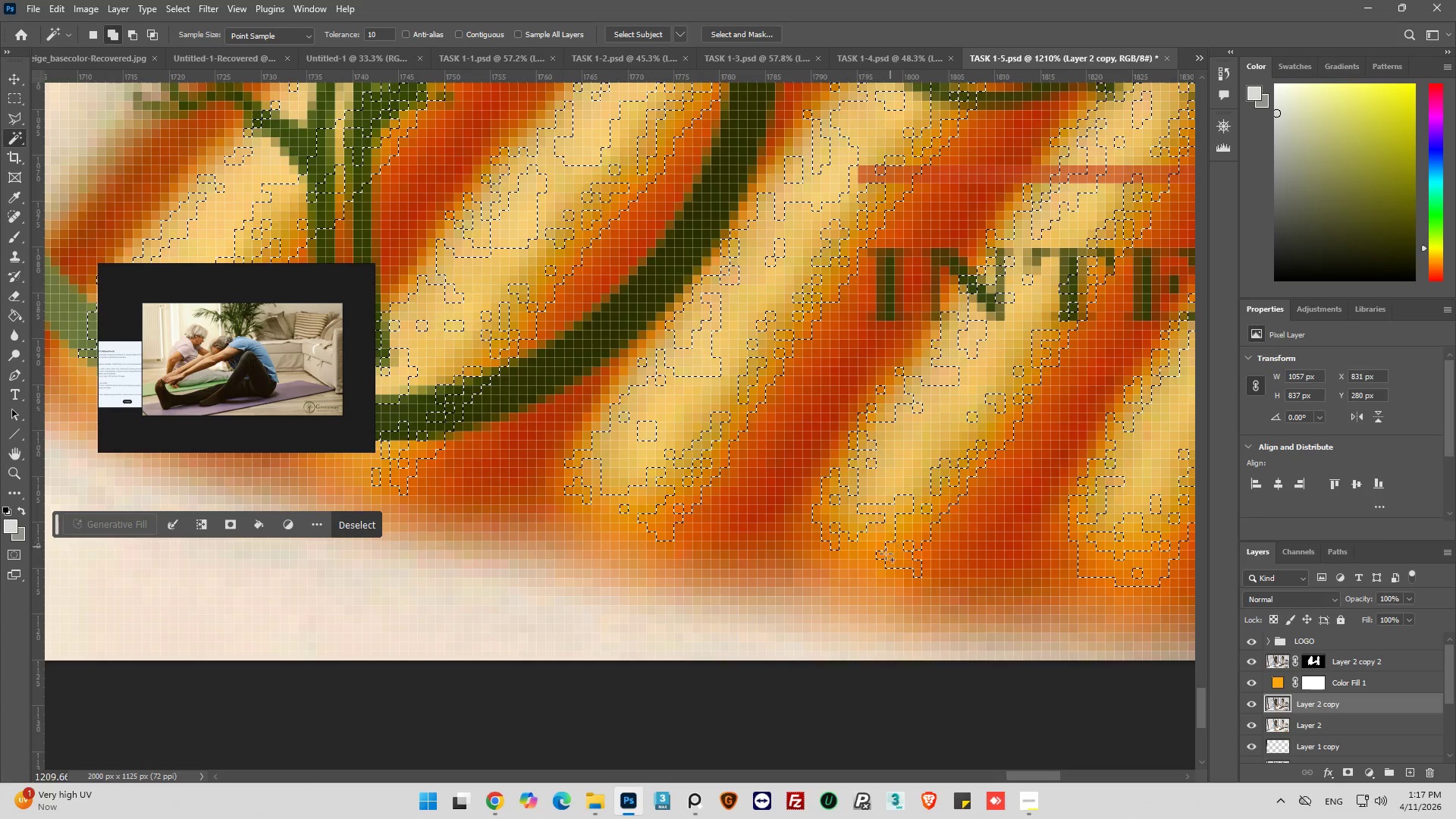 
left_click_drag(start_coordinate=[890, 547], to_coordinate=[884, 555])
 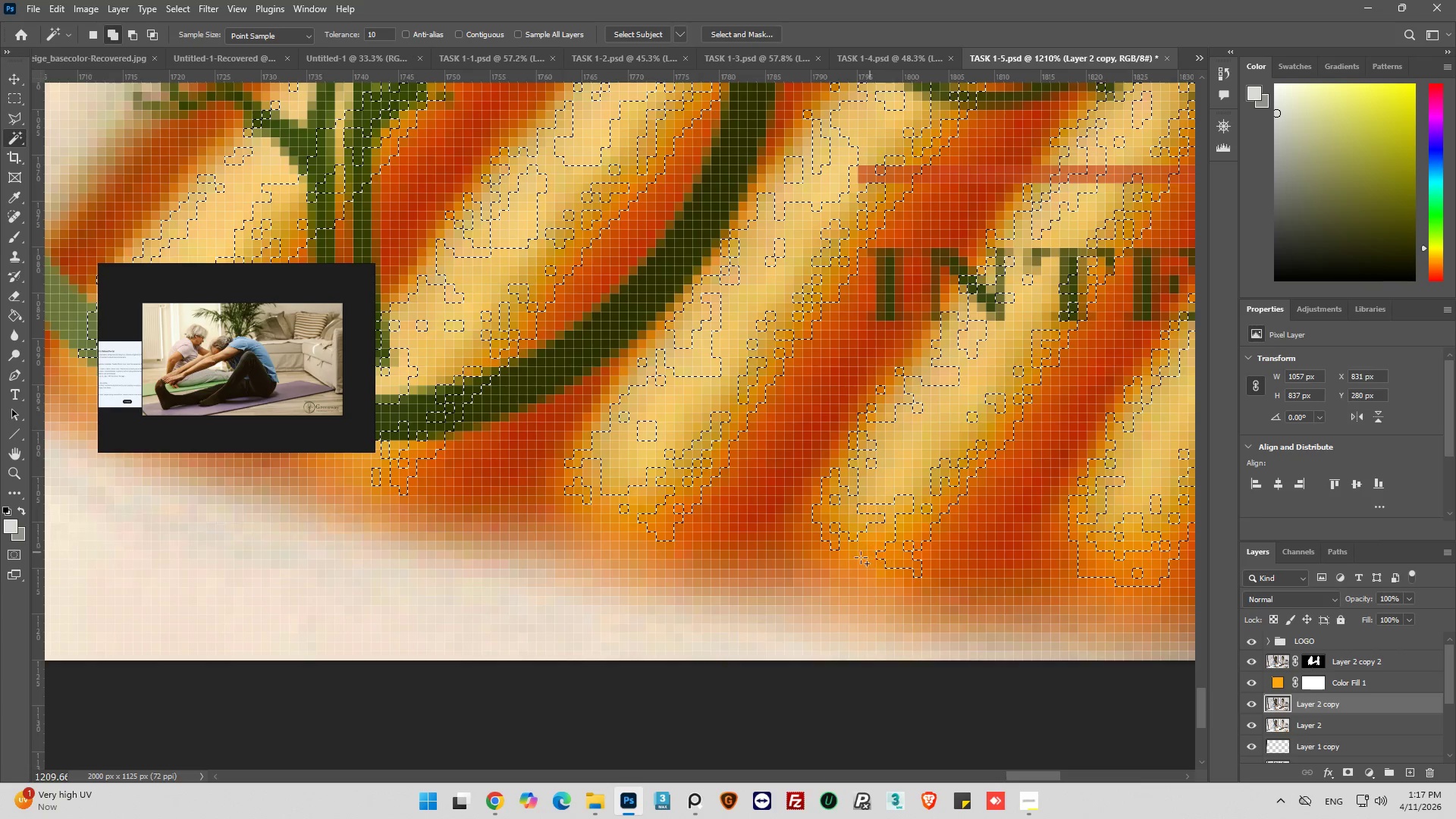 
left_click_drag(start_coordinate=[866, 554], to_coordinate=[858, 558])
 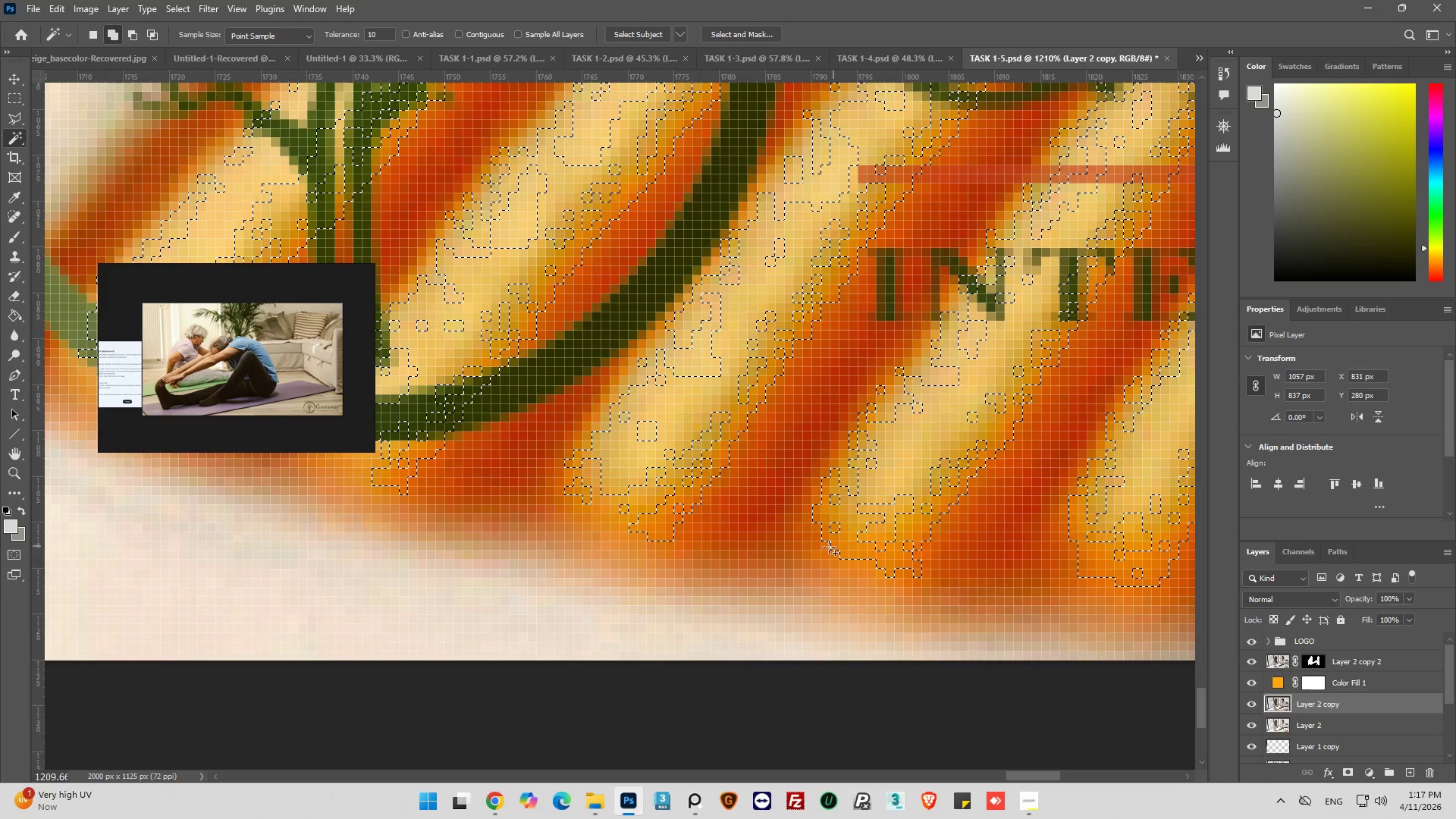 
left_click_drag(start_coordinate=[832, 546], to_coordinate=[825, 547])
 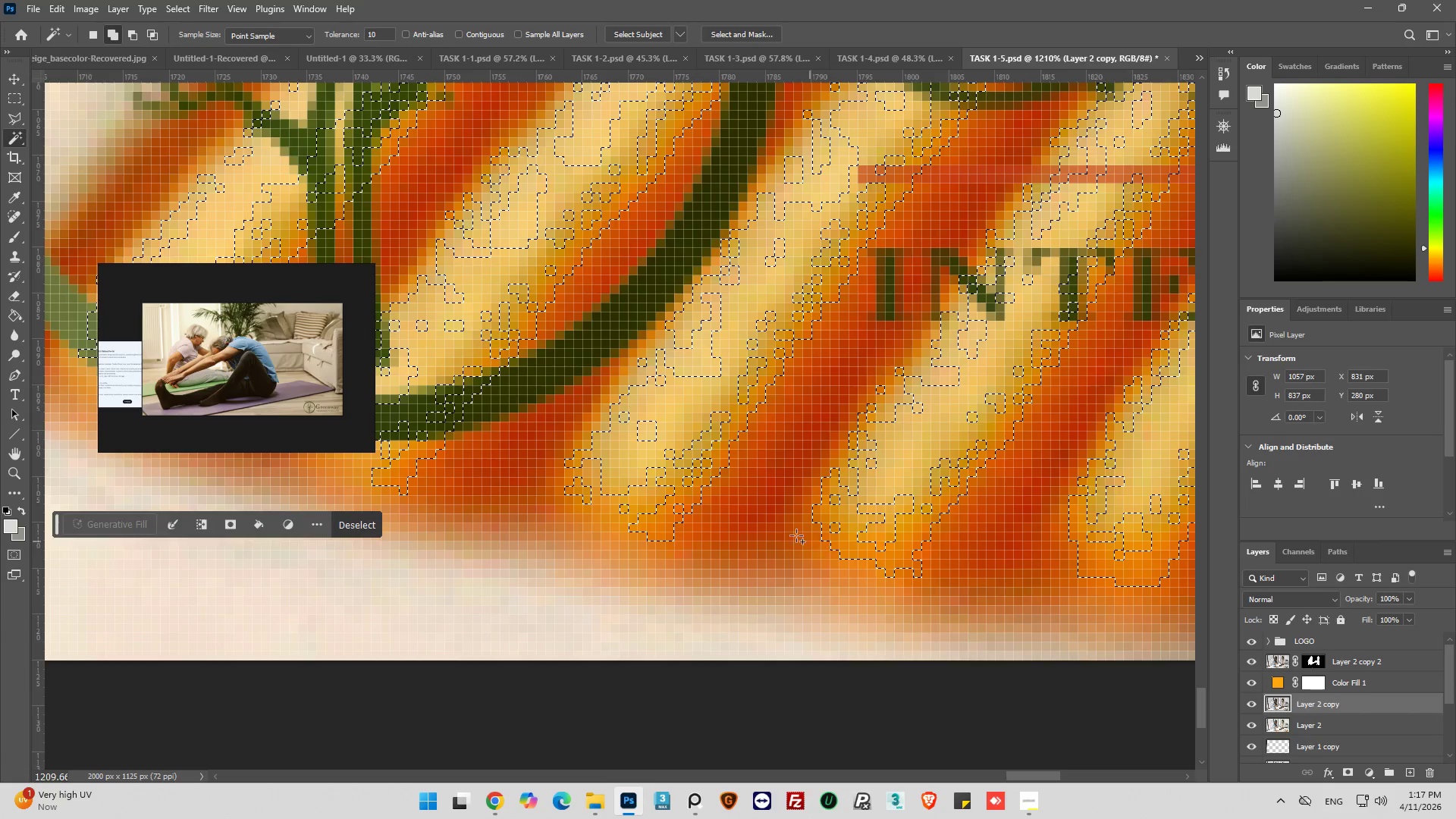 
left_click_drag(start_coordinate=[793, 536], to_coordinate=[772, 537])
 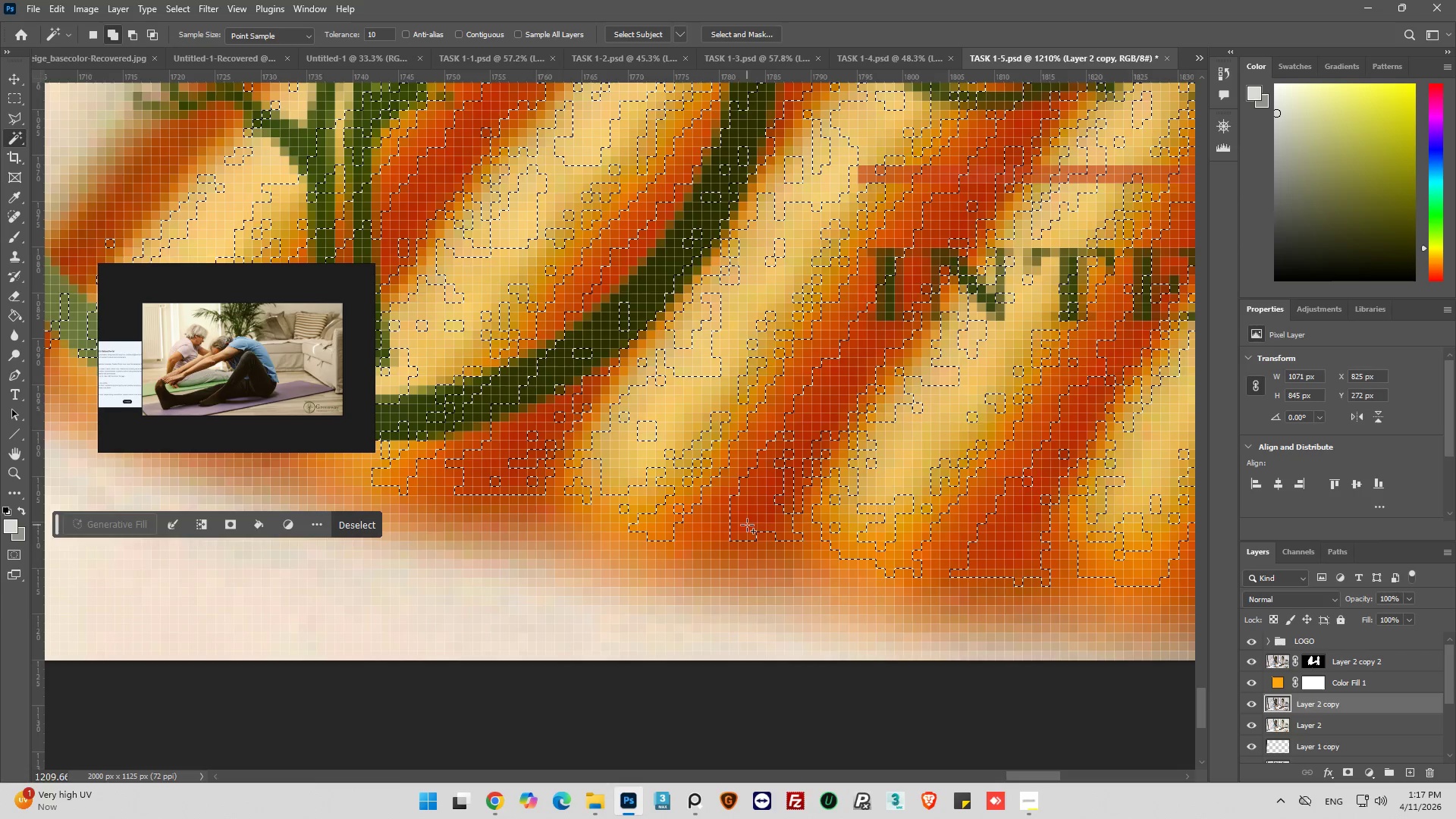 
left_click_drag(start_coordinate=[737, 519], to_coordinate=[733, 521])
 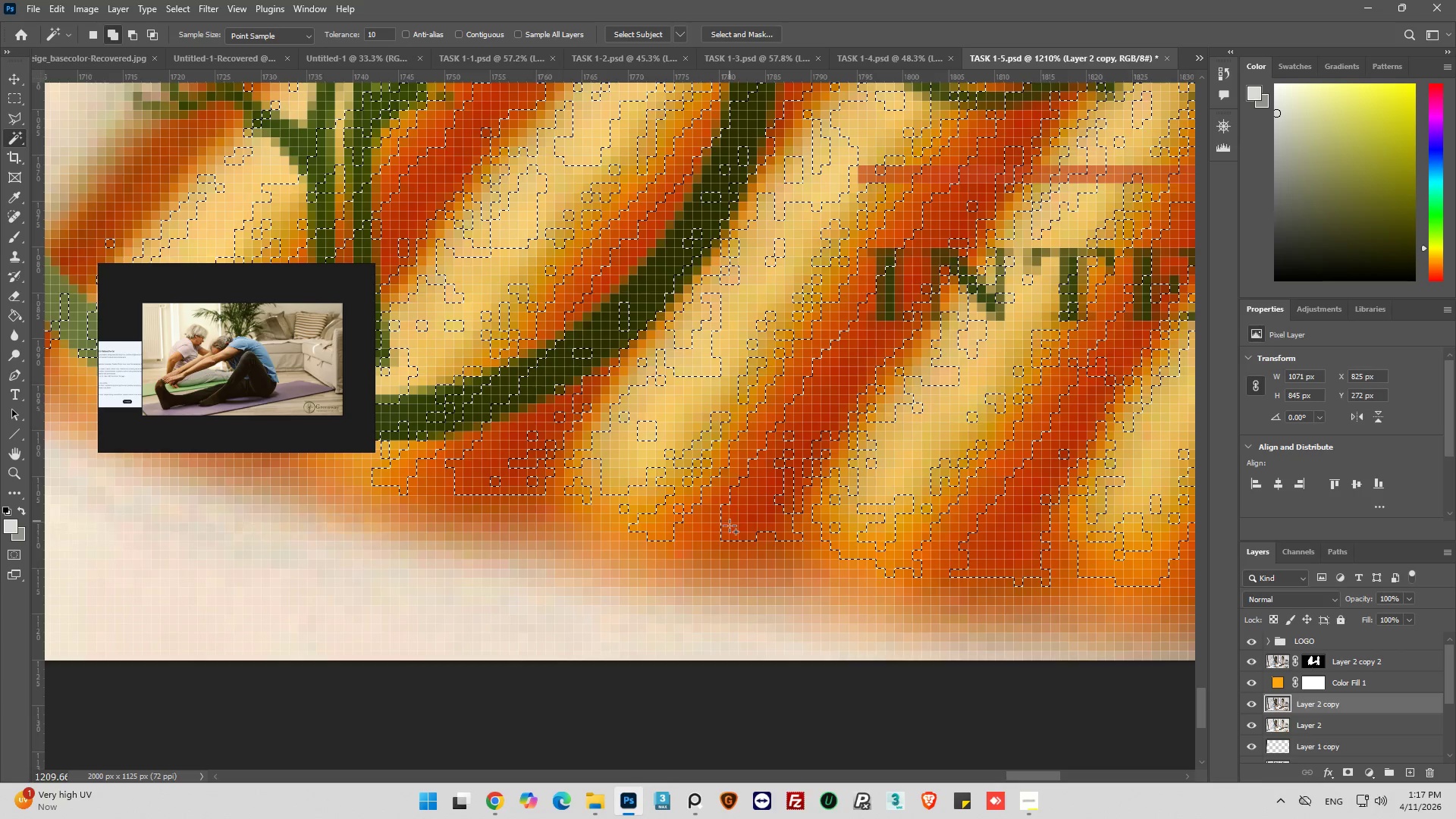 
left_click_drag(start_coordinate=[730, 521], to_coordinate=[730, 527])
 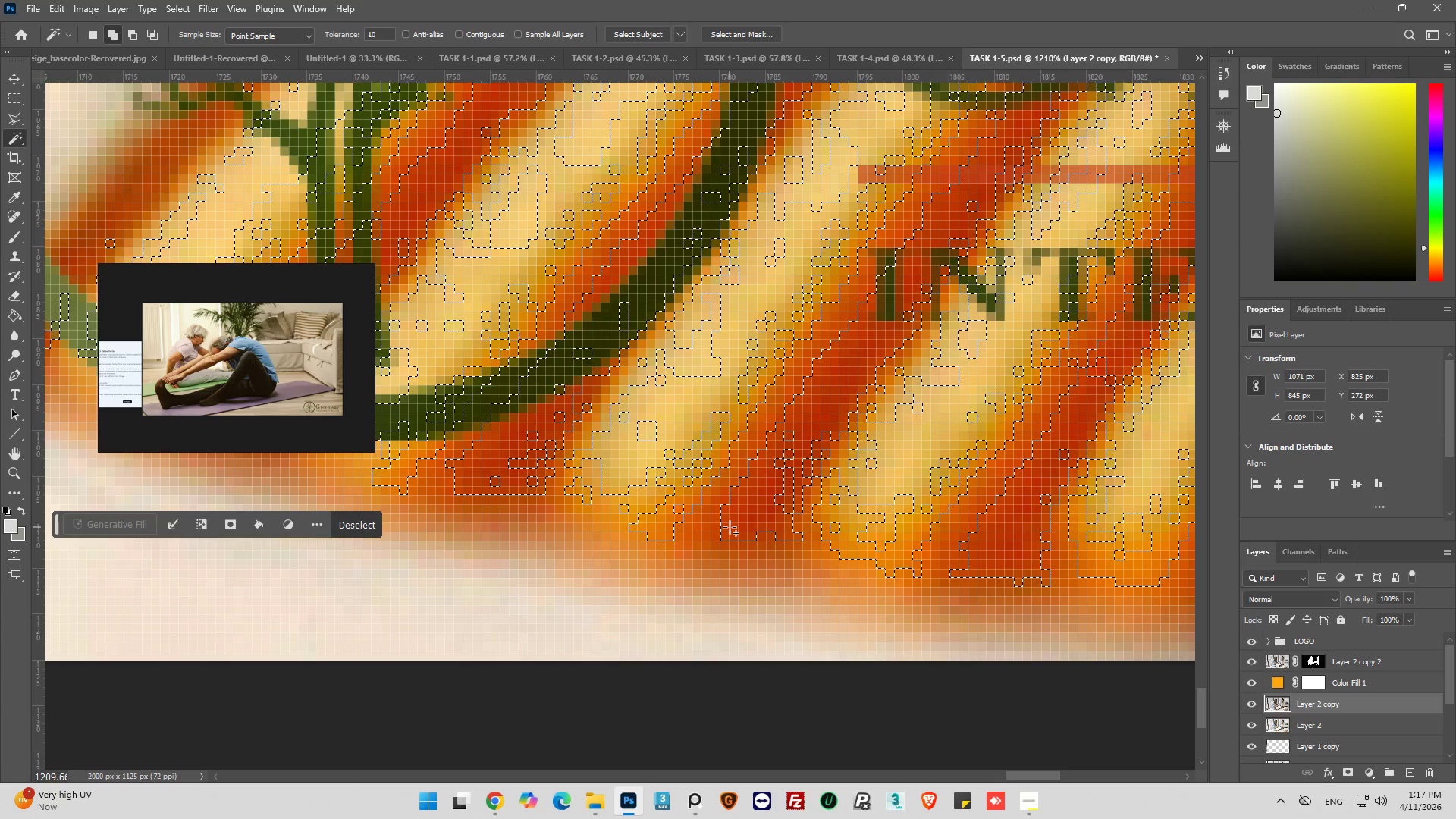 
left_click_drag(start_coordinate=[728, 527], to_coordinate=[719, 513])
 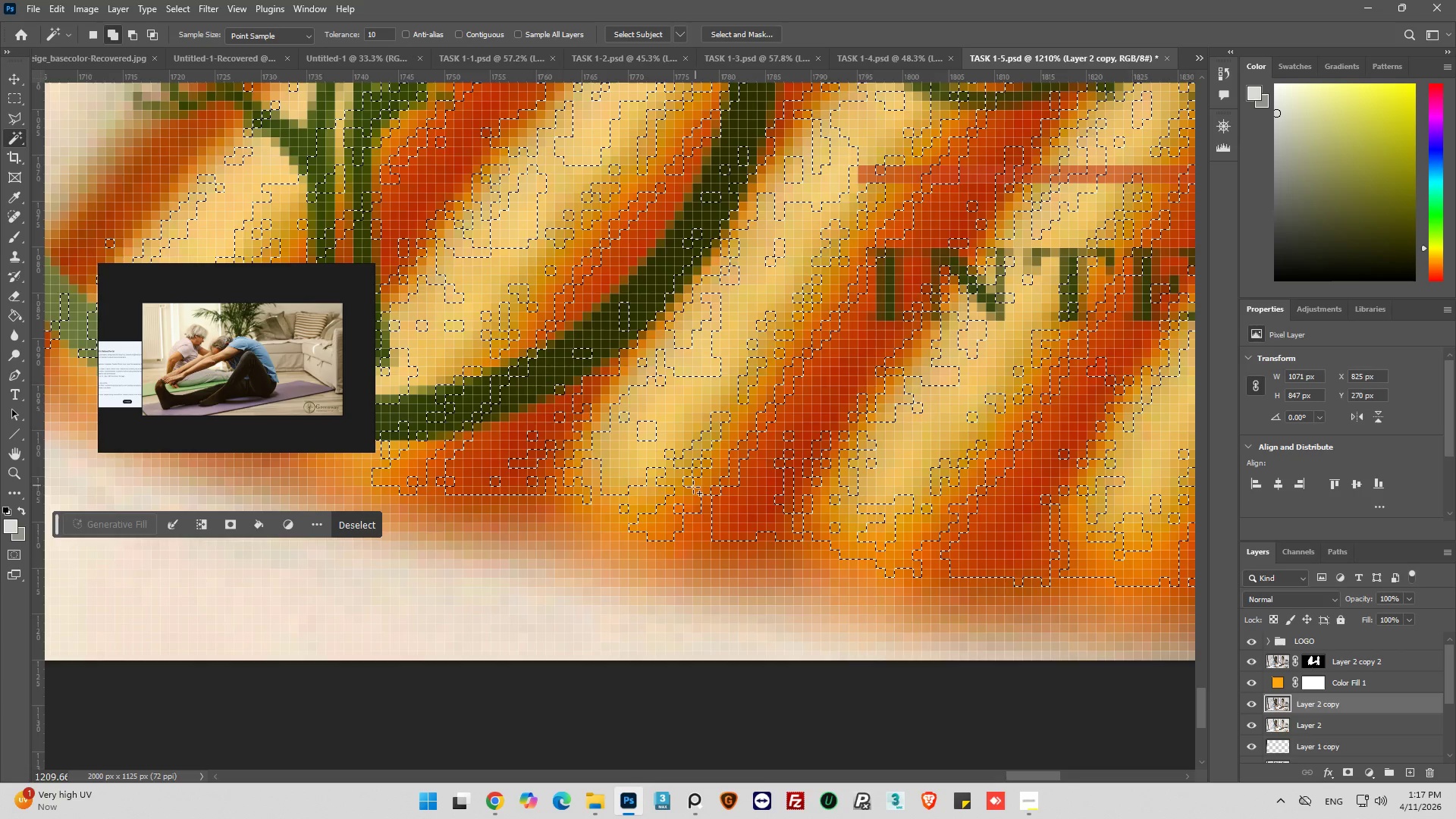 
left_click_drag(start_coordinate=[687, 497], to_coordinate=[736, 543])
 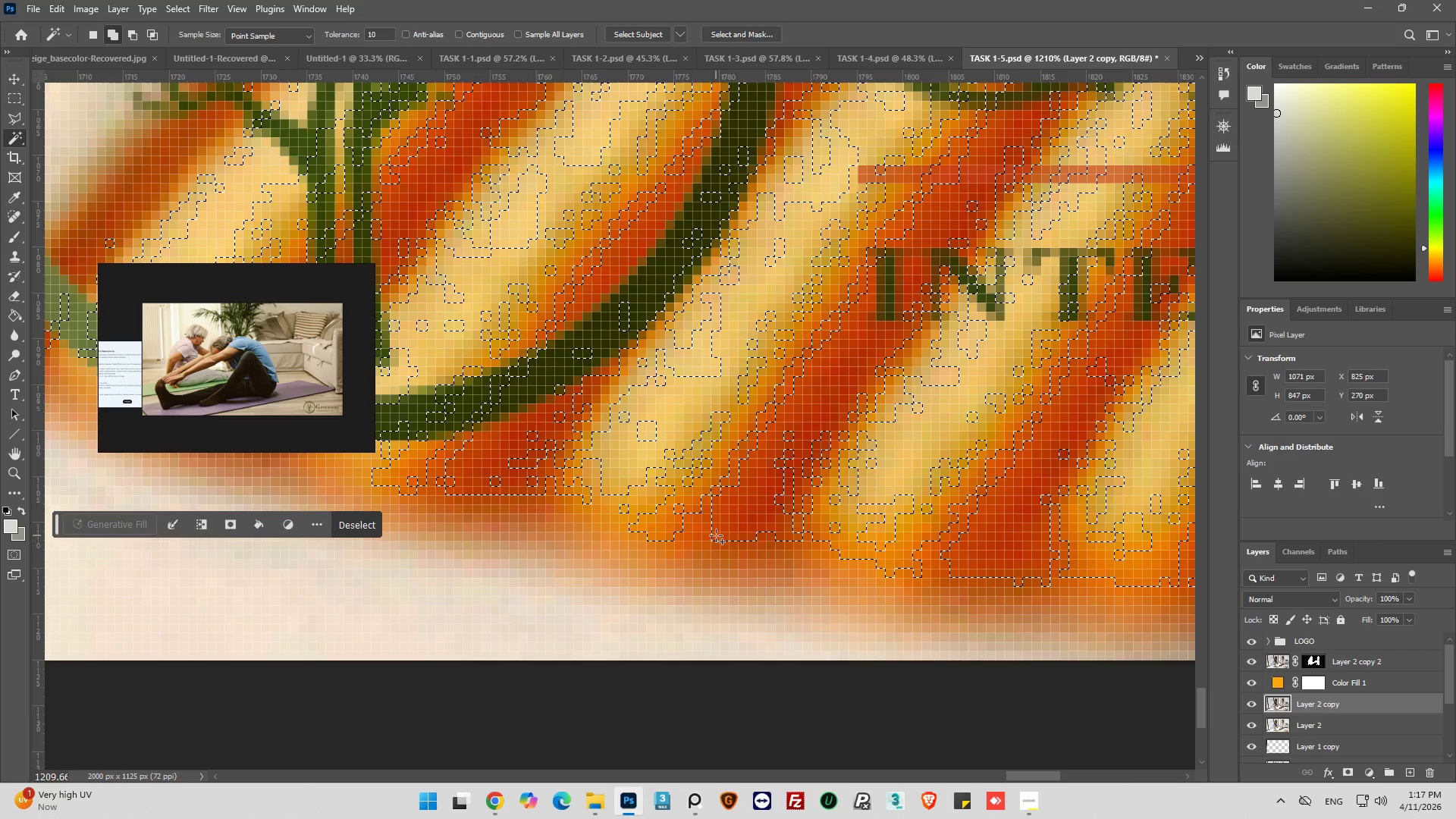 
left_click_drag(start_coordinate=[716, 535], to_coordinate=[711, 527])
 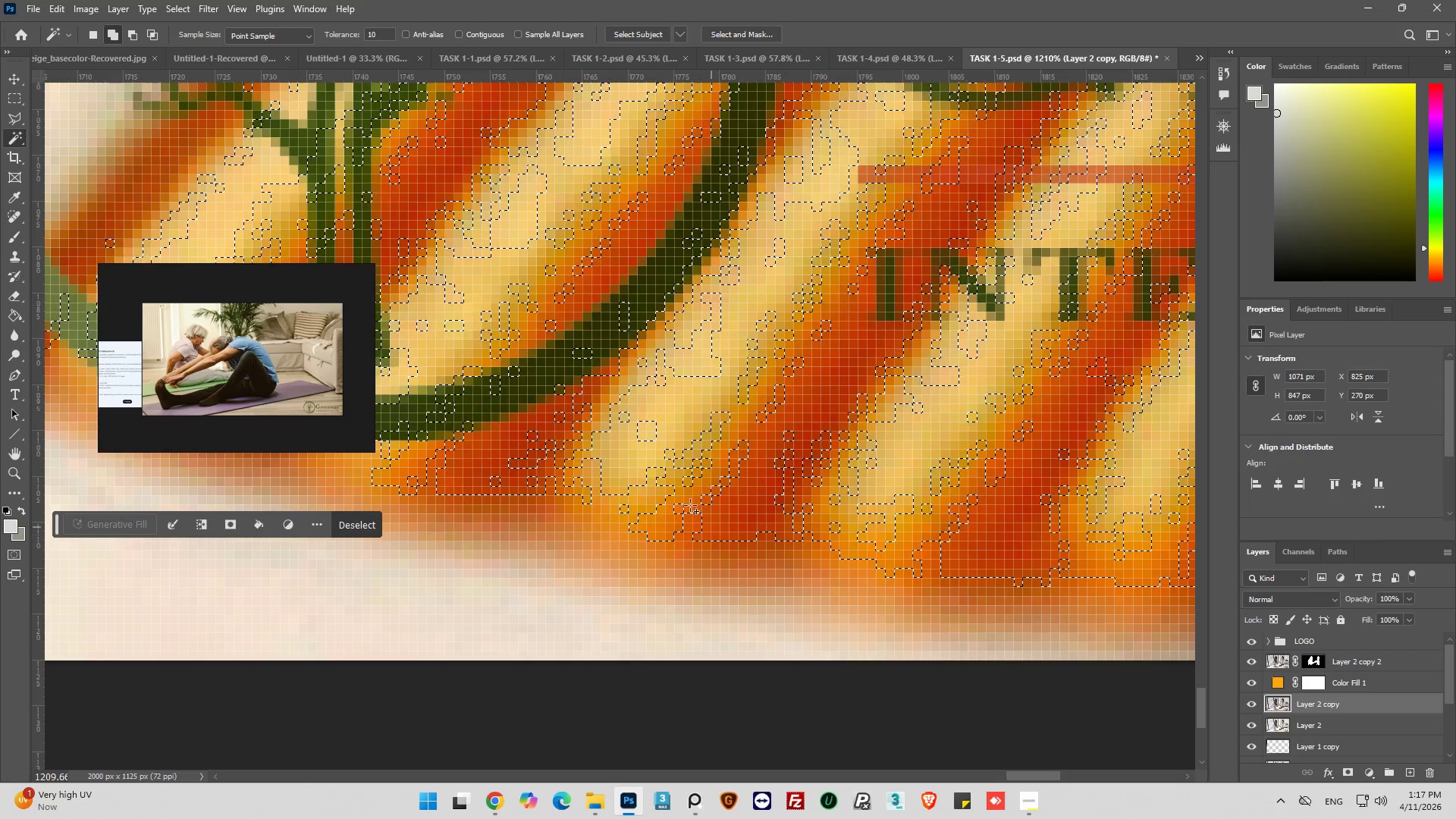 
double_click([686, 503])
 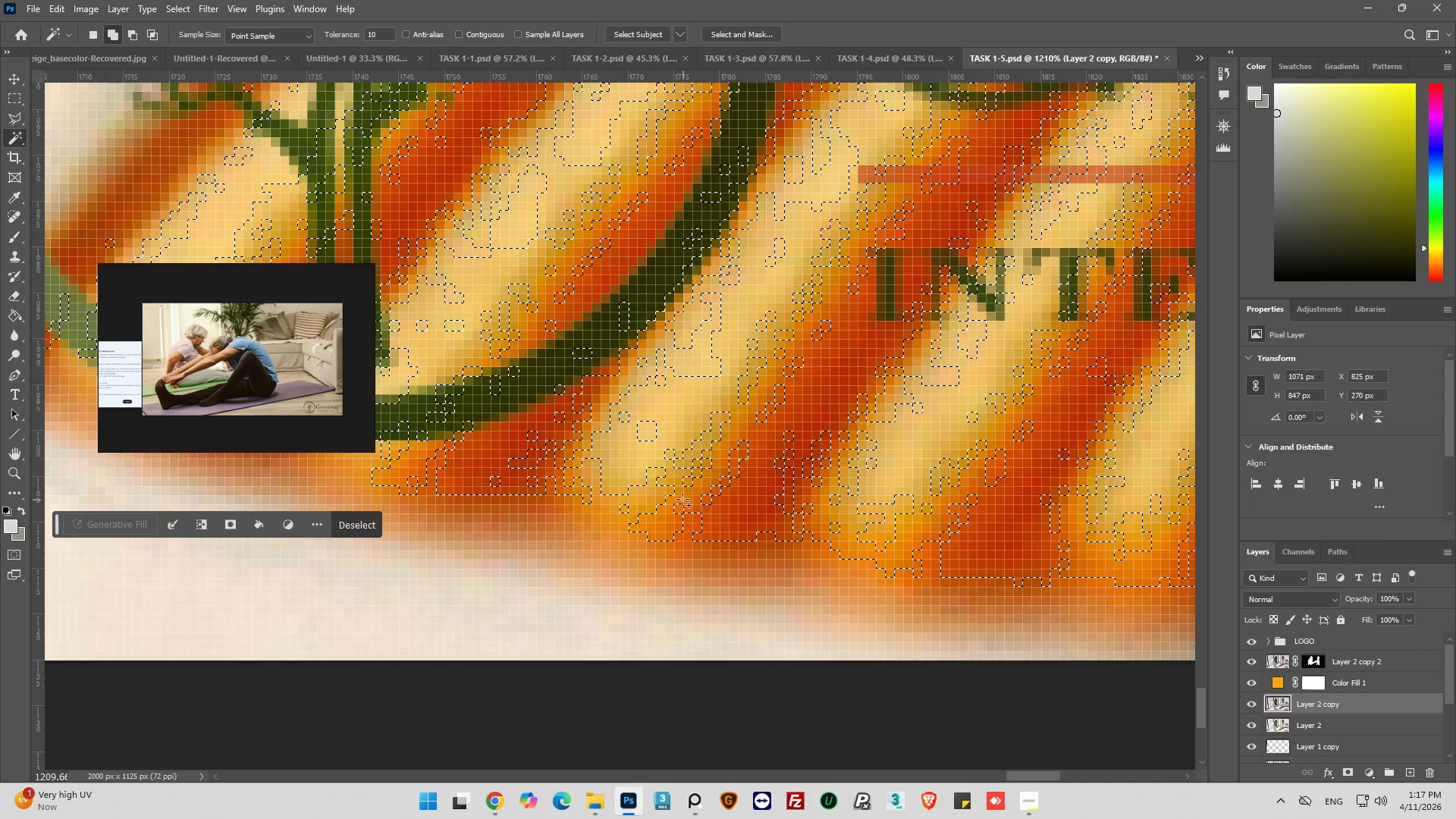 
triple_click([682, 499])
 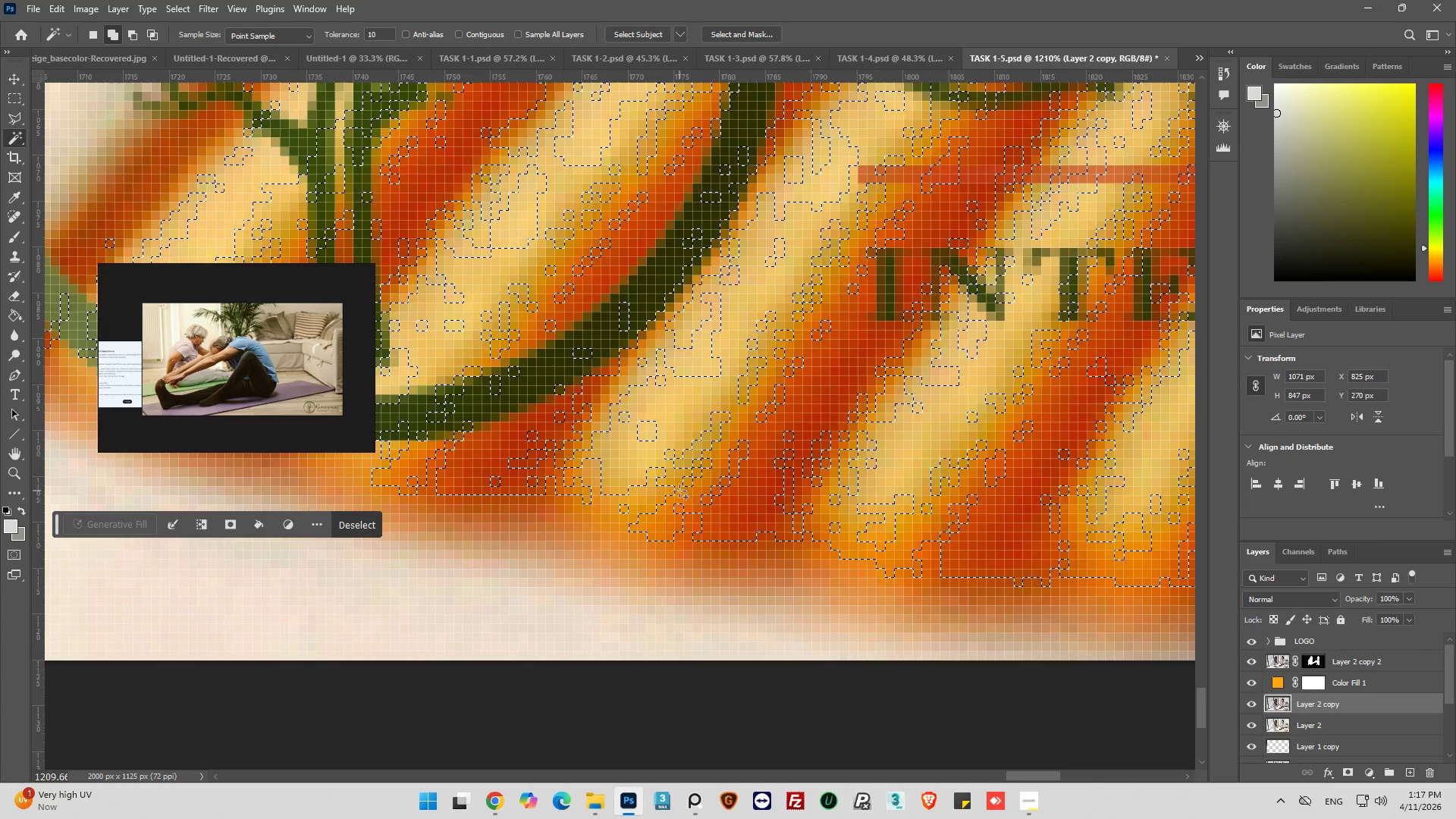 
hold_key(key=AltLeft, duration=1.38)
scroll: coordinate [897, 535], scroll_direction: down, amount: 27.0
 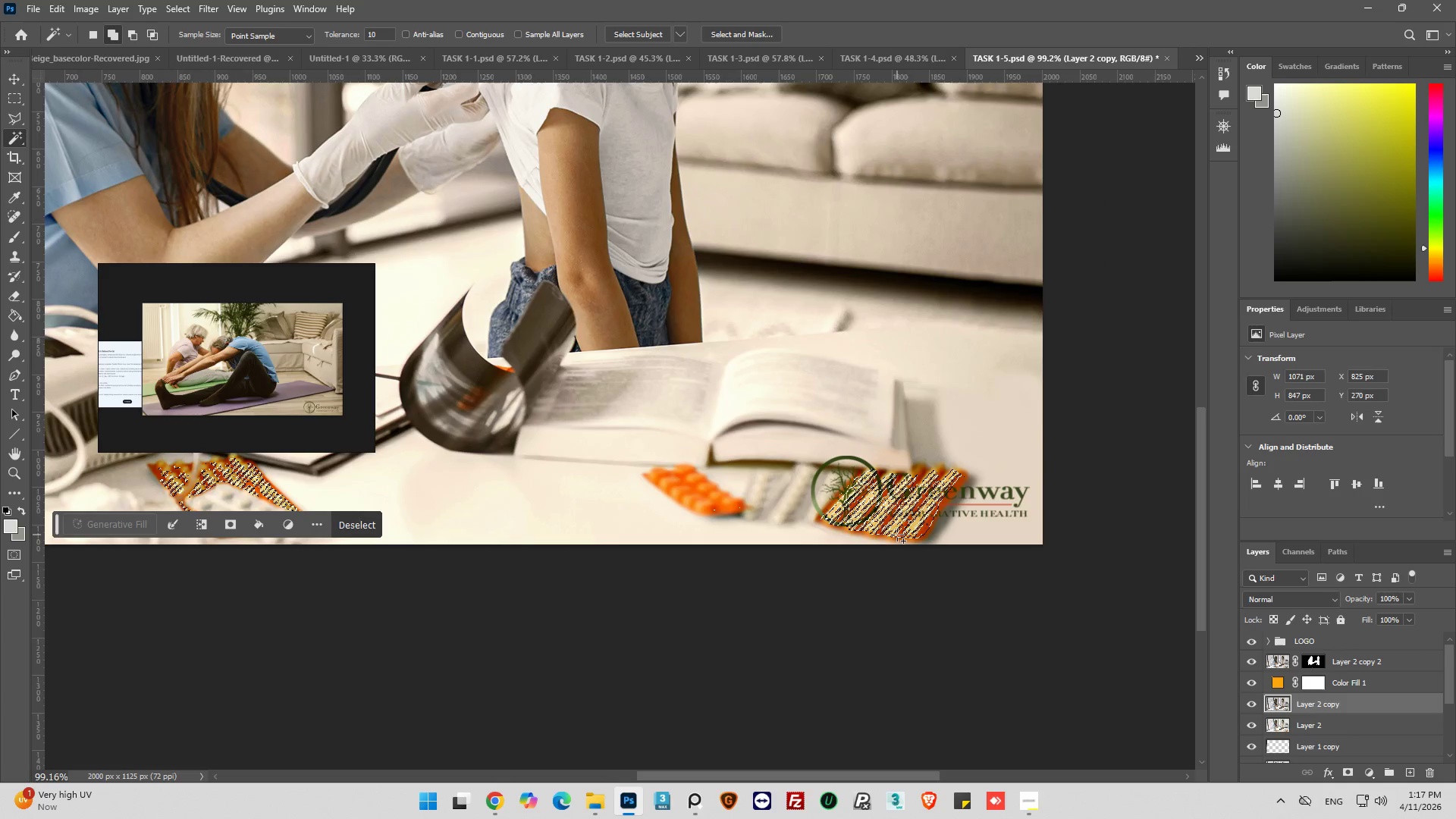 
hold_key(key=AltLeft, duration=0.58)
scroll: coordinate [898, 534], scroll_direction: down, amount: 6.0
 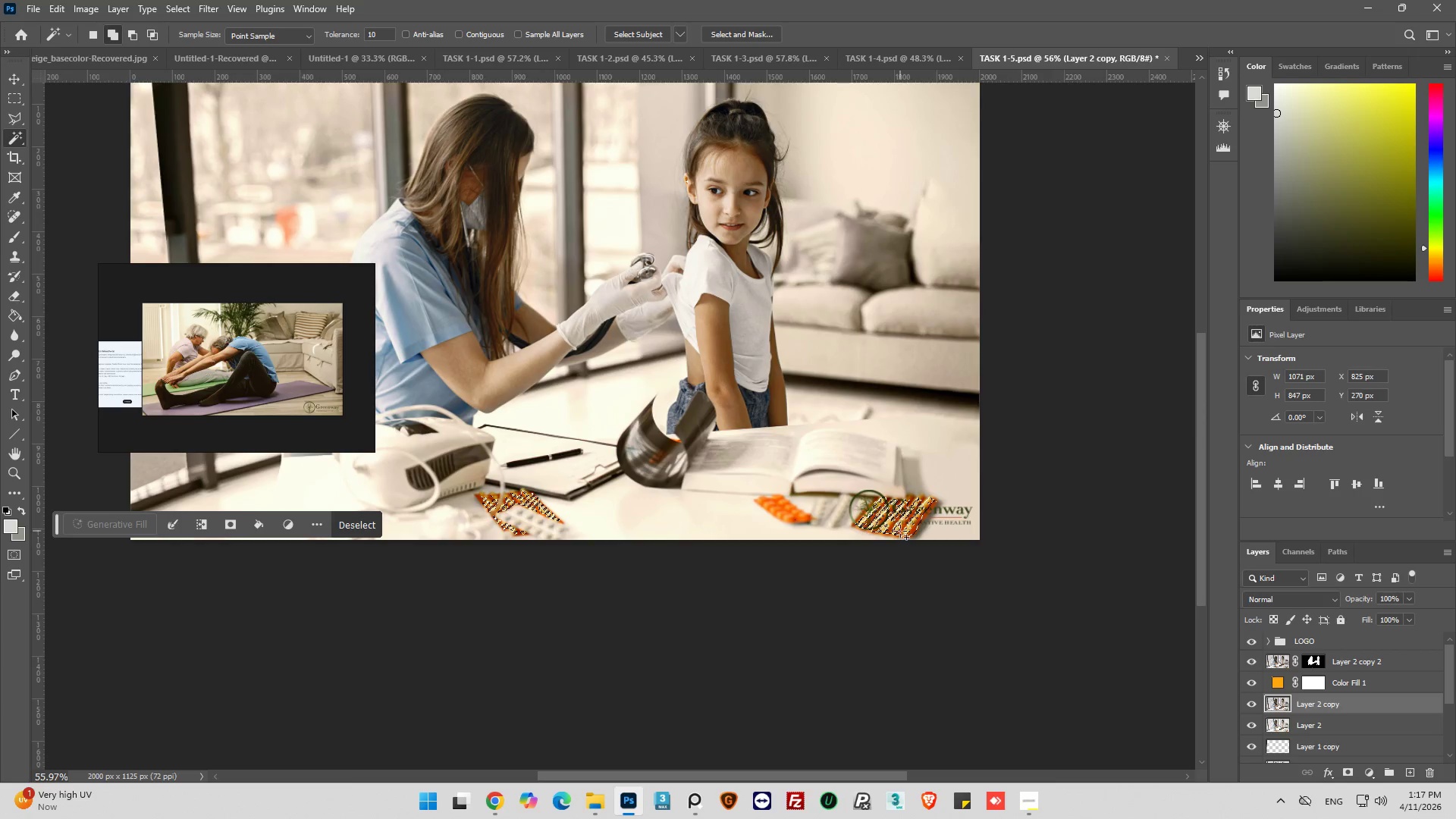 
hold_key(key=AltLeft, duration=1.53)
scroll: coordinate [784, 475], scroll_direction: up, amount: 14.0
 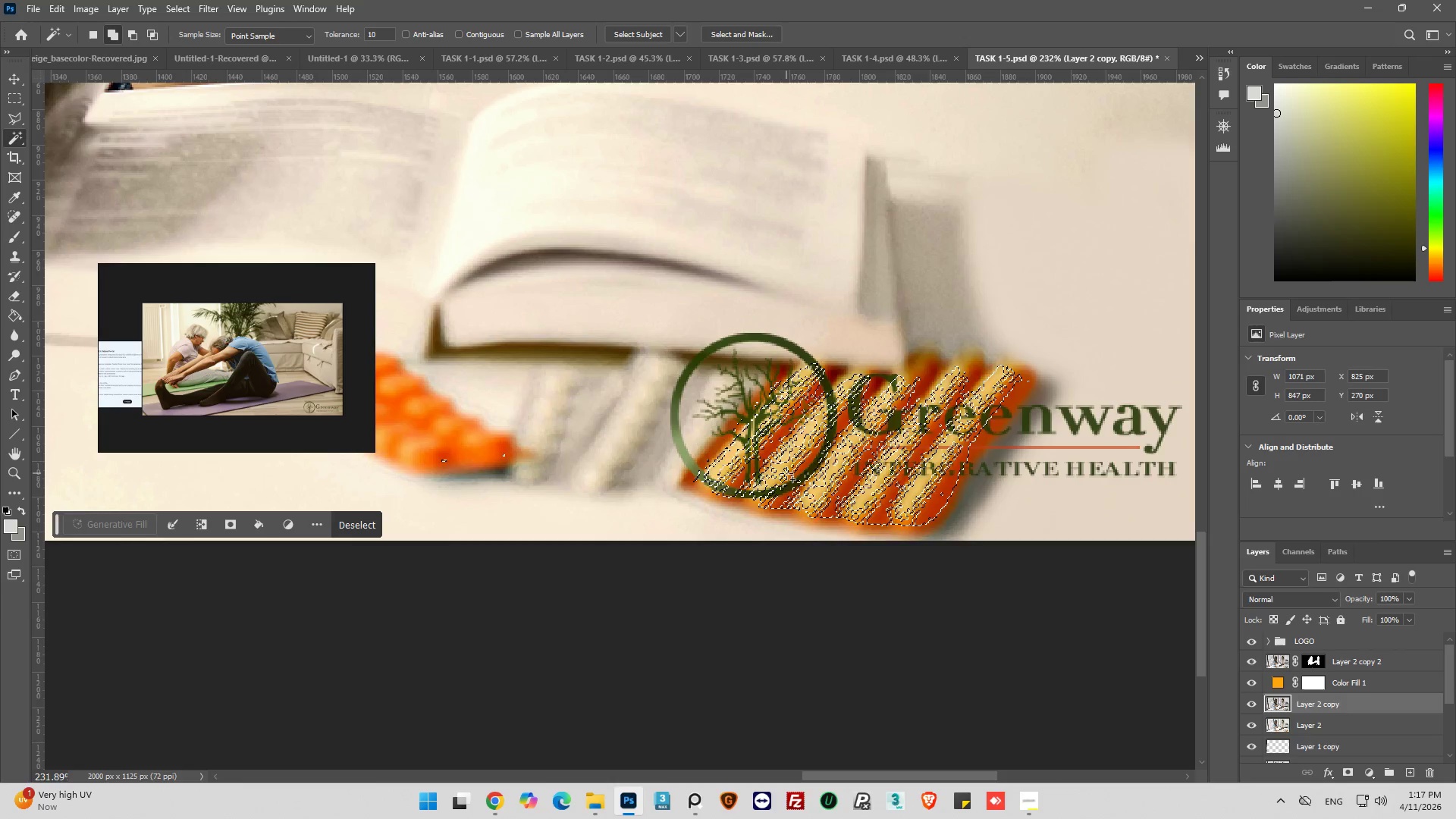 
key(Alt+AltLeft)
 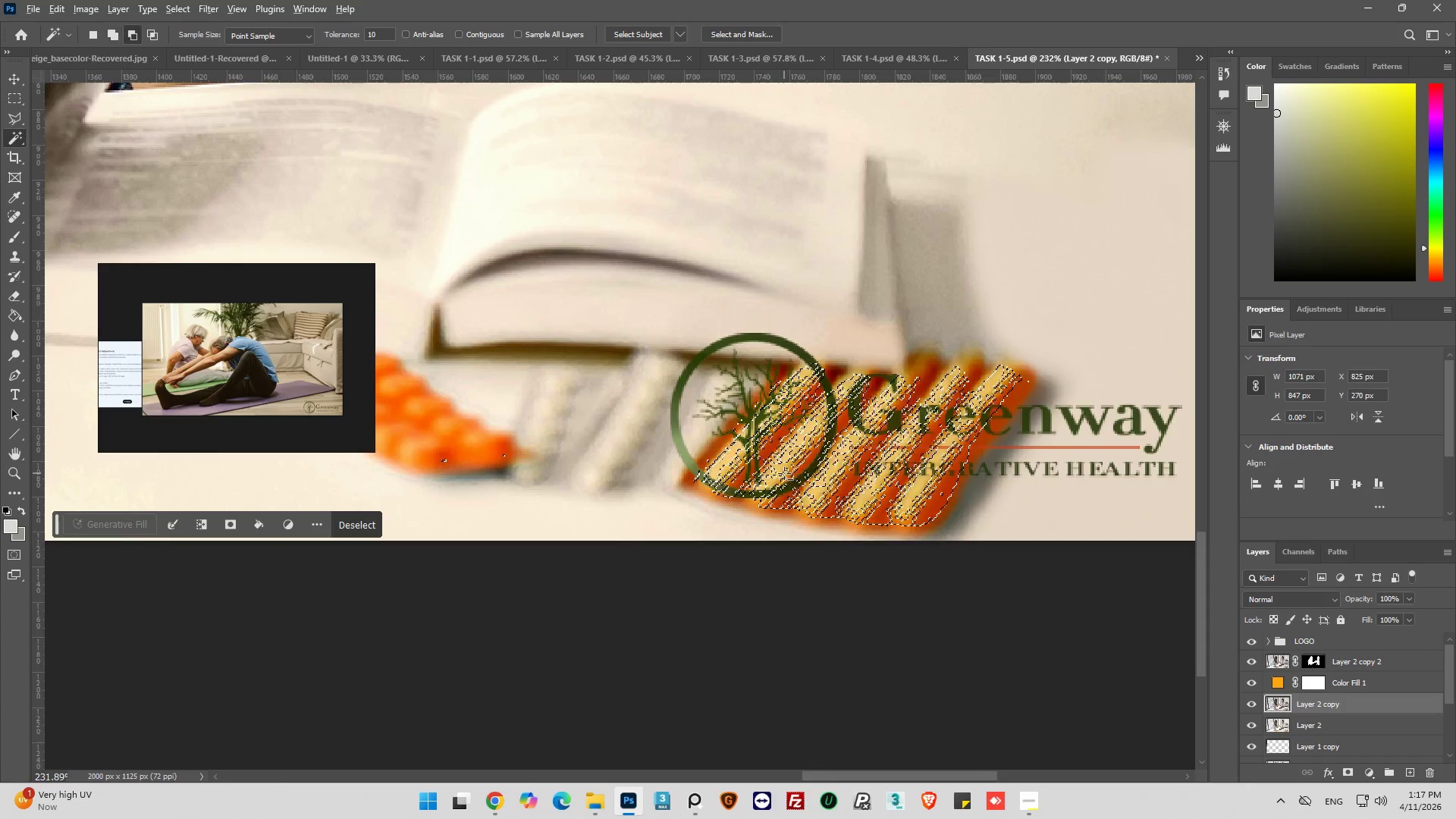 
scroll: coordinate [784, 473], scroll_direction: up, amount: 3.0
 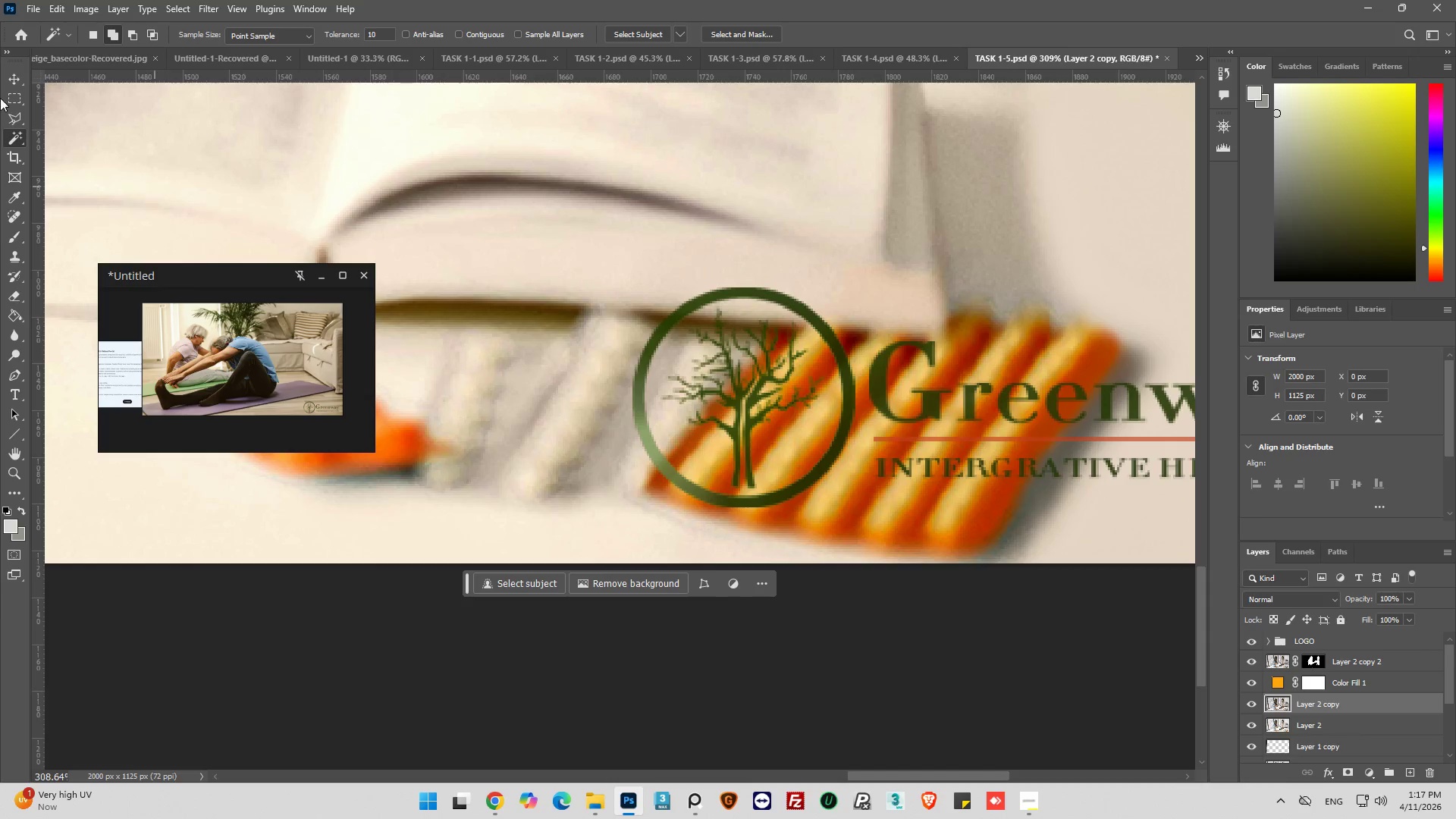 
left_click_drag(start_coordinate=[11, 135], to_coordinate=[54, 149])
 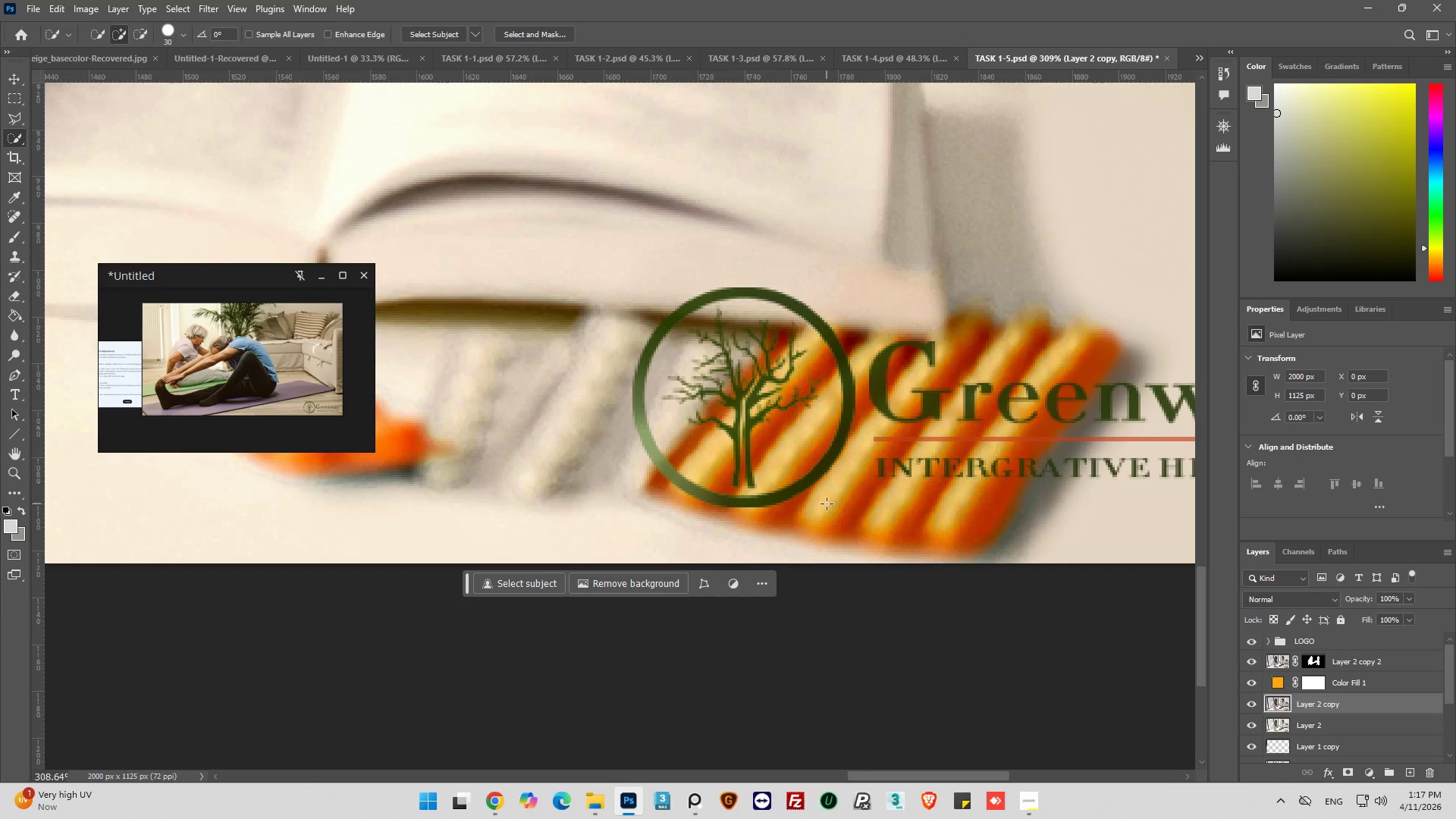 
left_click([827, 504])
 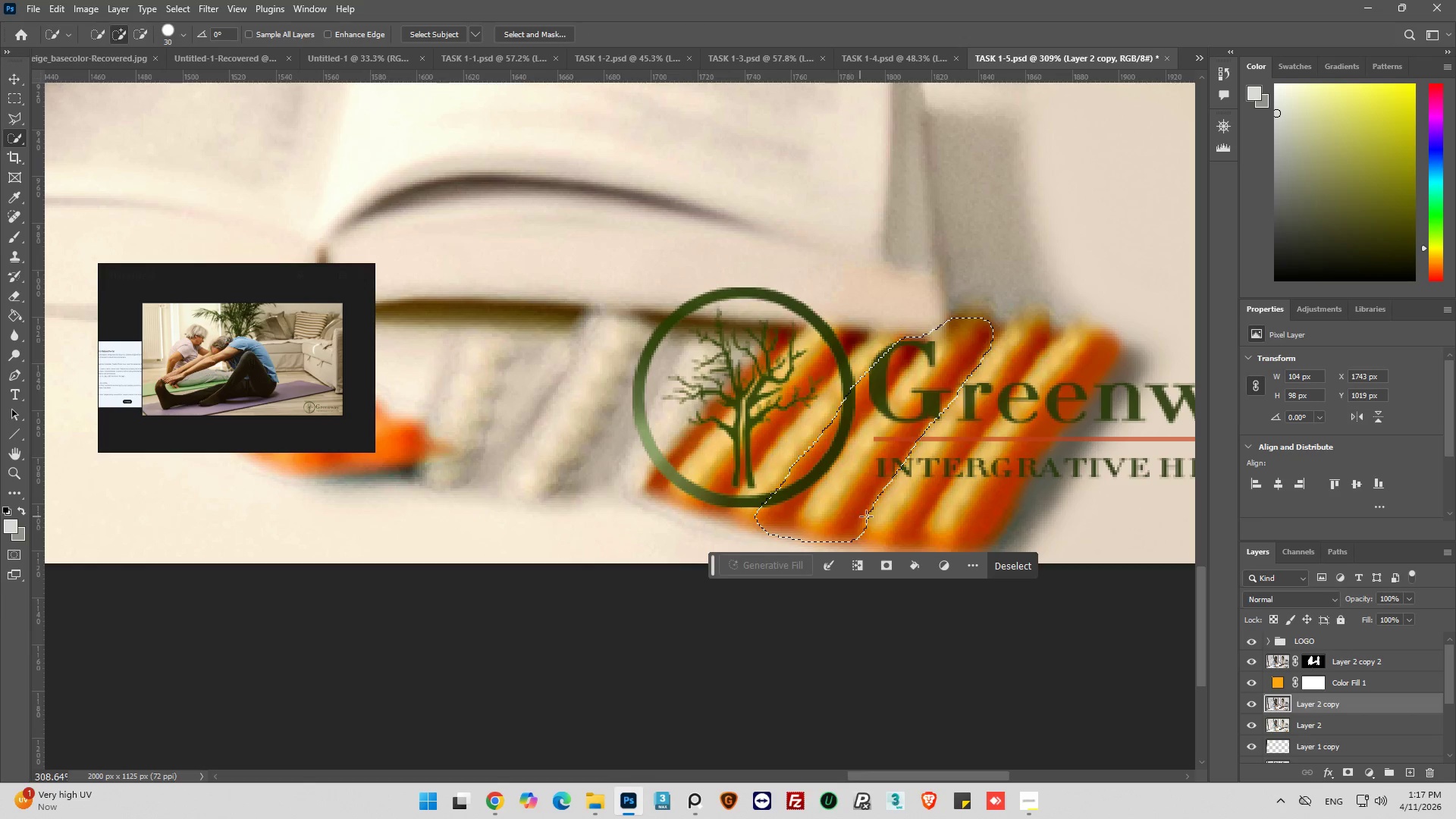 
left_click_drag(start_coordinate=[875, 514], to_coordinate=[879, 514])
 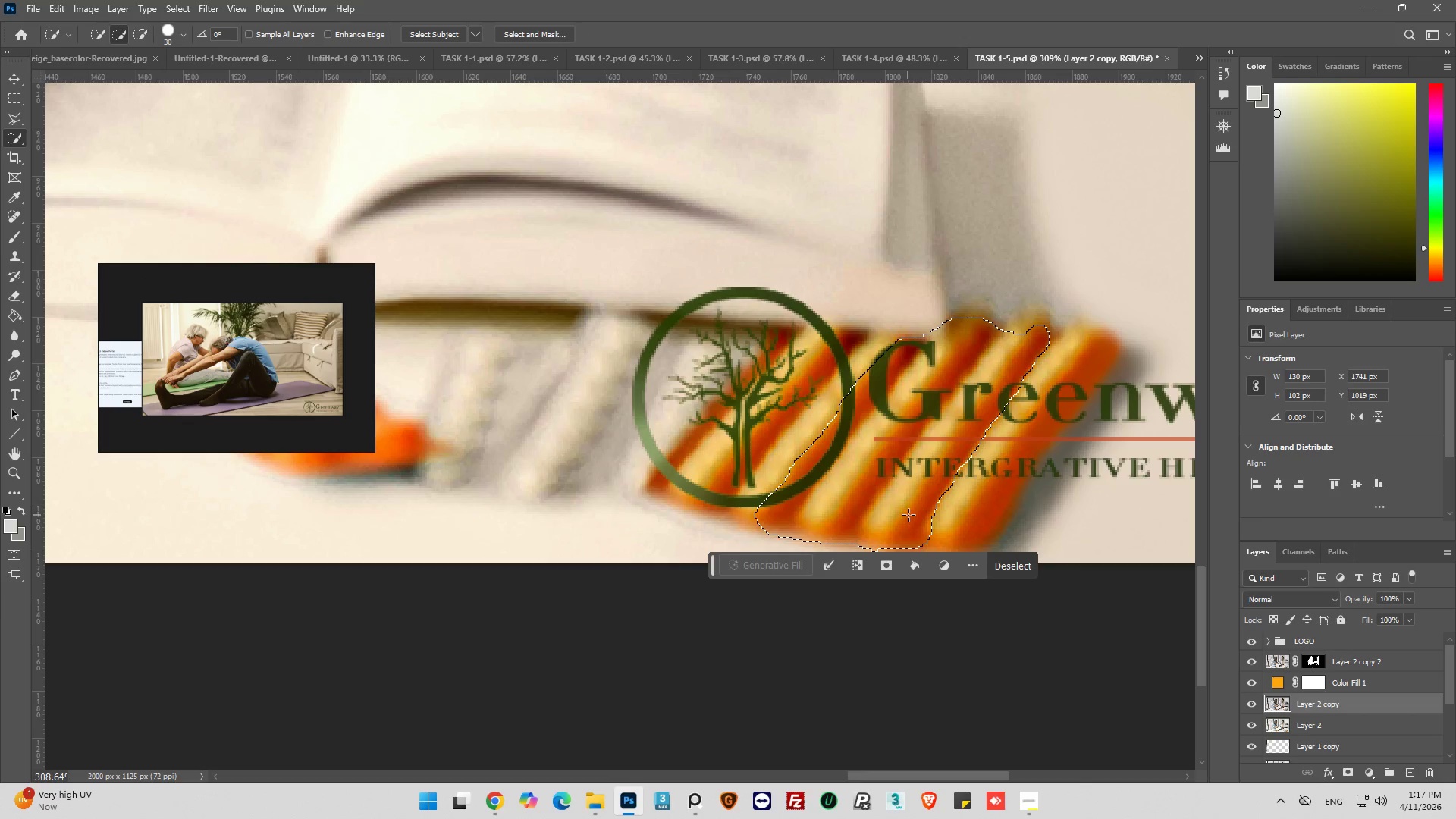 
left_click_drag(start_coordinate=[911, 514], to_coordinate=[922, 514])
 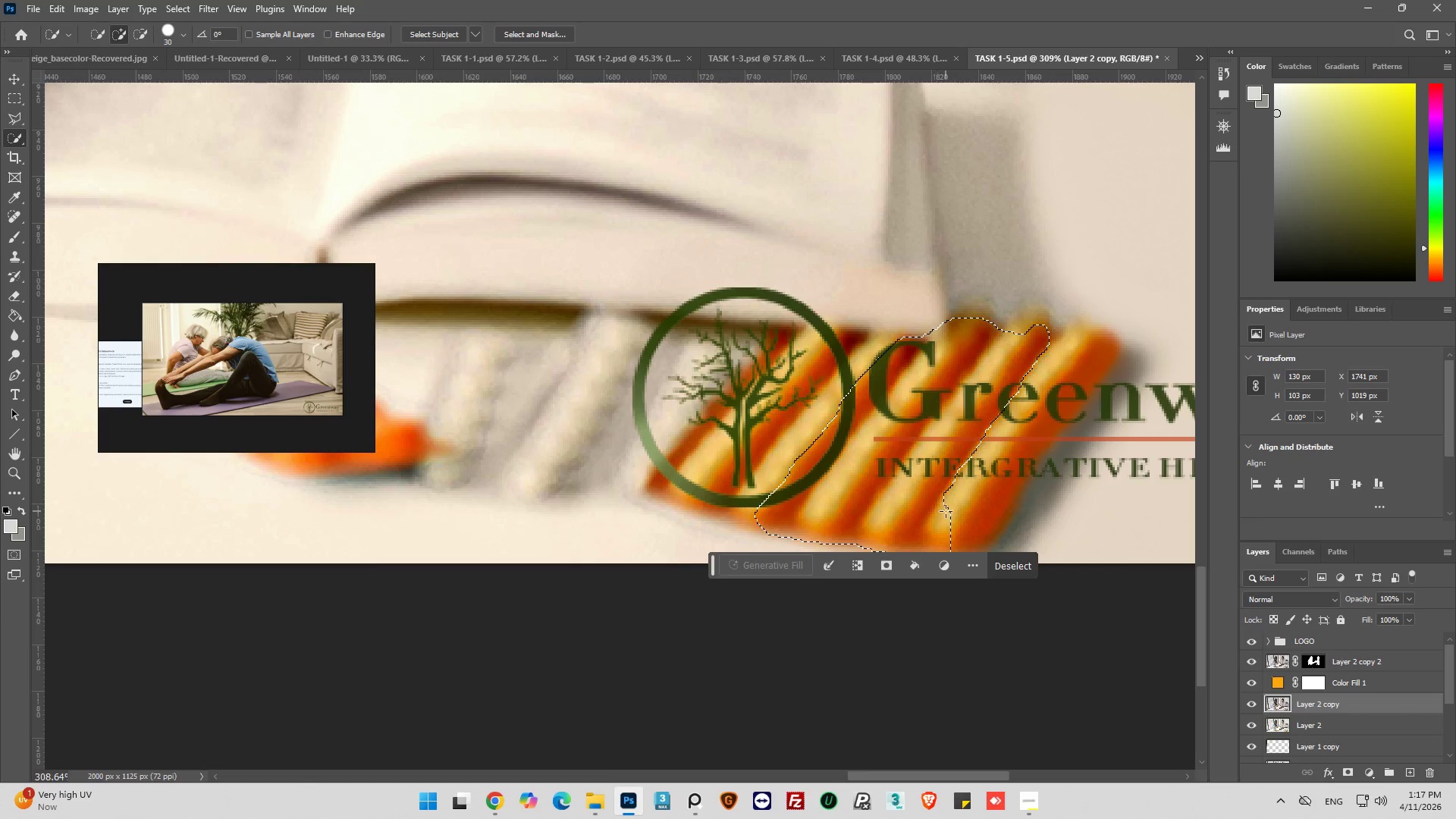 
left_click_drag(start_coordinate=[946, 511], to_coordinate=[957, 511])
 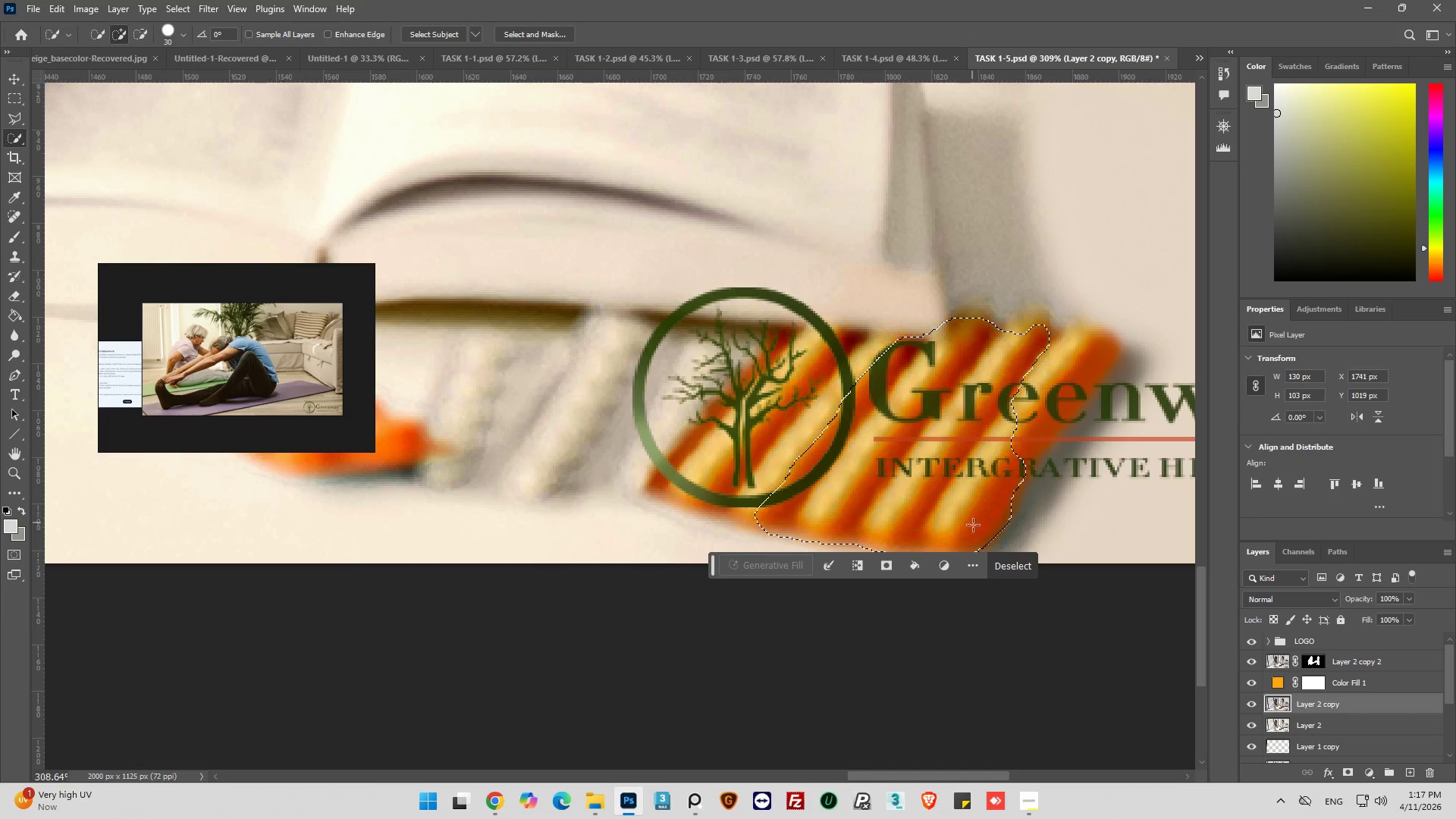 
left_click([974, 526])
 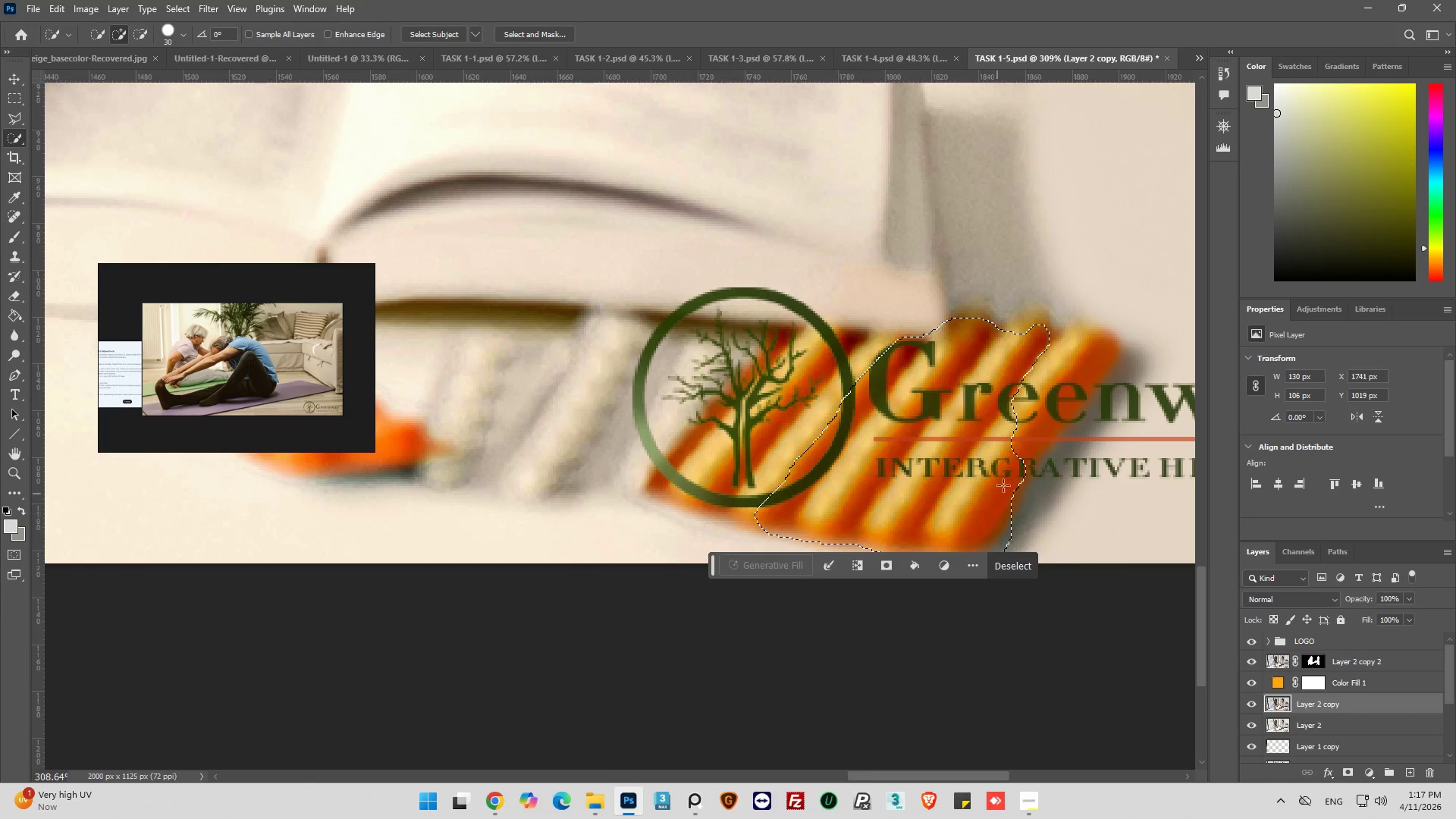 
left_click_drag(start_coordinate=[1009, 481], to_coordinate=[1015, 474])
 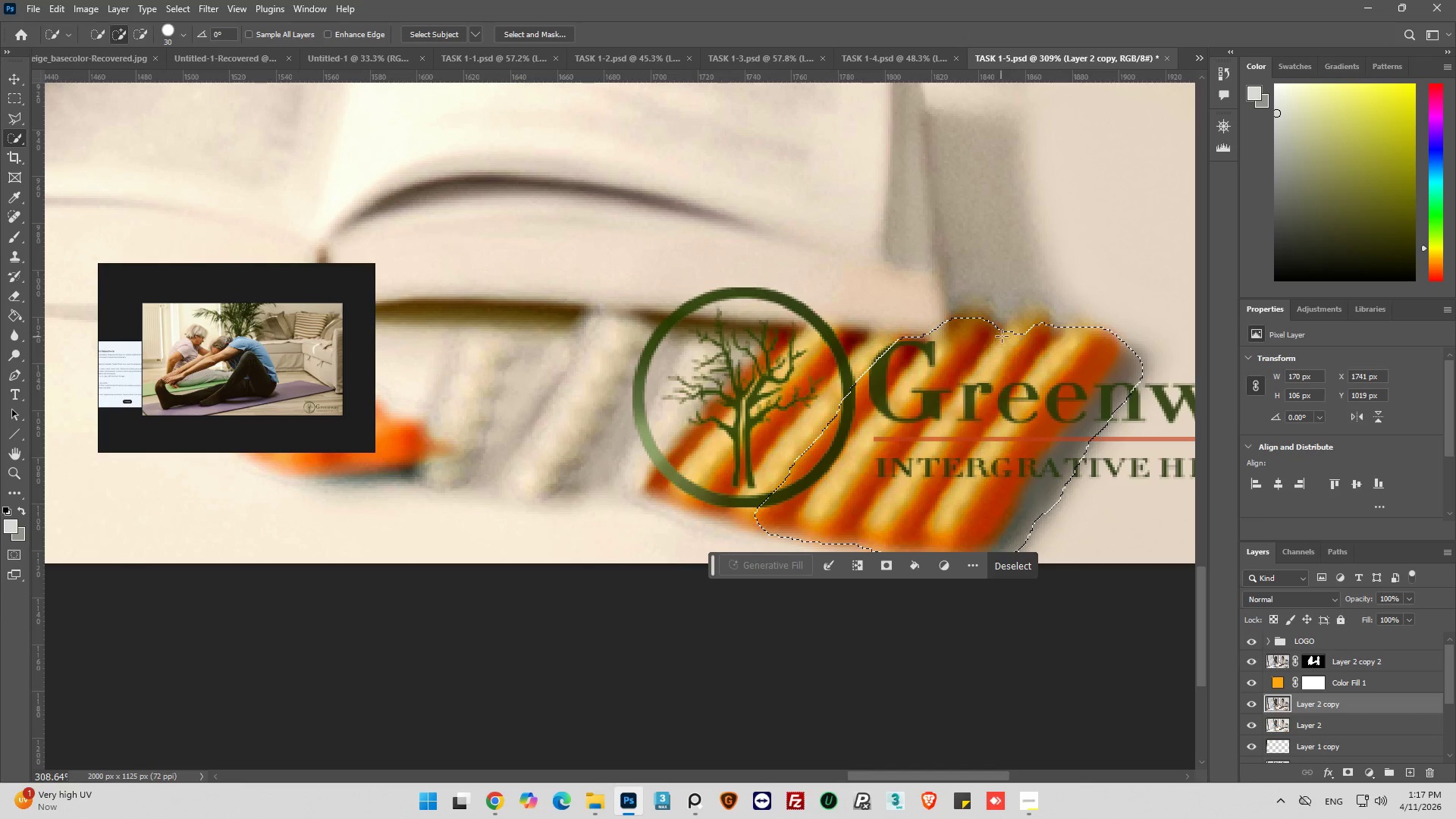 
left_click([1018, 323])
 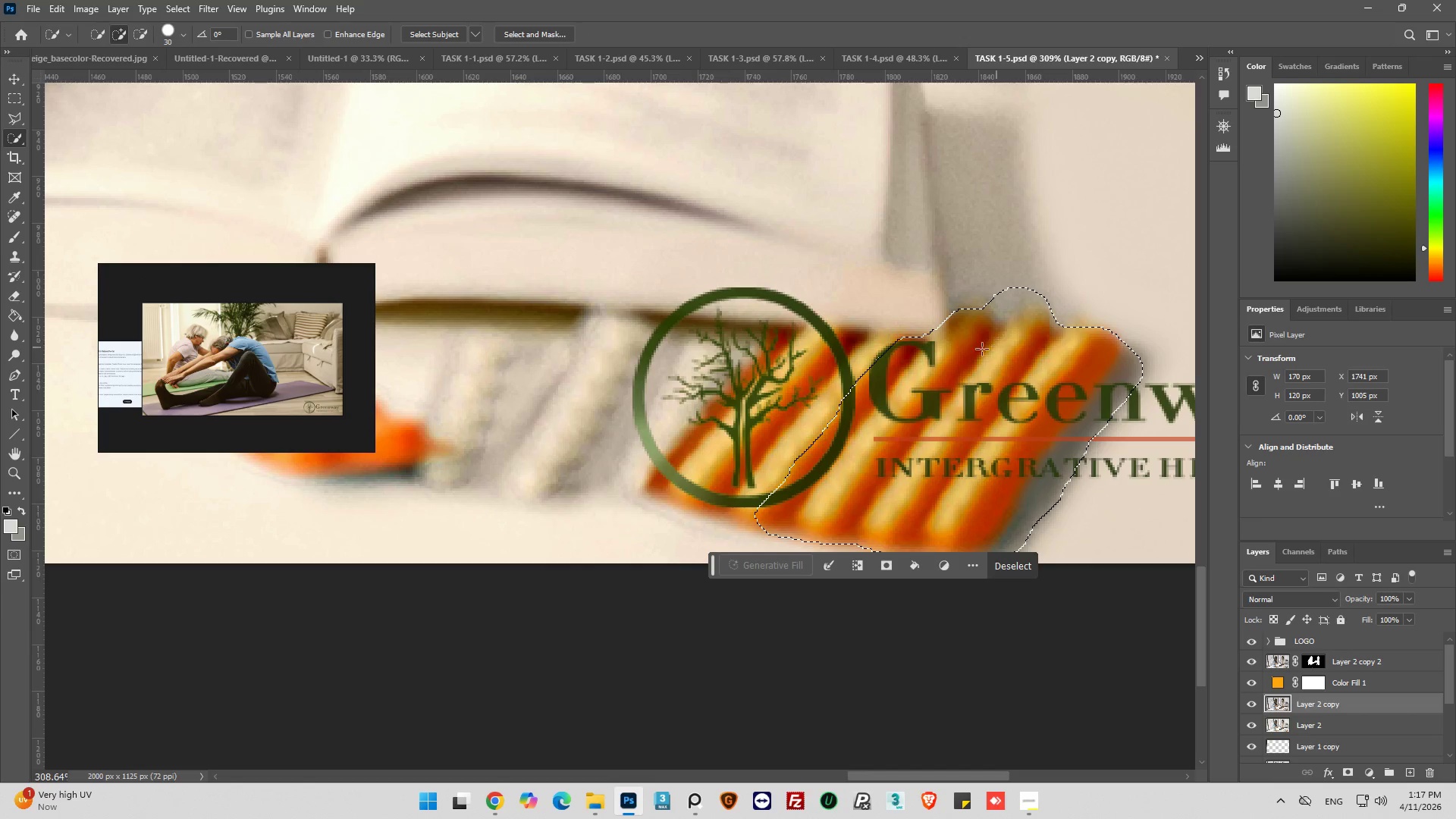 
left_click([949, 352])
 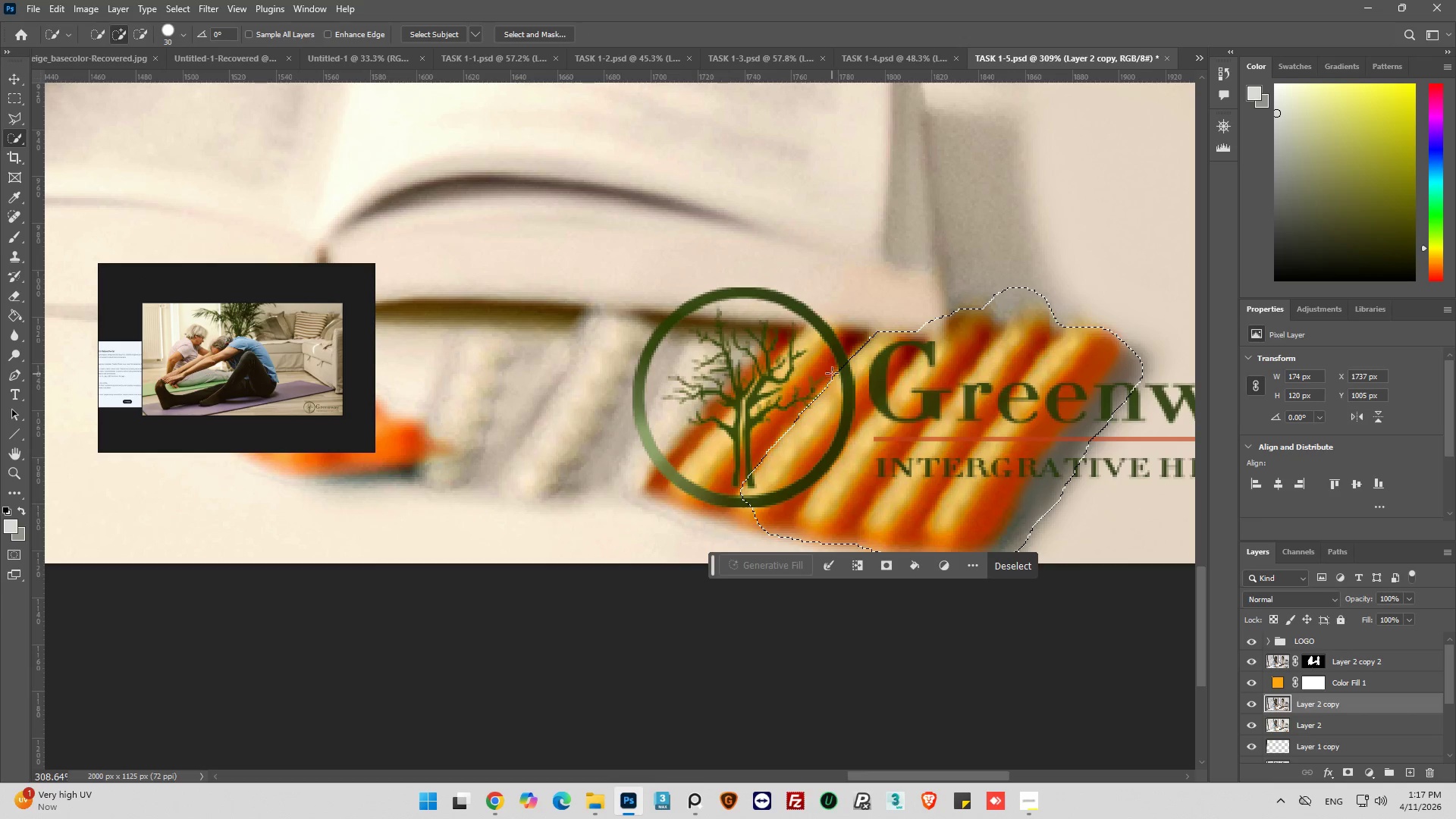 
left_click([834, 363])
 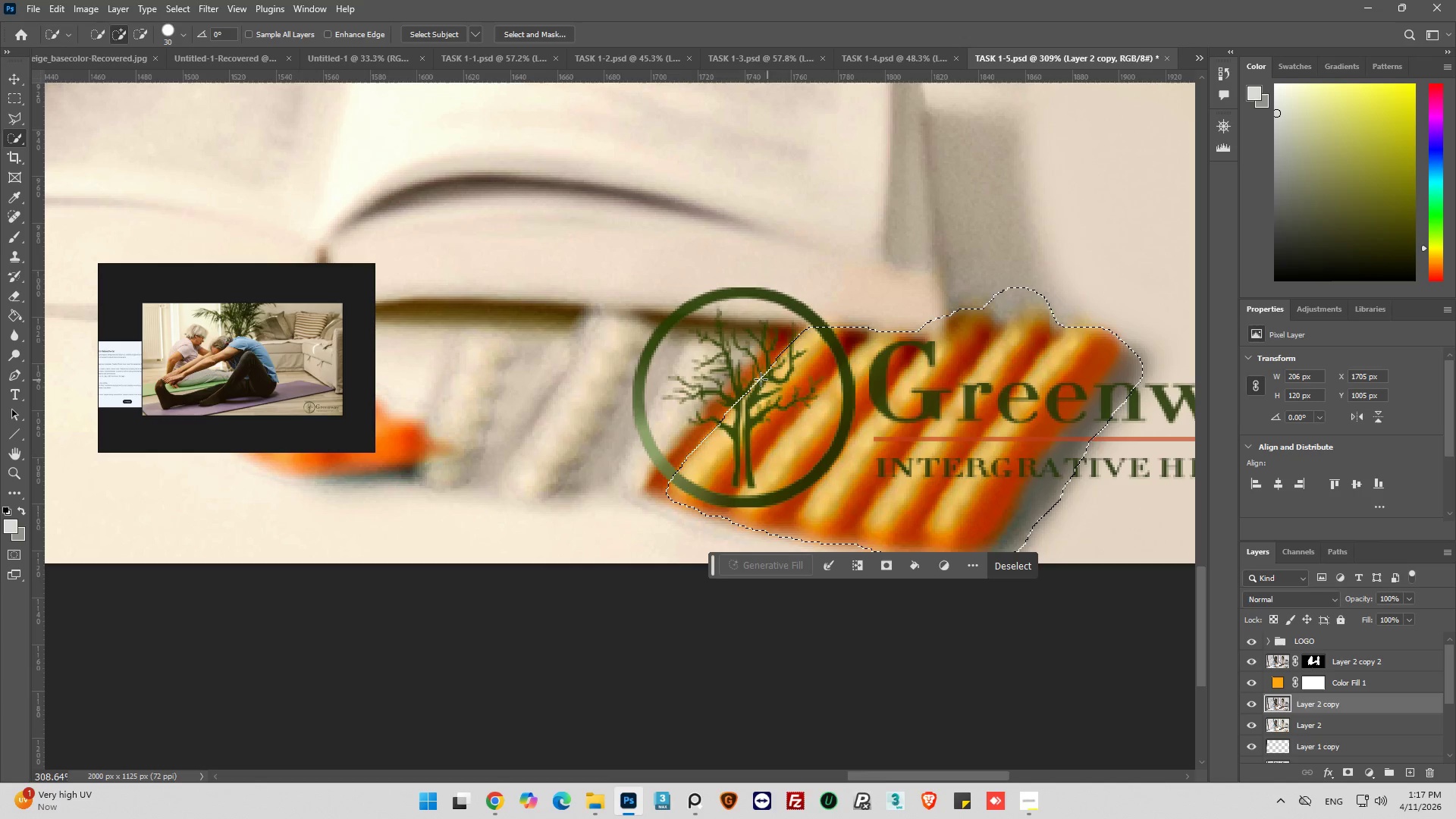 
left_click([748, 381])
 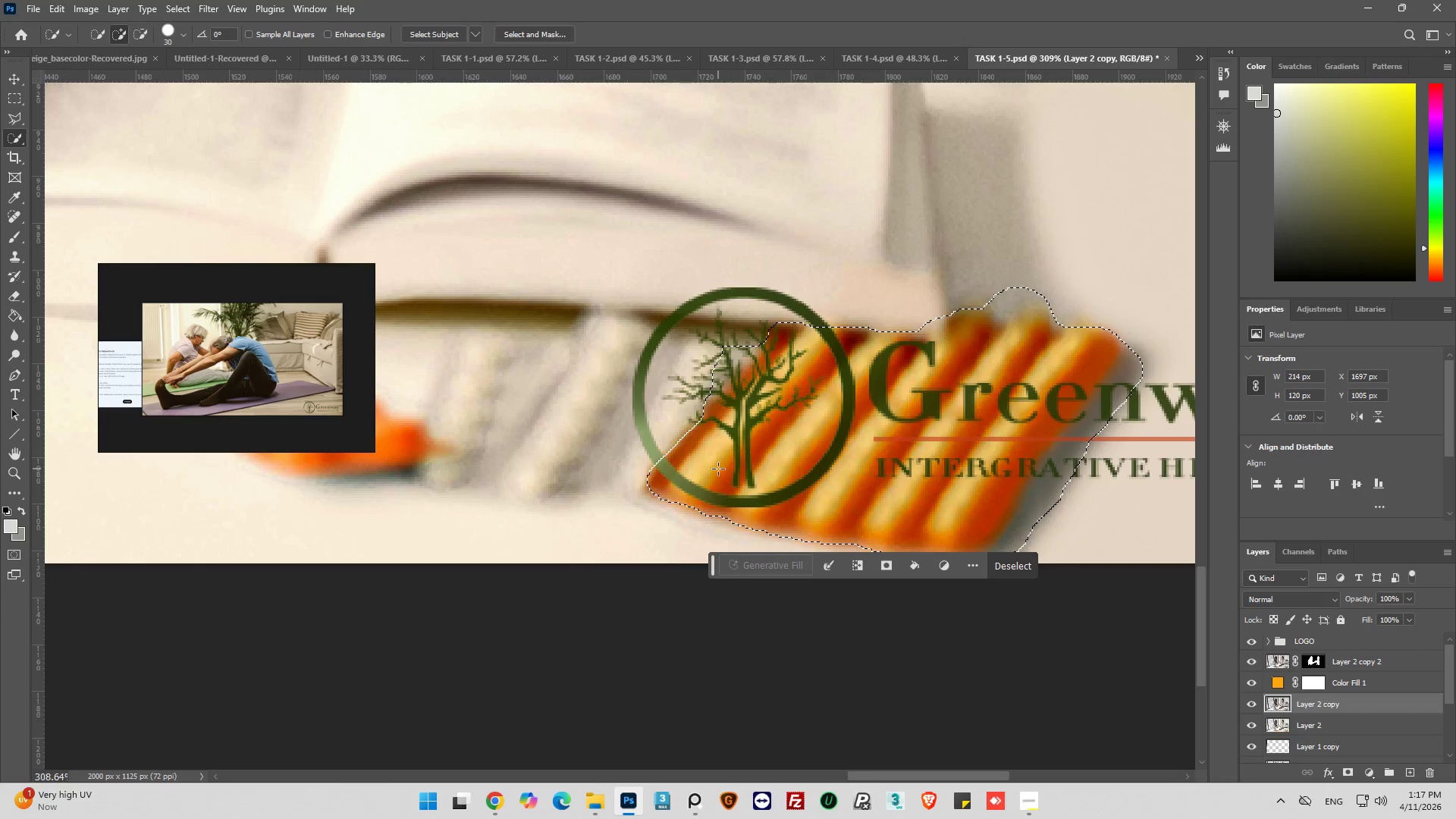 
wait(15.8)
 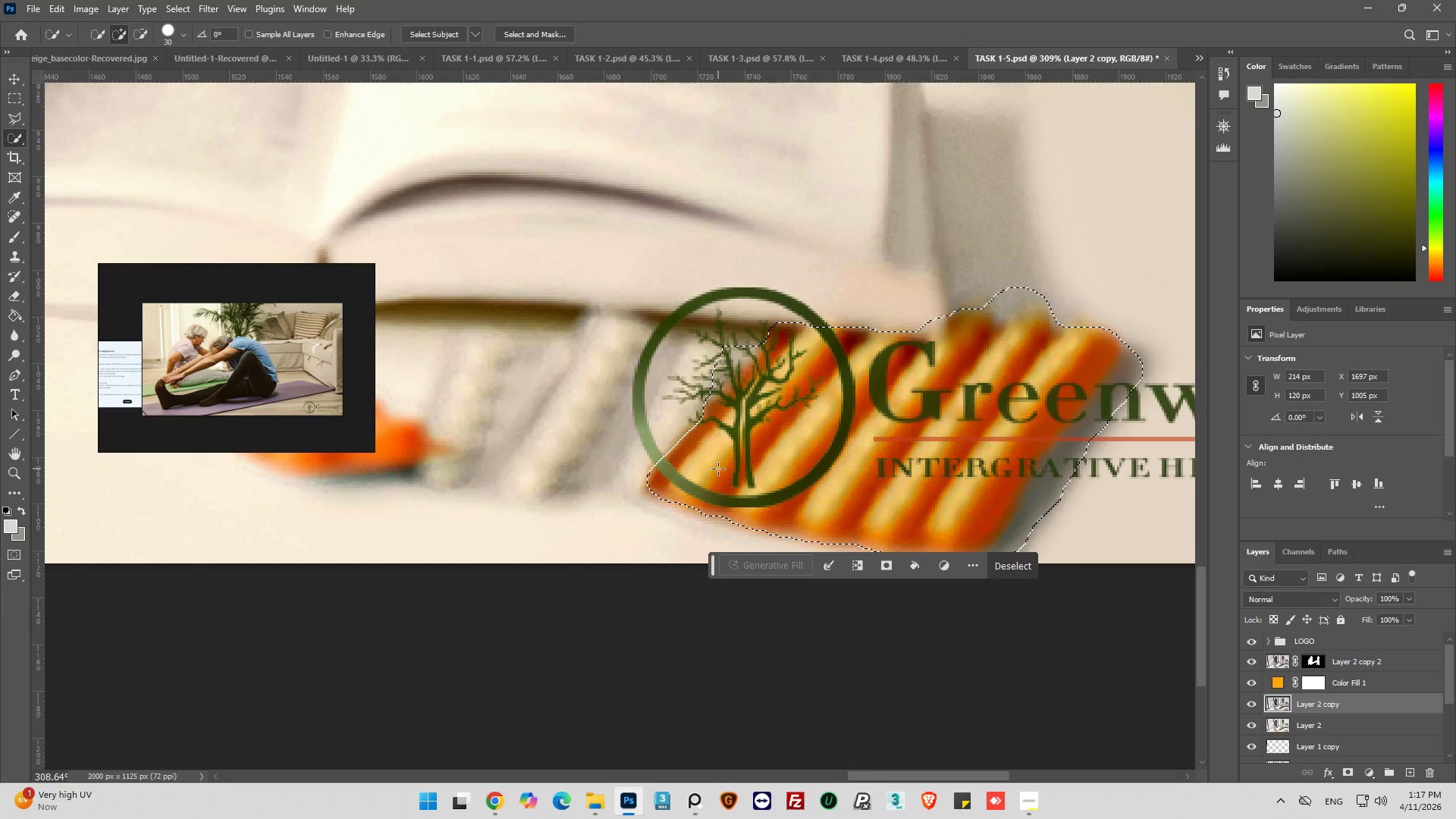 
left_click([653, 490])
 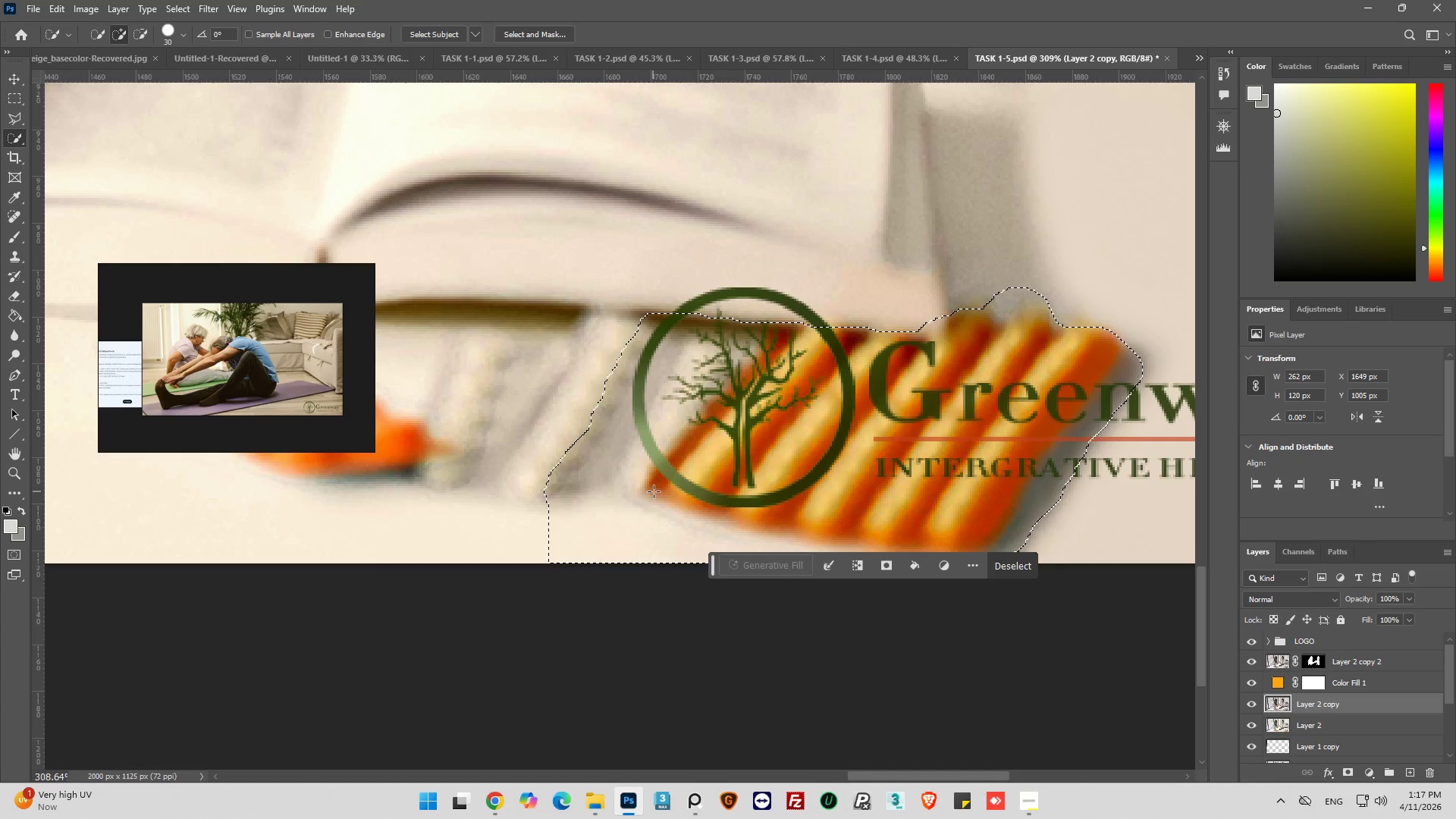 
key(Control+Z)
 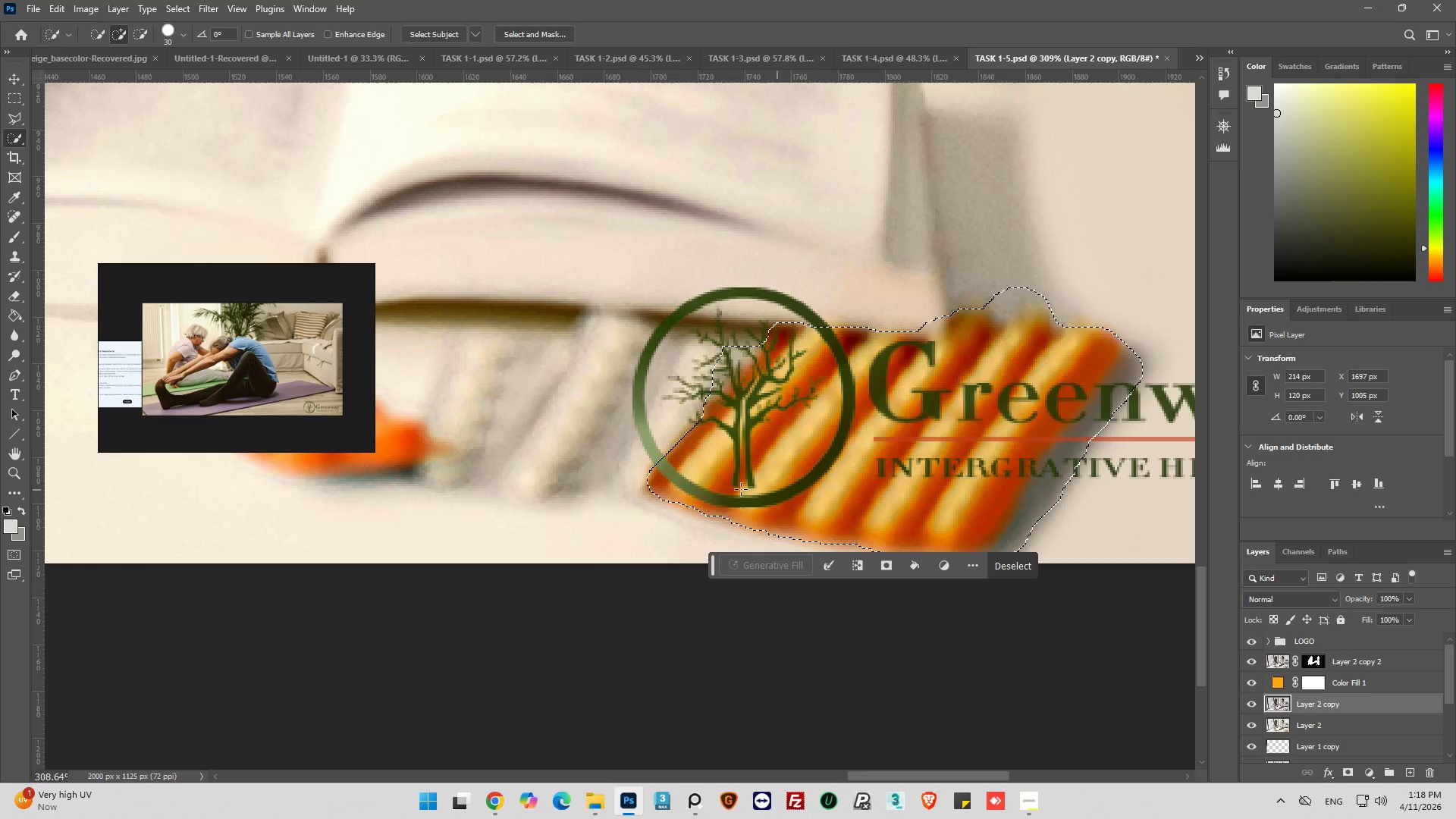 
key(Alt+AltLeft)
 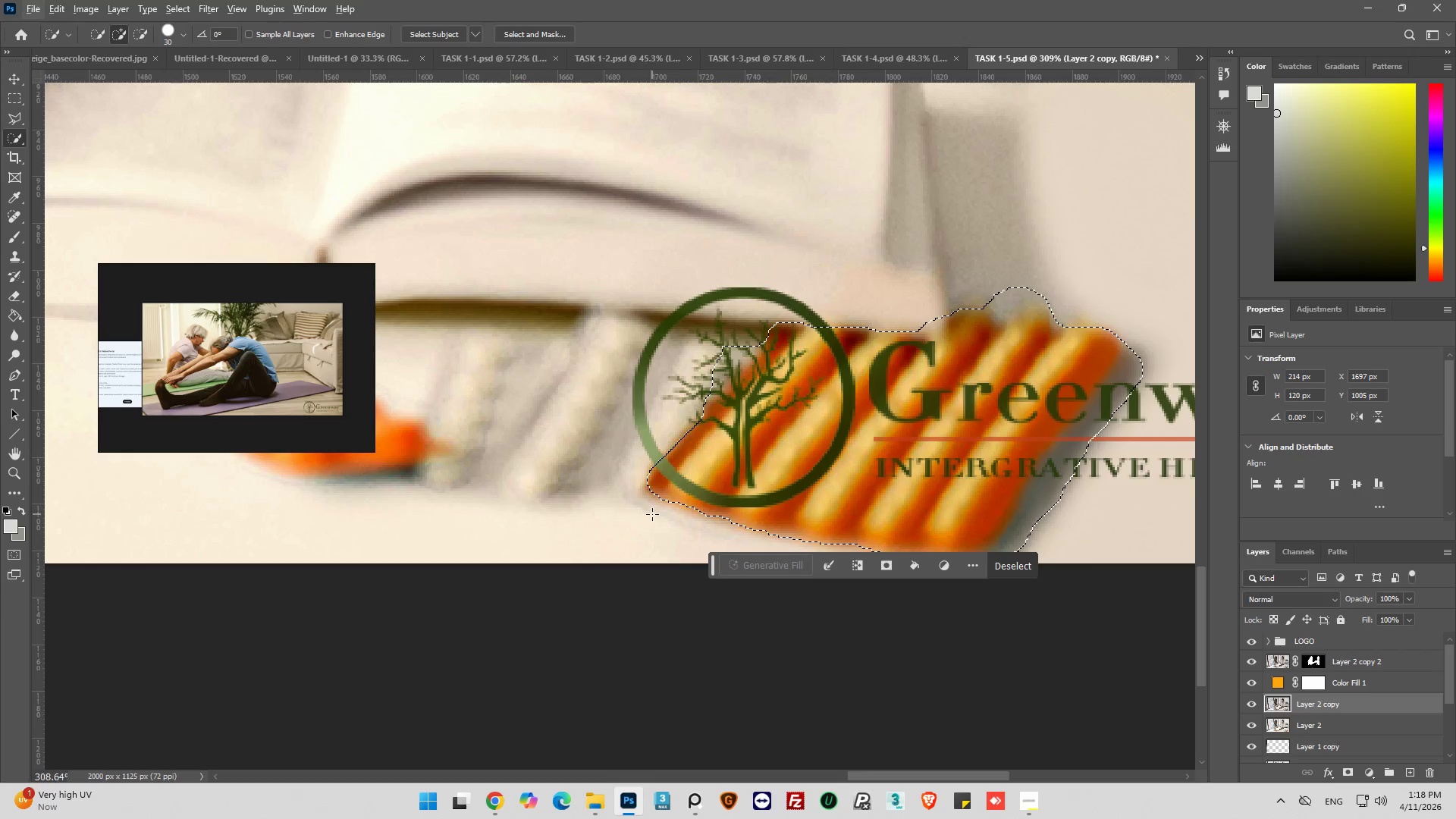 
left_click([184, 36])
 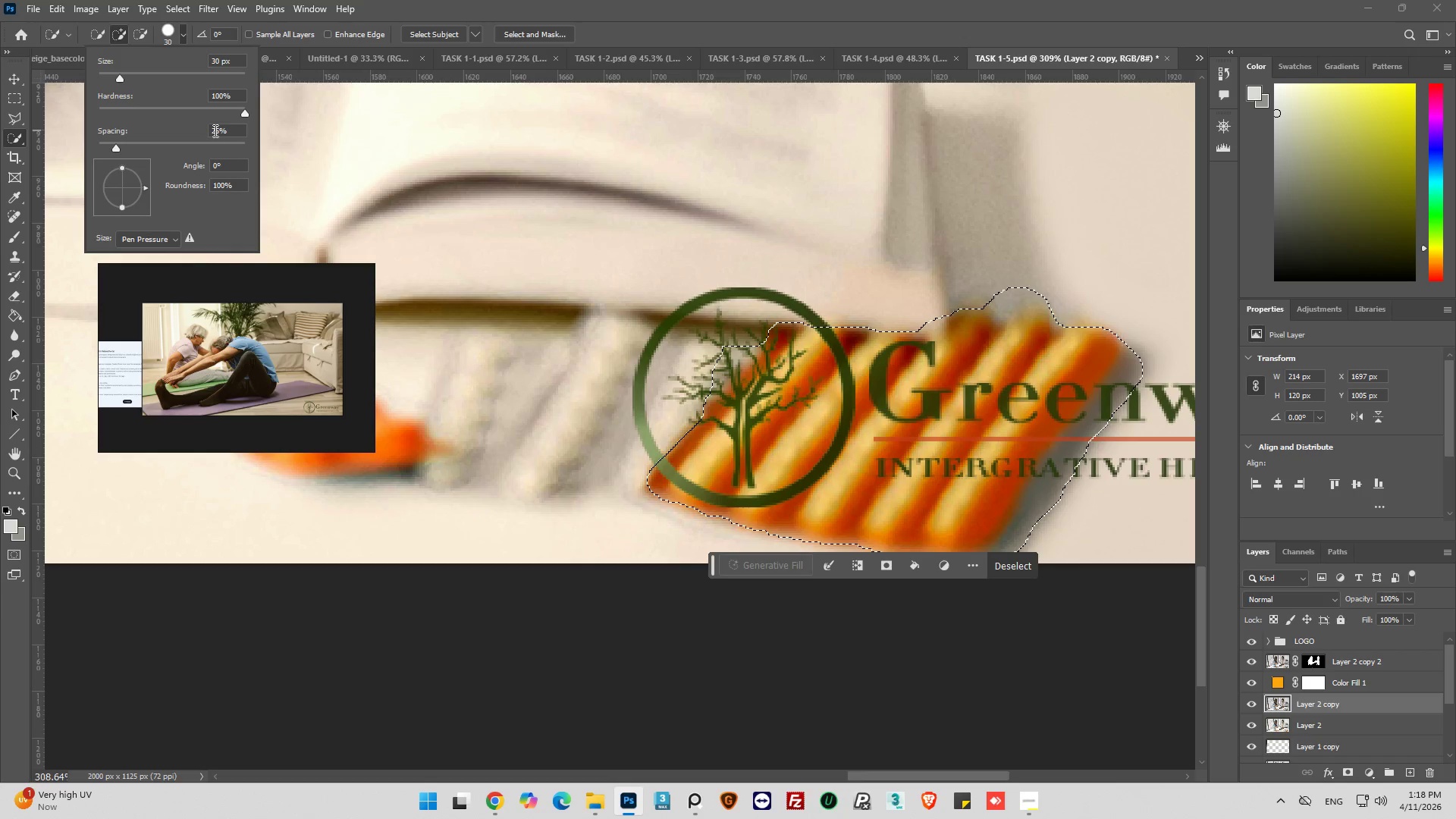 
wait(6.2)
 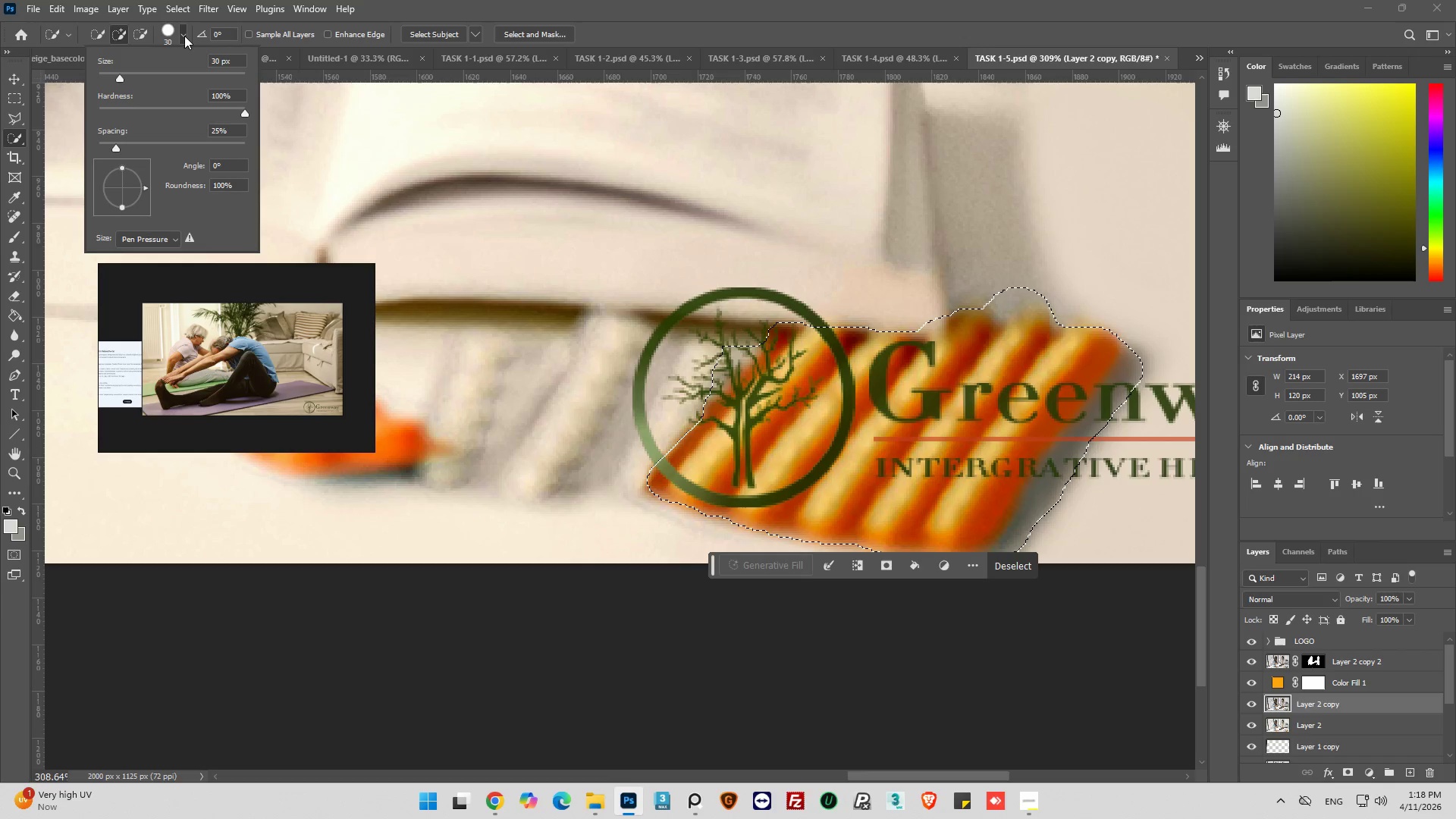 
left_click_drag(start_coordinate=[122, 78], to_coordinate=[105, 82])
 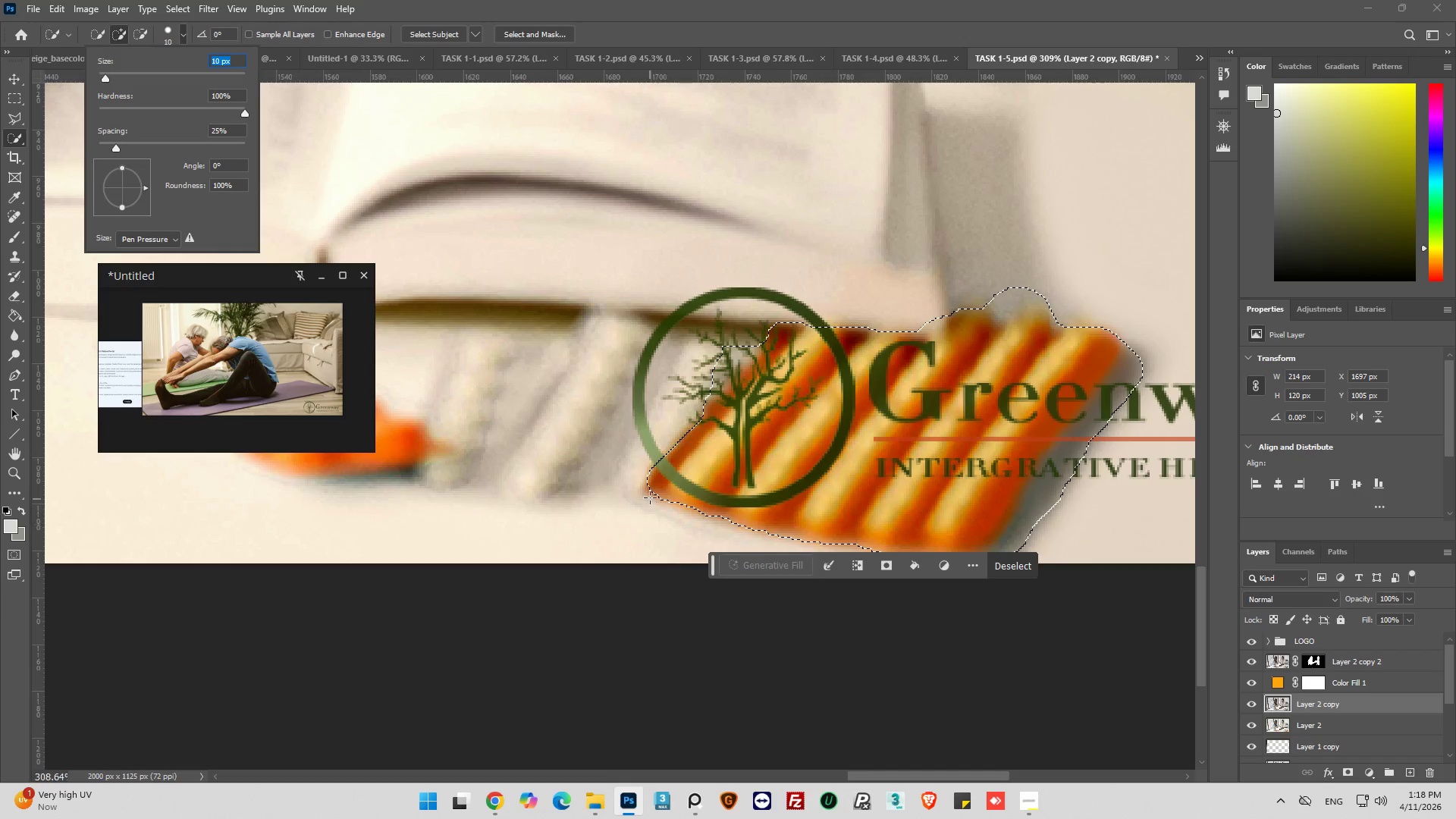 
left_click([651, 494])
 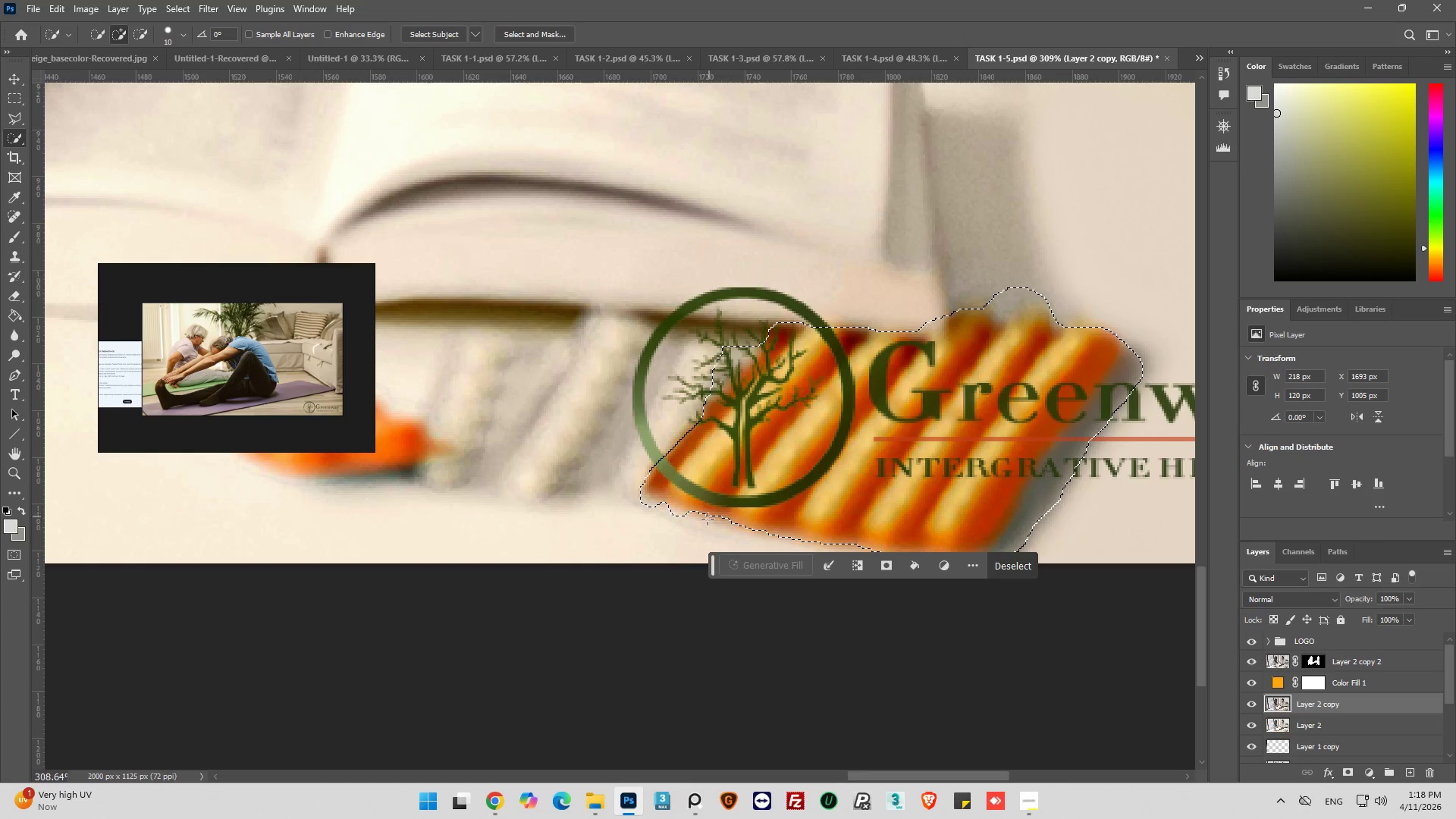 
left_click([697, 513])
 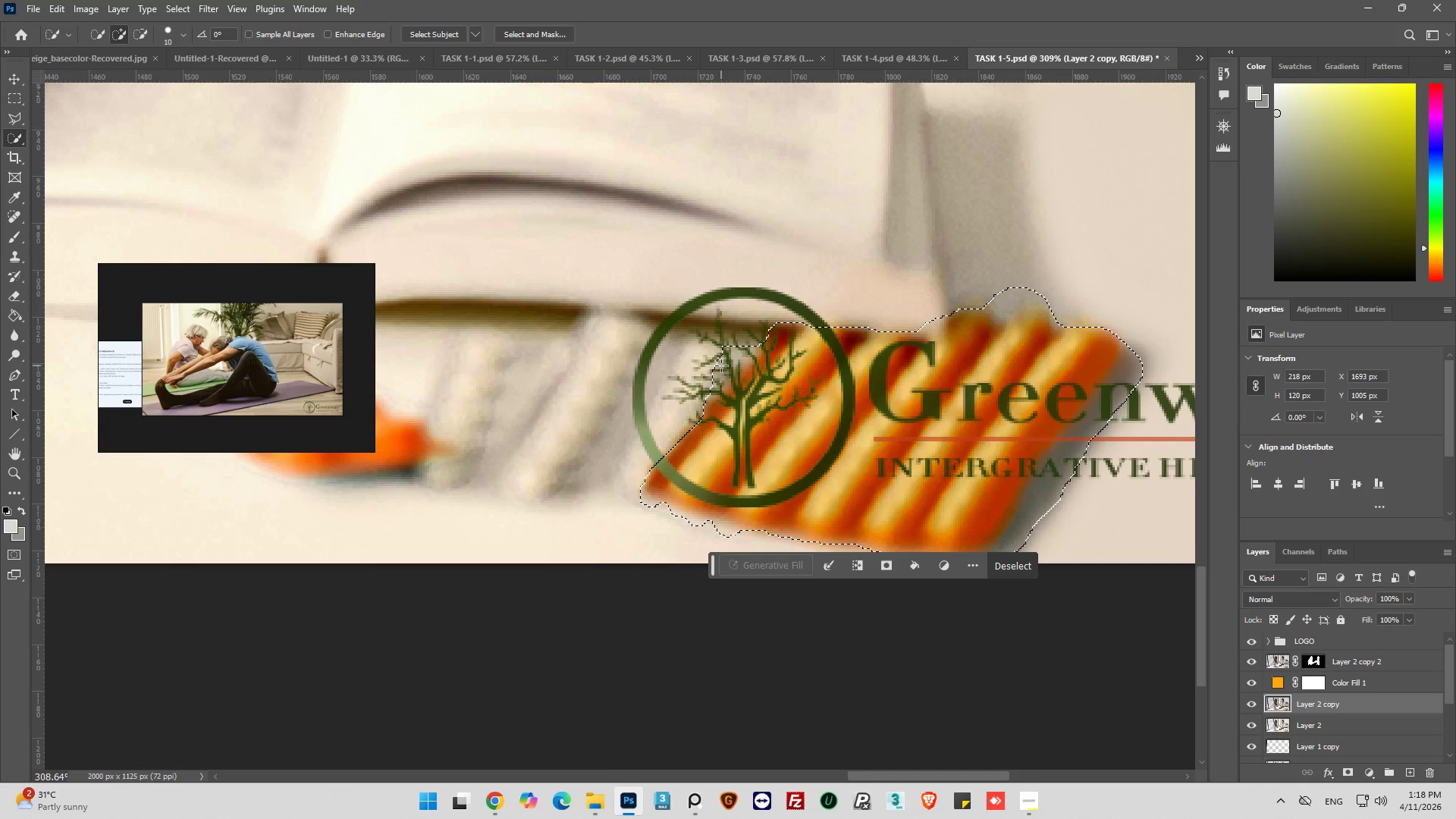 
wait(5.26)
 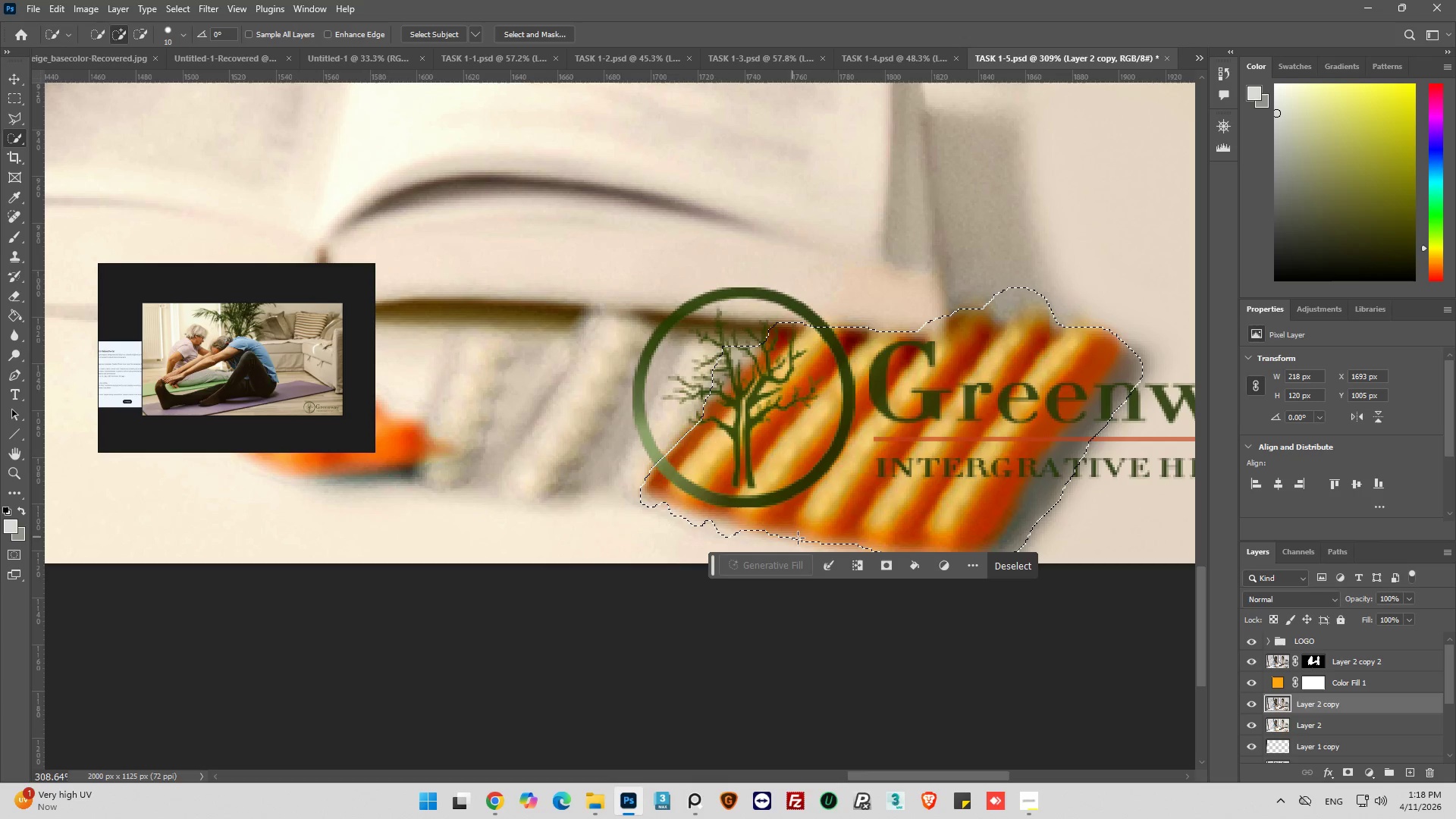 
left_click([12, 122])
 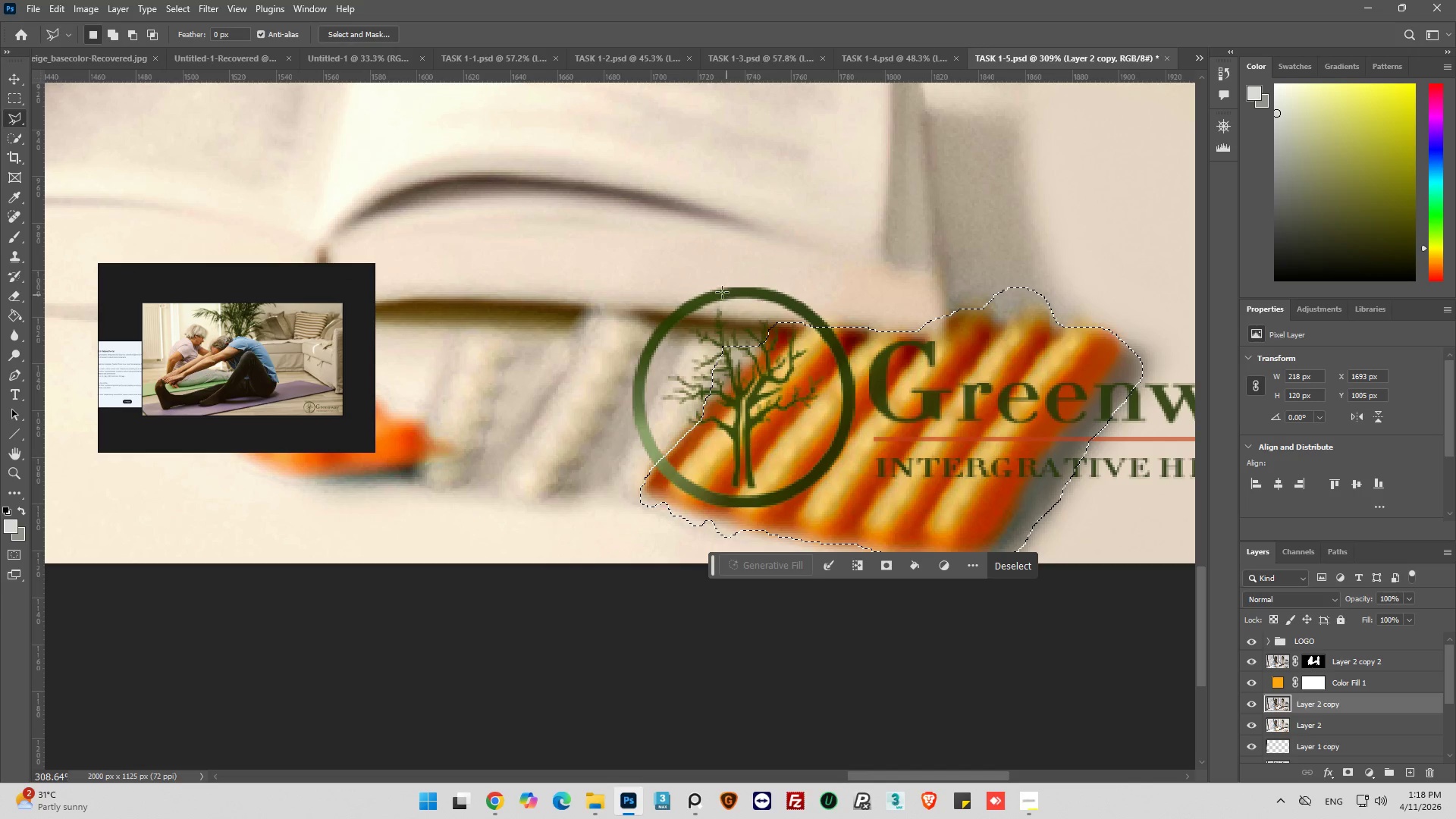 
hold_key(key=AltLeft, duration=1.5)
left_click([738, 241])
 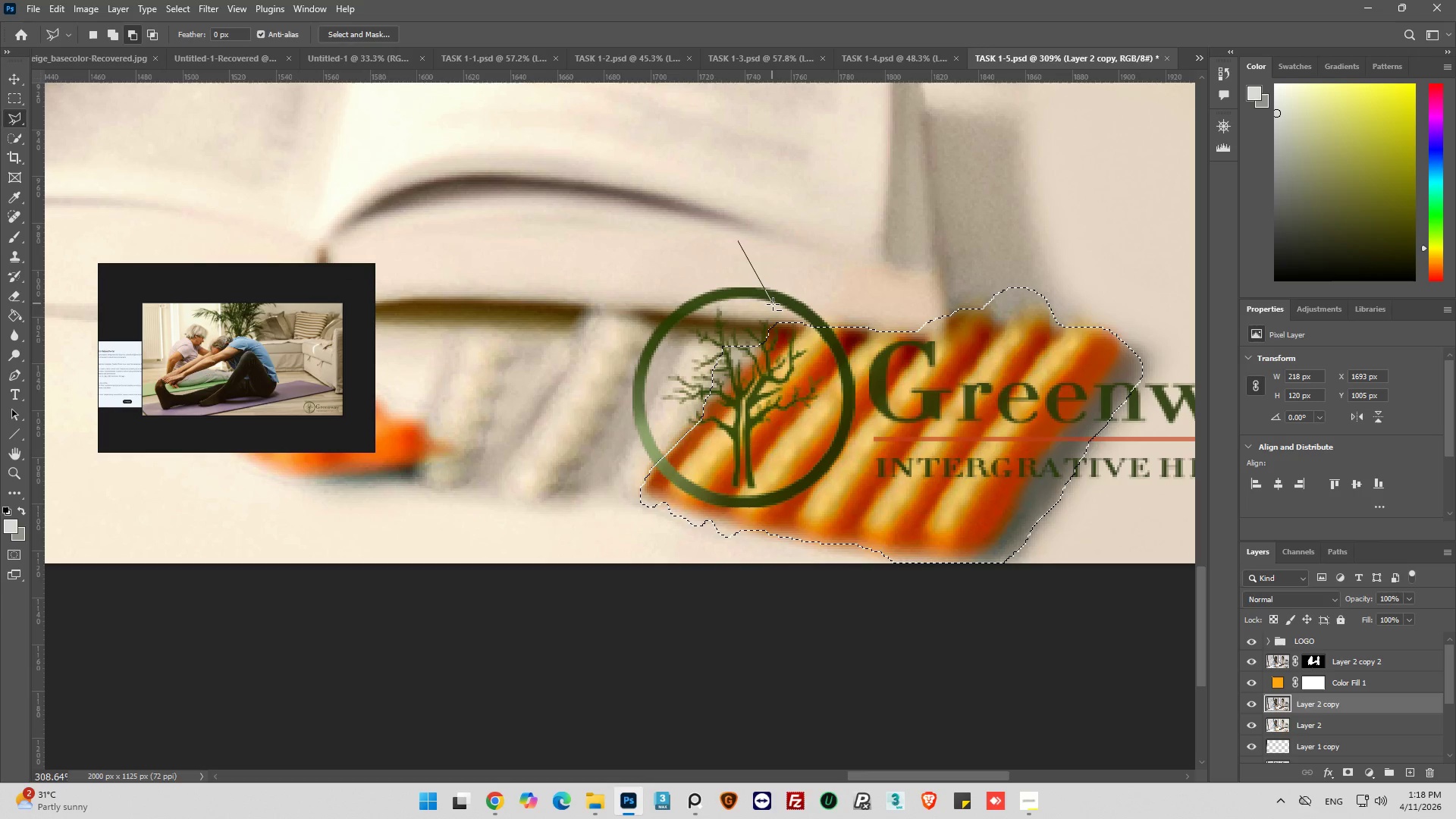 
left_click([773, 304])
 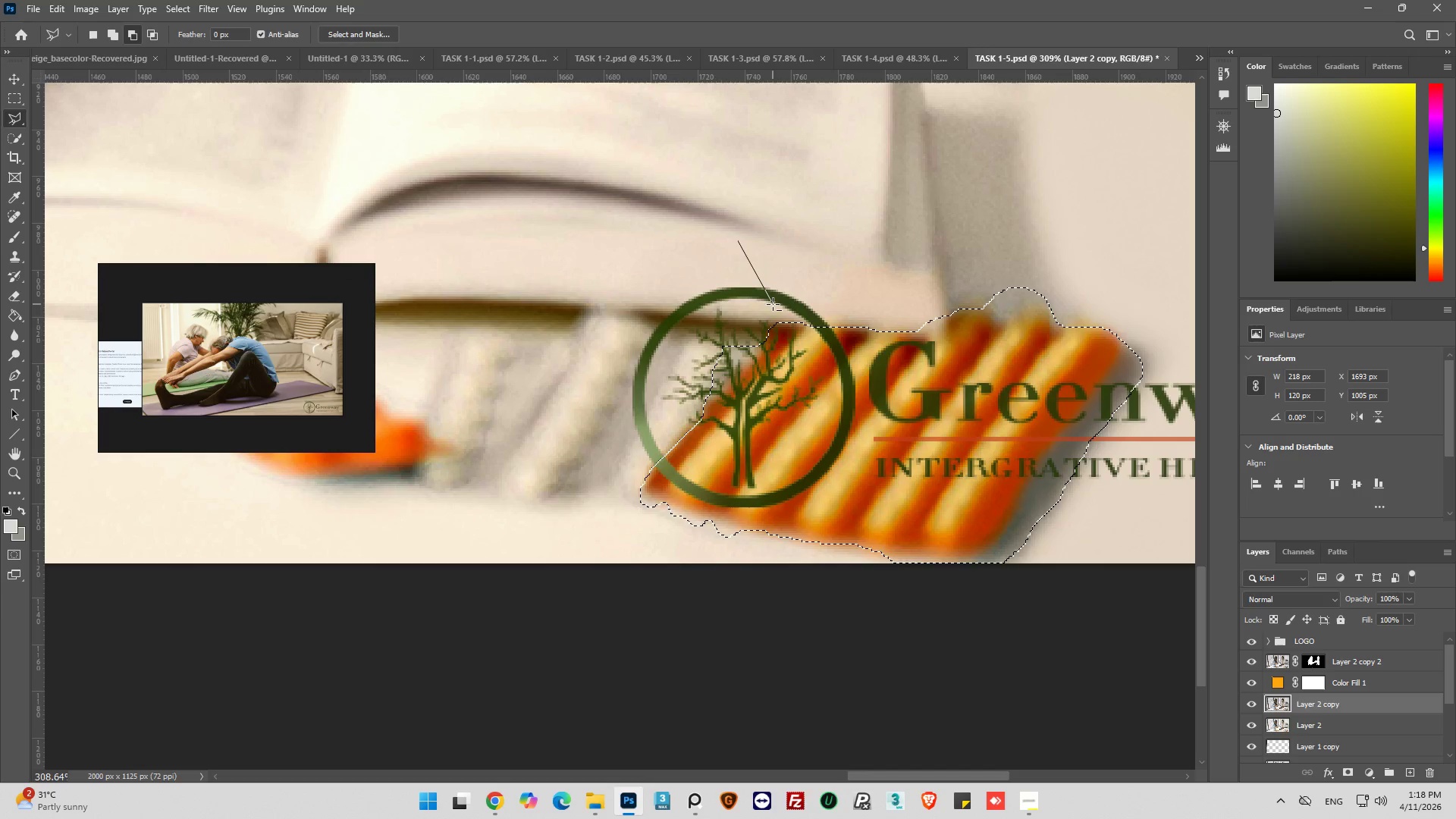 
hold_key(key=AltLeft, duration=1.5)
 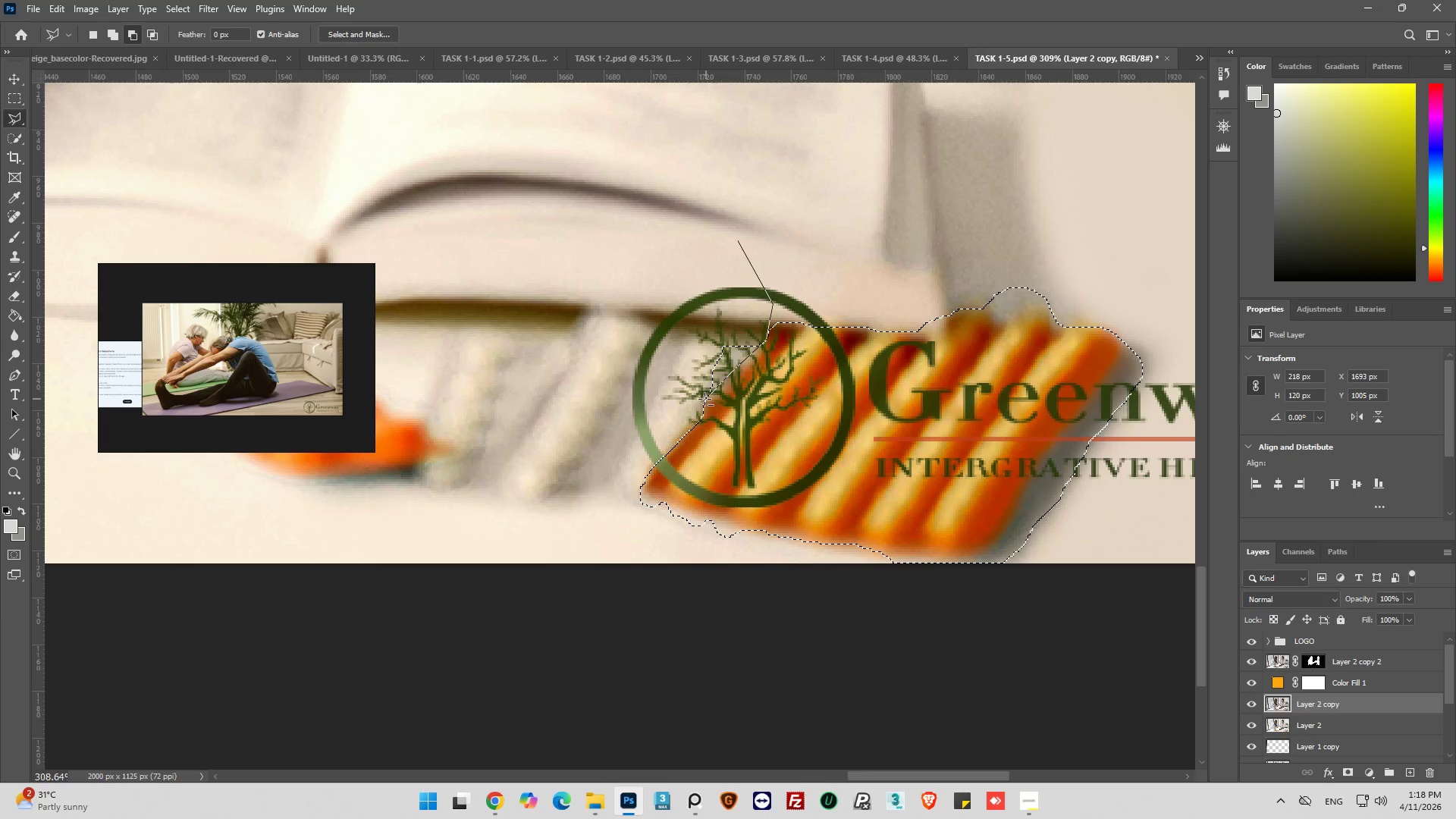 
hold_key(key=AltLeft, duration=1.53)
left_click([730, 374])
 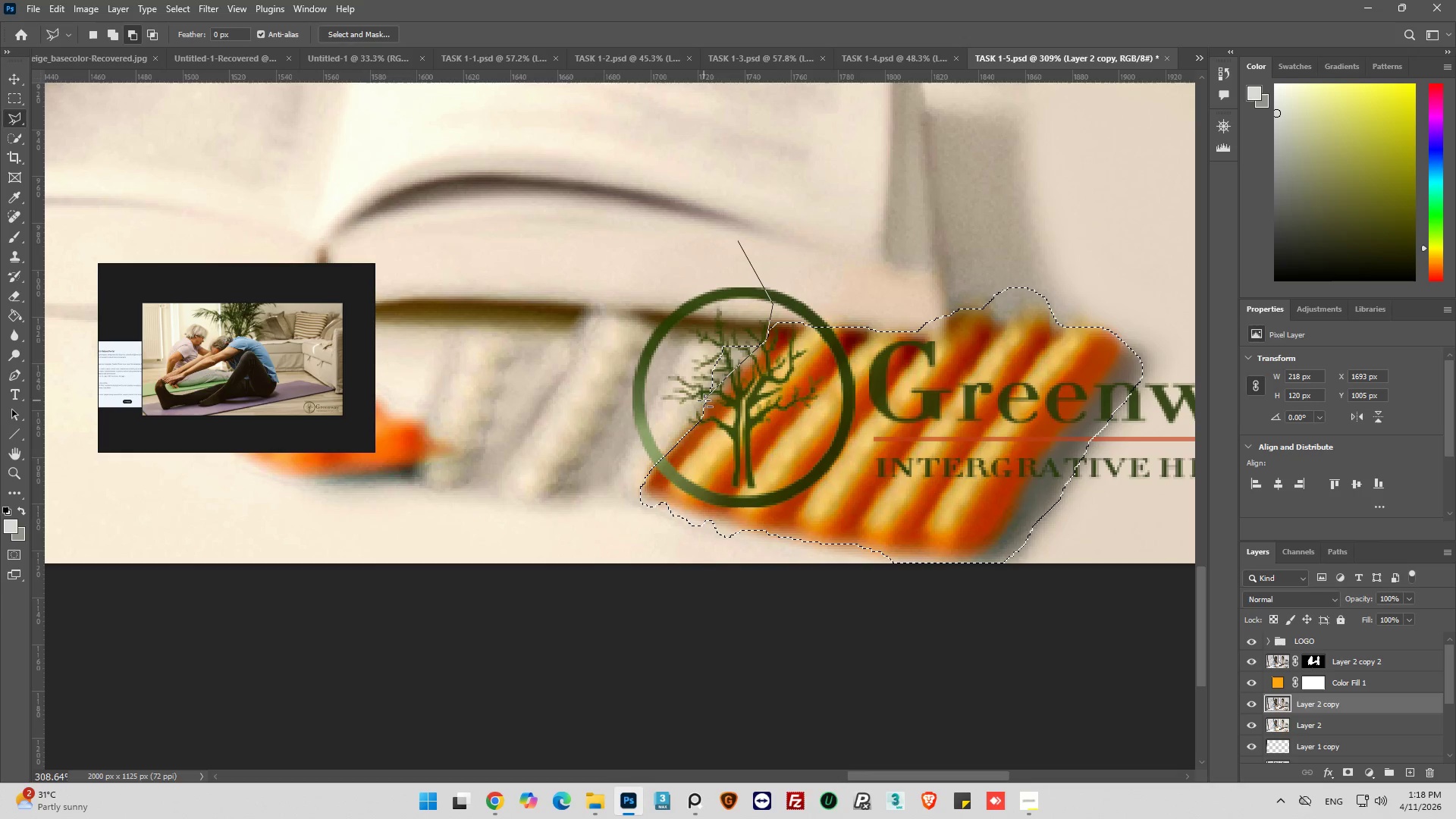 
left_click_drag(start_coordinate=[703, 401], to_coordinate=[692, 404])
 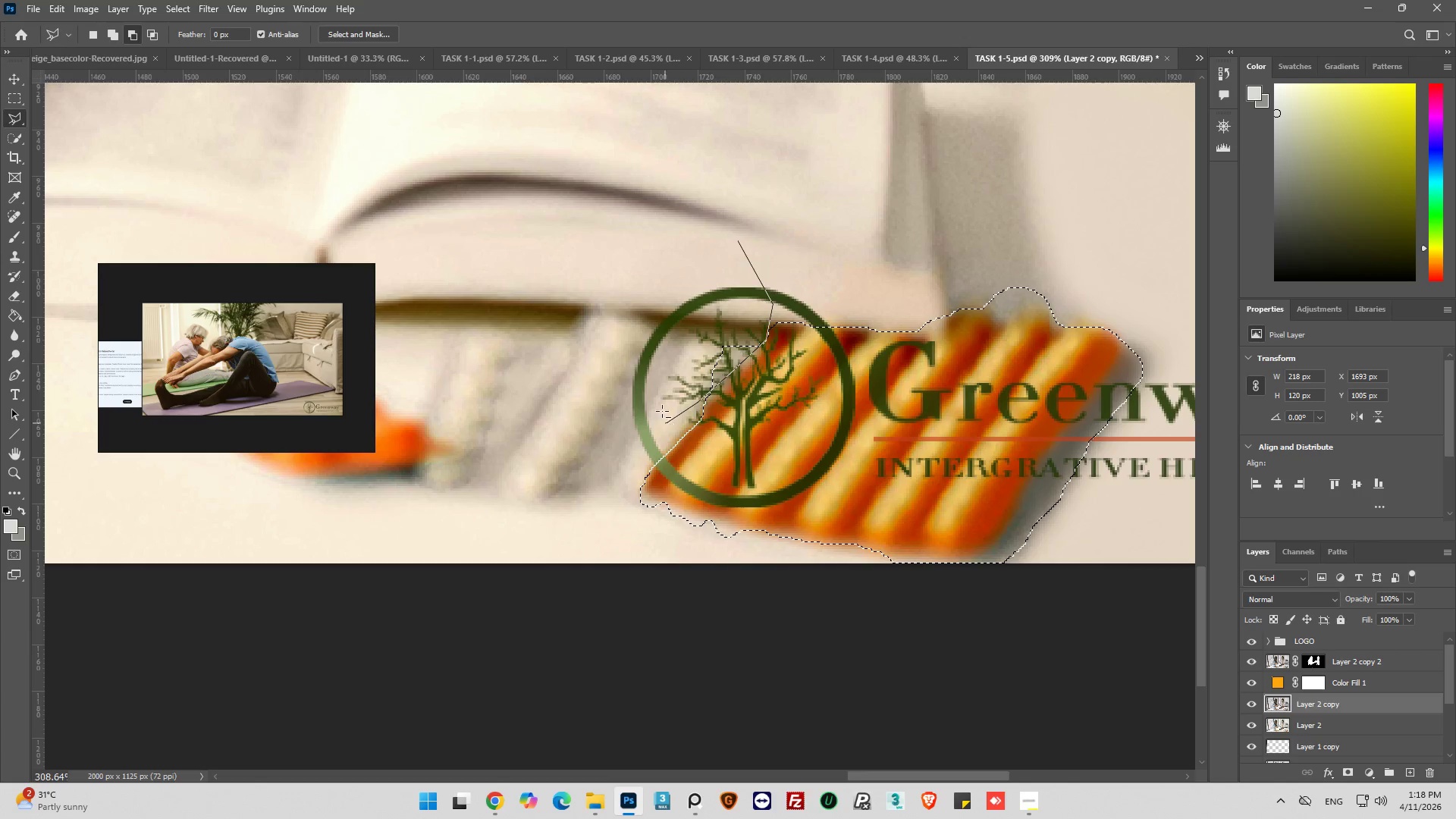 
hold_key(key=AltLeft, duration=1.5)
left_click([662, 334])
 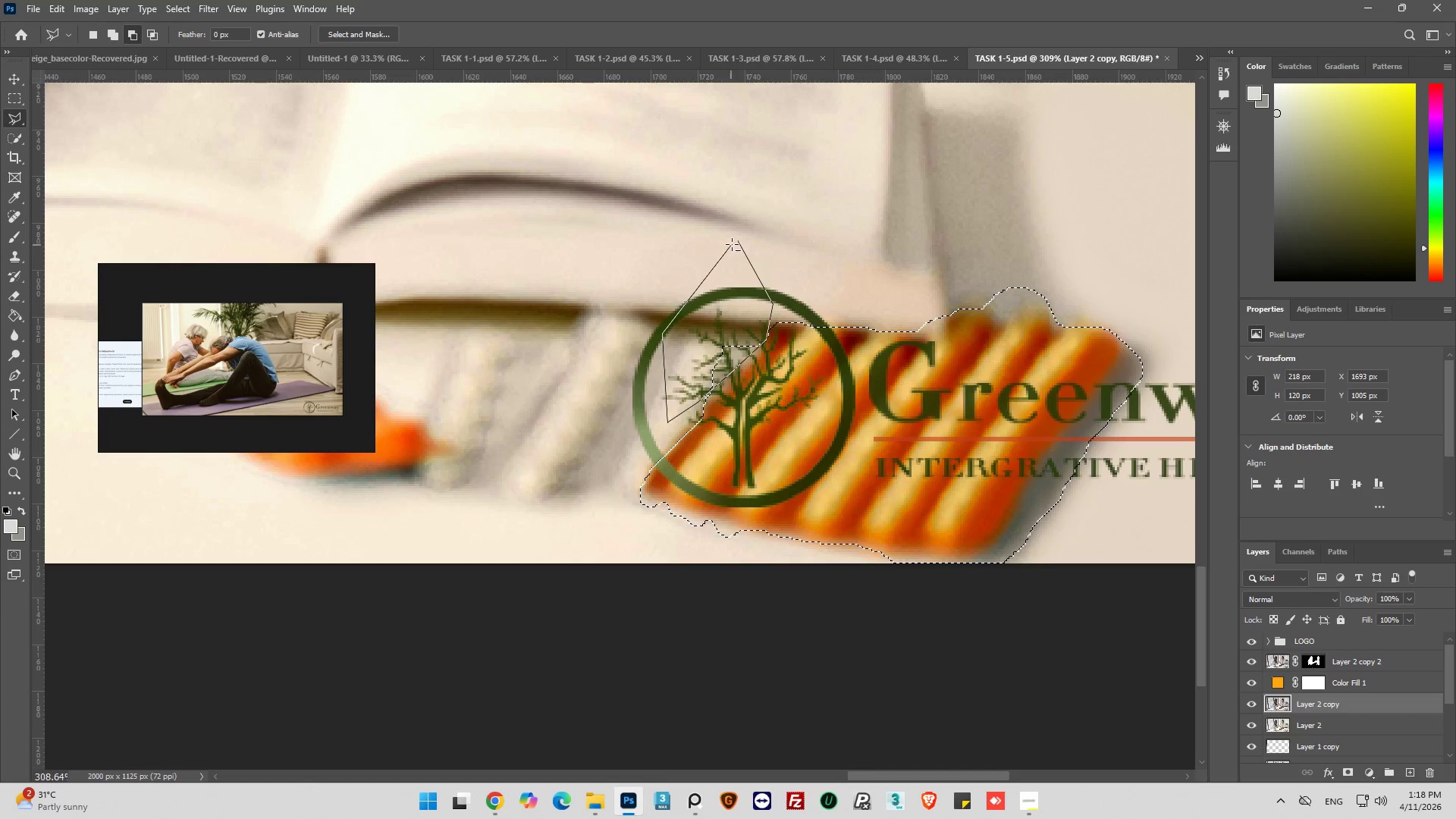 
hold_key(key=AltLeft, duration=0.62)
left_click([736, 239])
 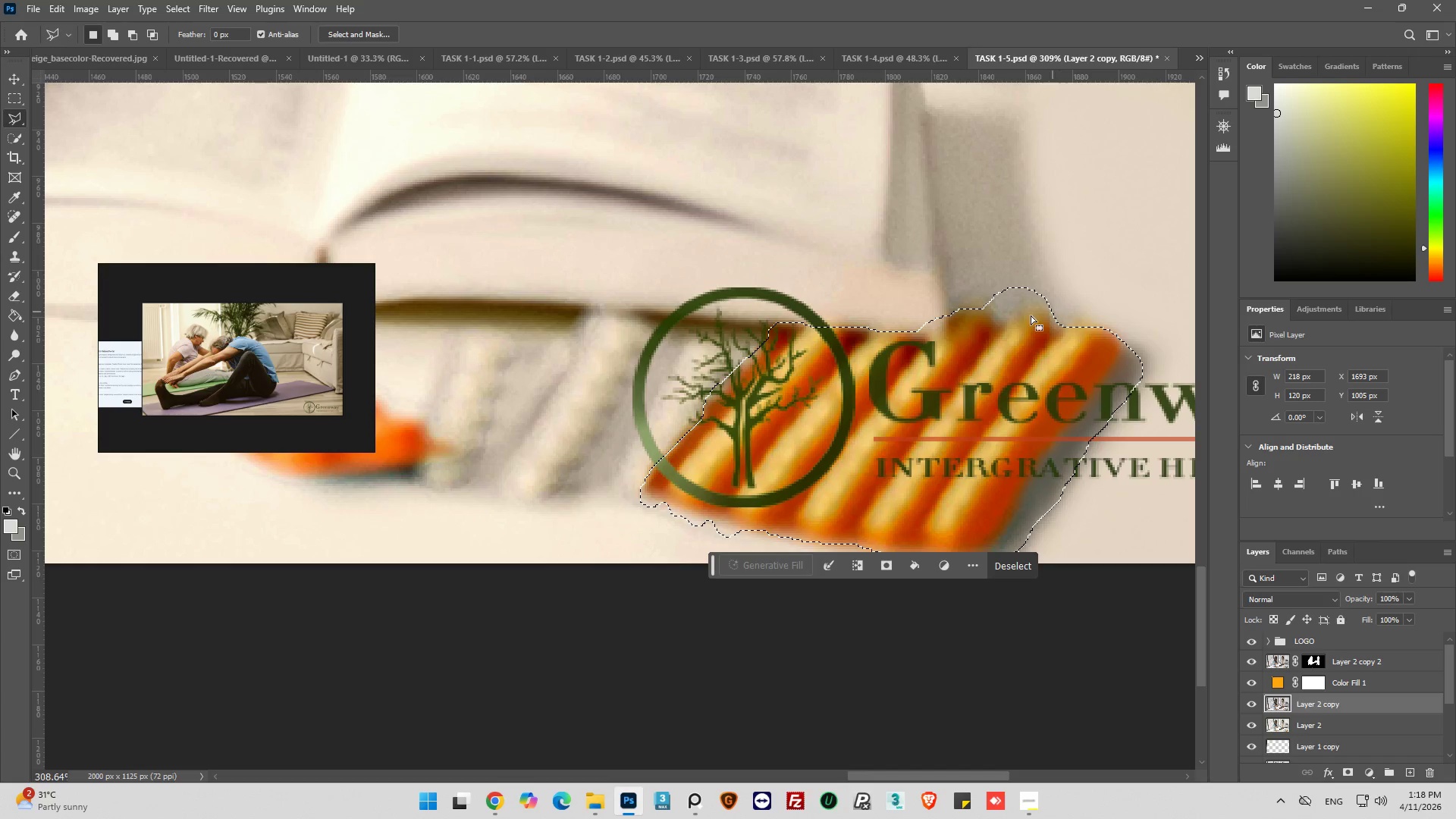 
hold_key(key=AltLeft, duration=1.5)
 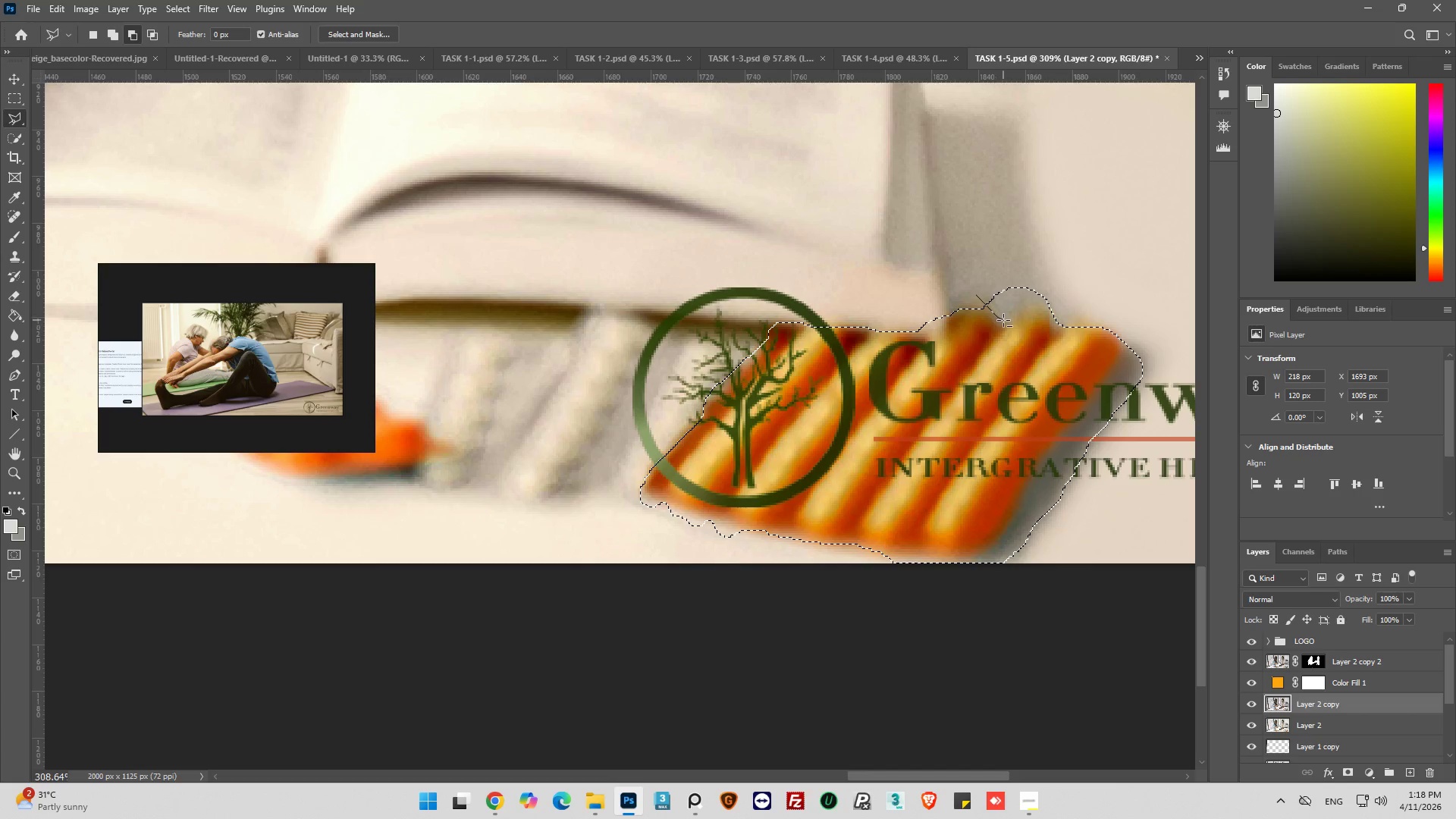 
hold_key(key=AltLeft, duration=1.52)
left_click([997, 317])
 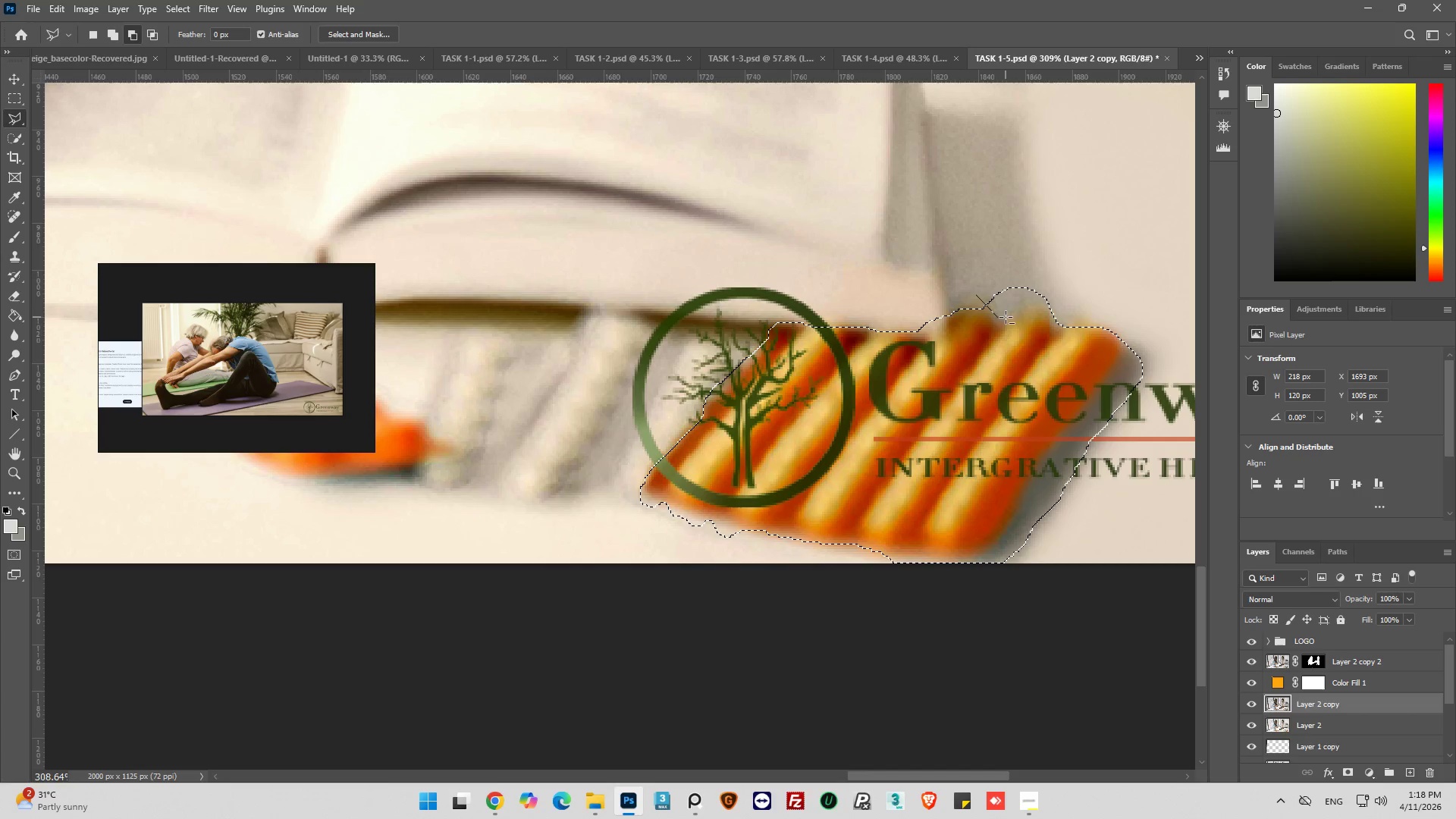 
left_click([1011, 311])
 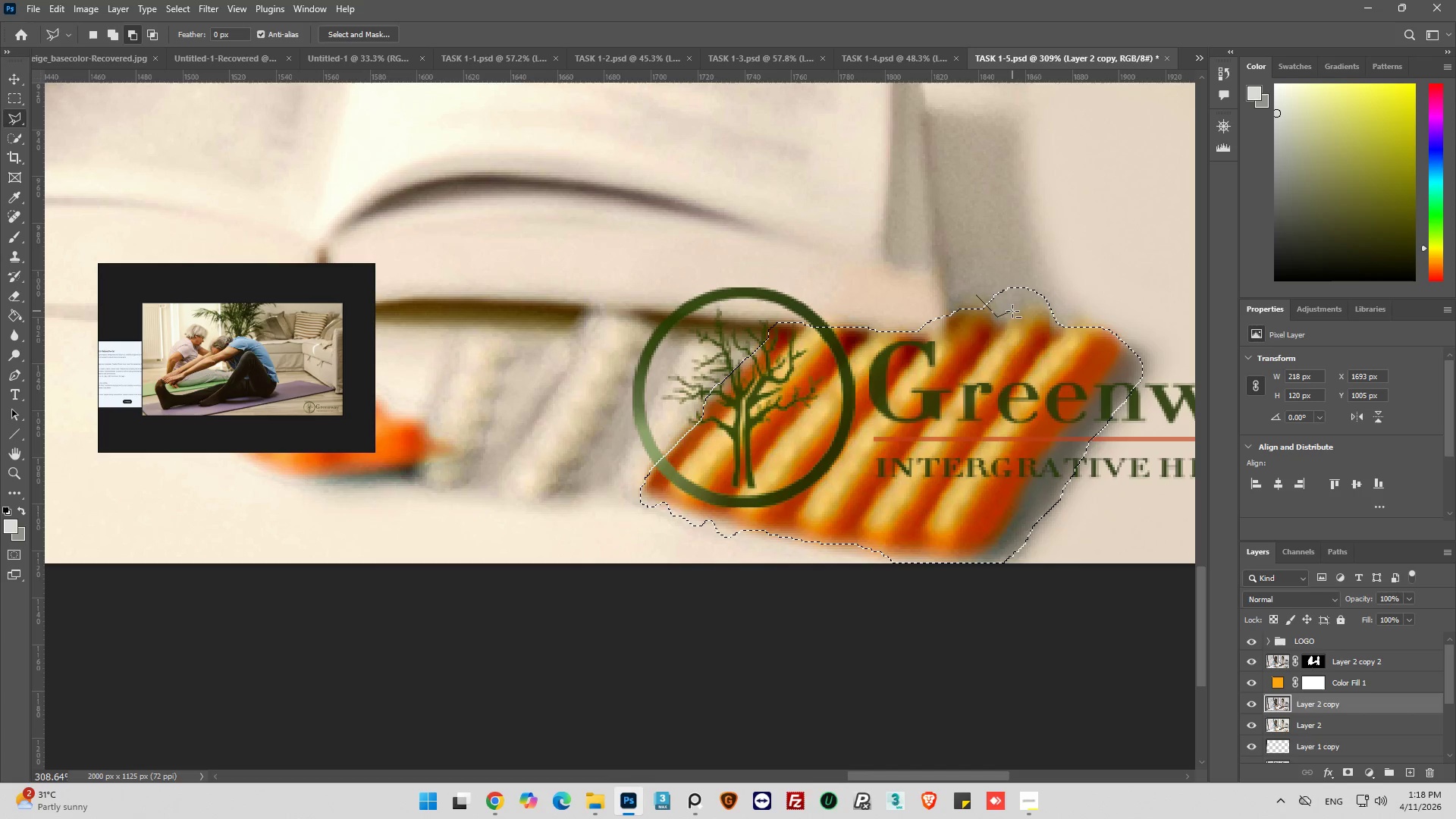 
hold_key(key=AltLeft, duration=1.5)
left_click([1019, 305])
 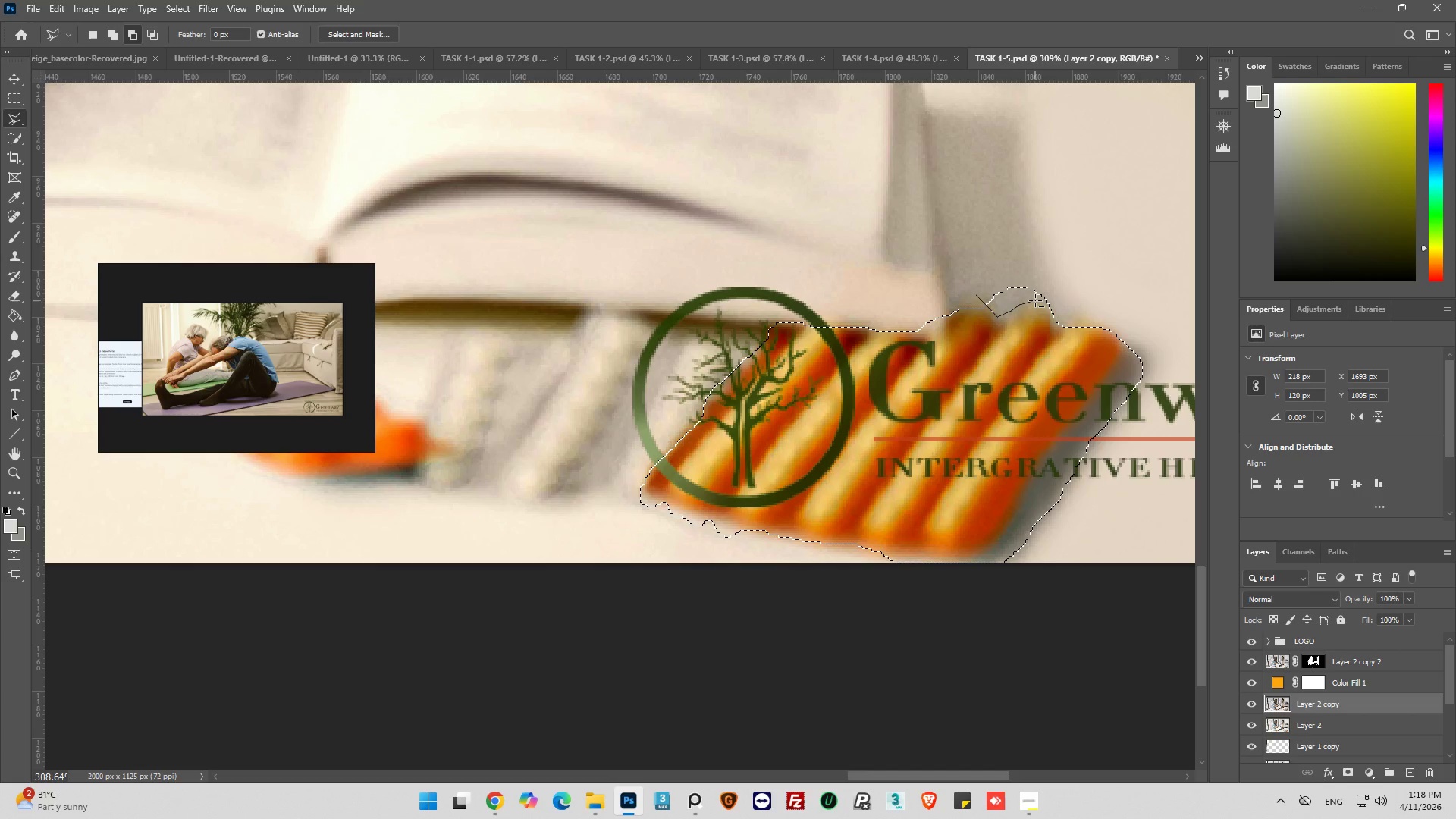 
left_click([1035, 300])
 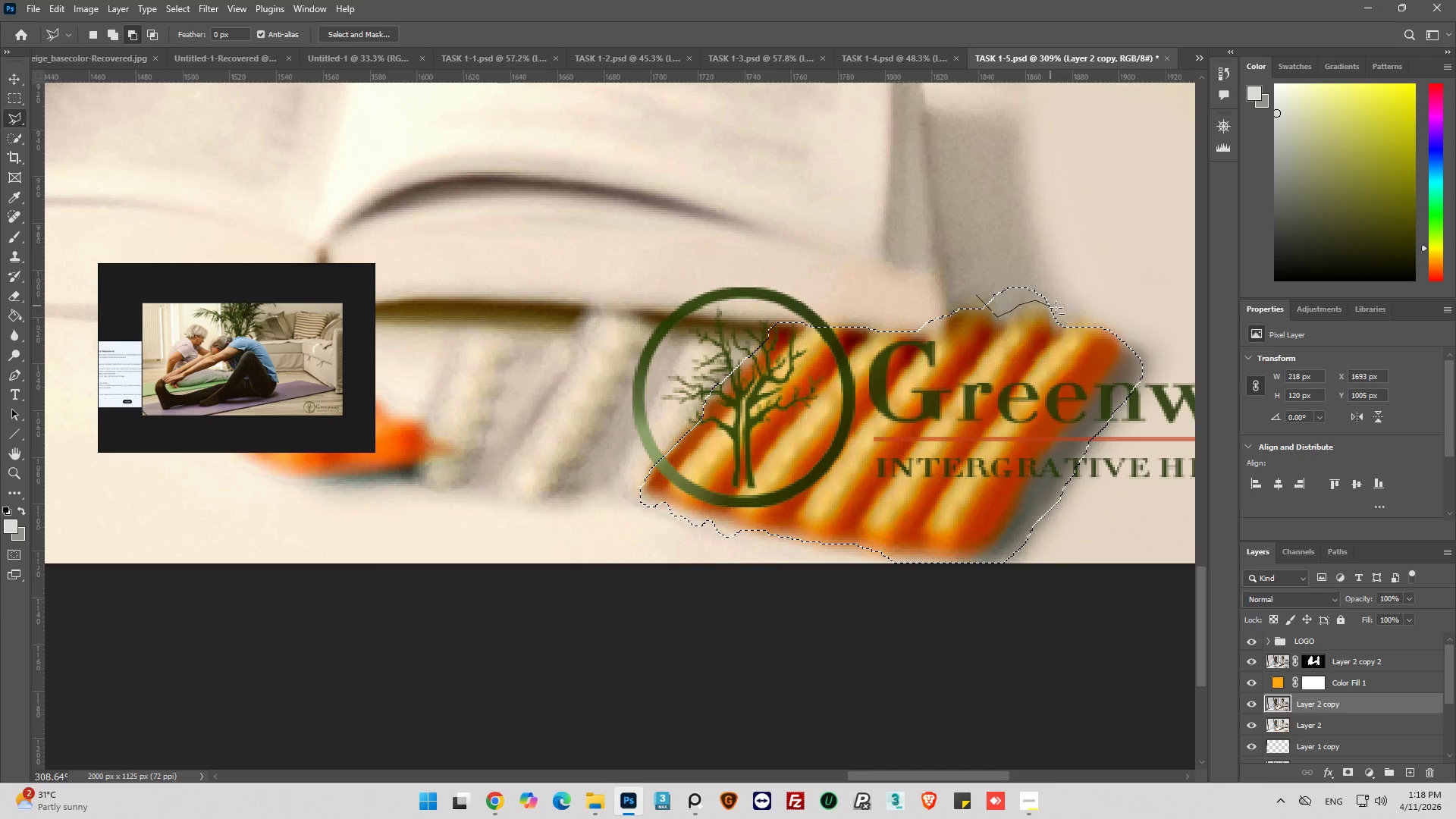 
hold_key(key=AltLeft, duration=1.5)
left_click([1056, 309])
 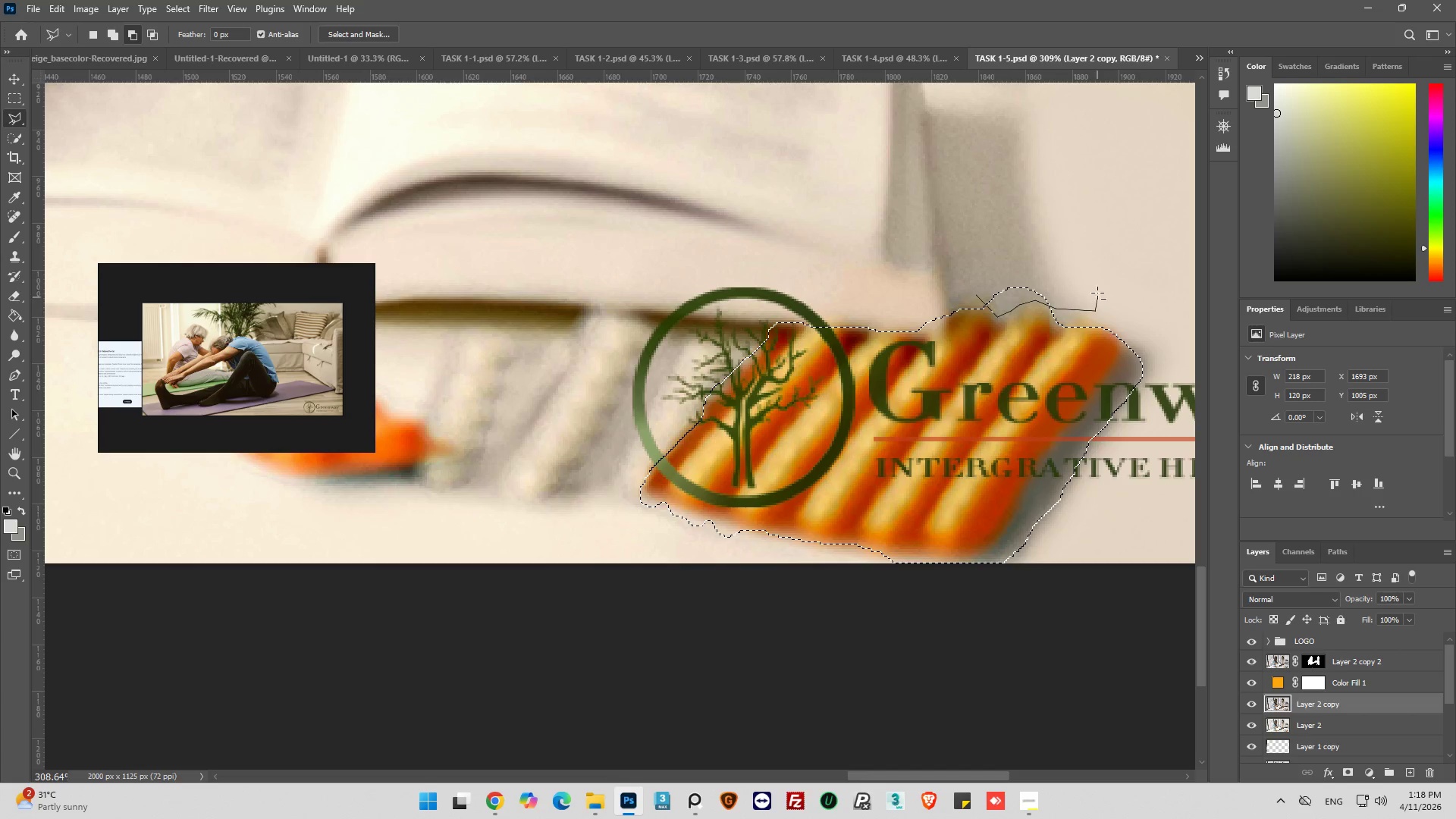 
left_click_drag(start_coordinate=[1094, 277], to_coordinate=[1080, 268])
 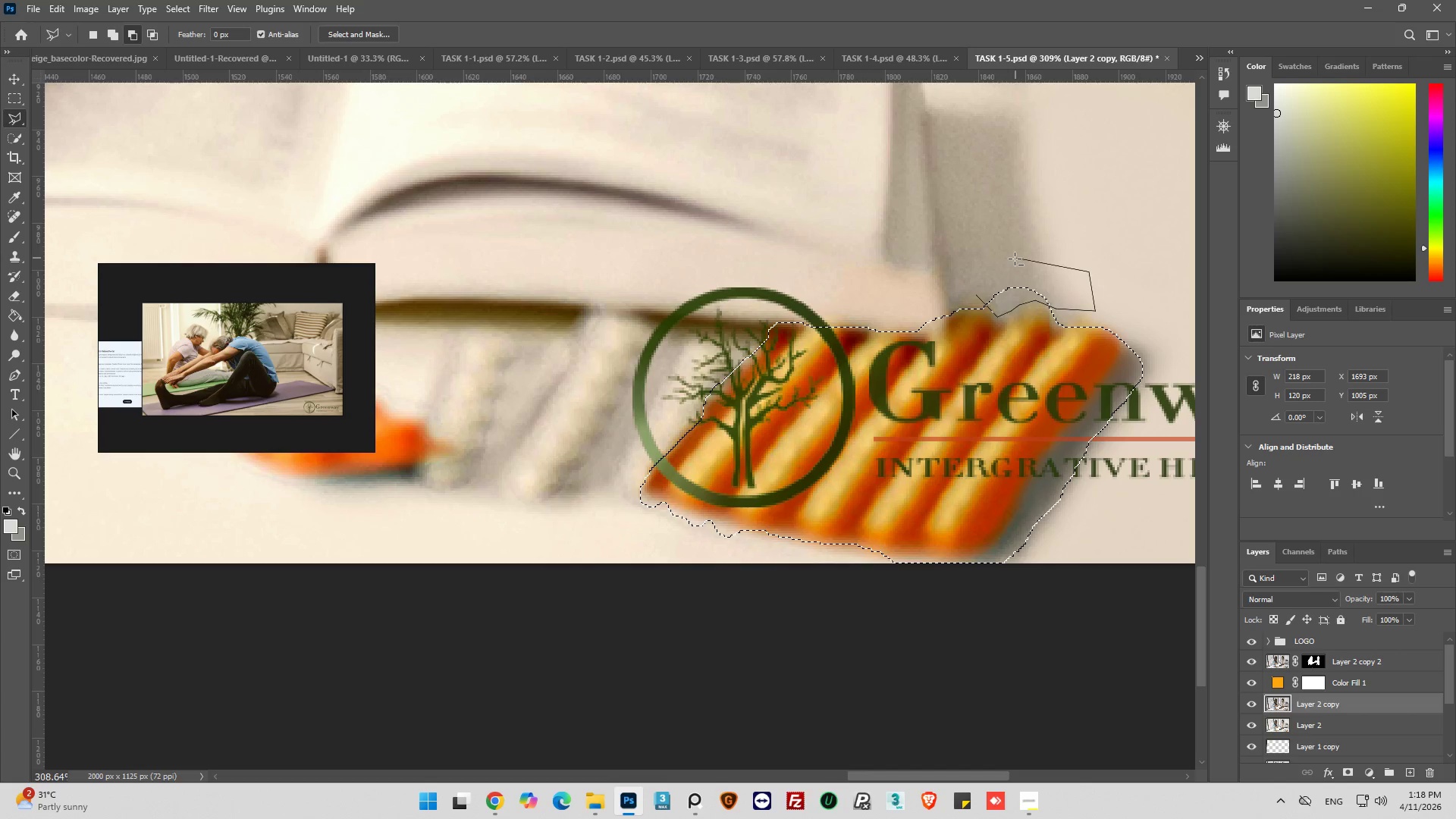 
left_click_drag(start_coordinate=[1015, 259], to_coordinate=[1004, 263])
 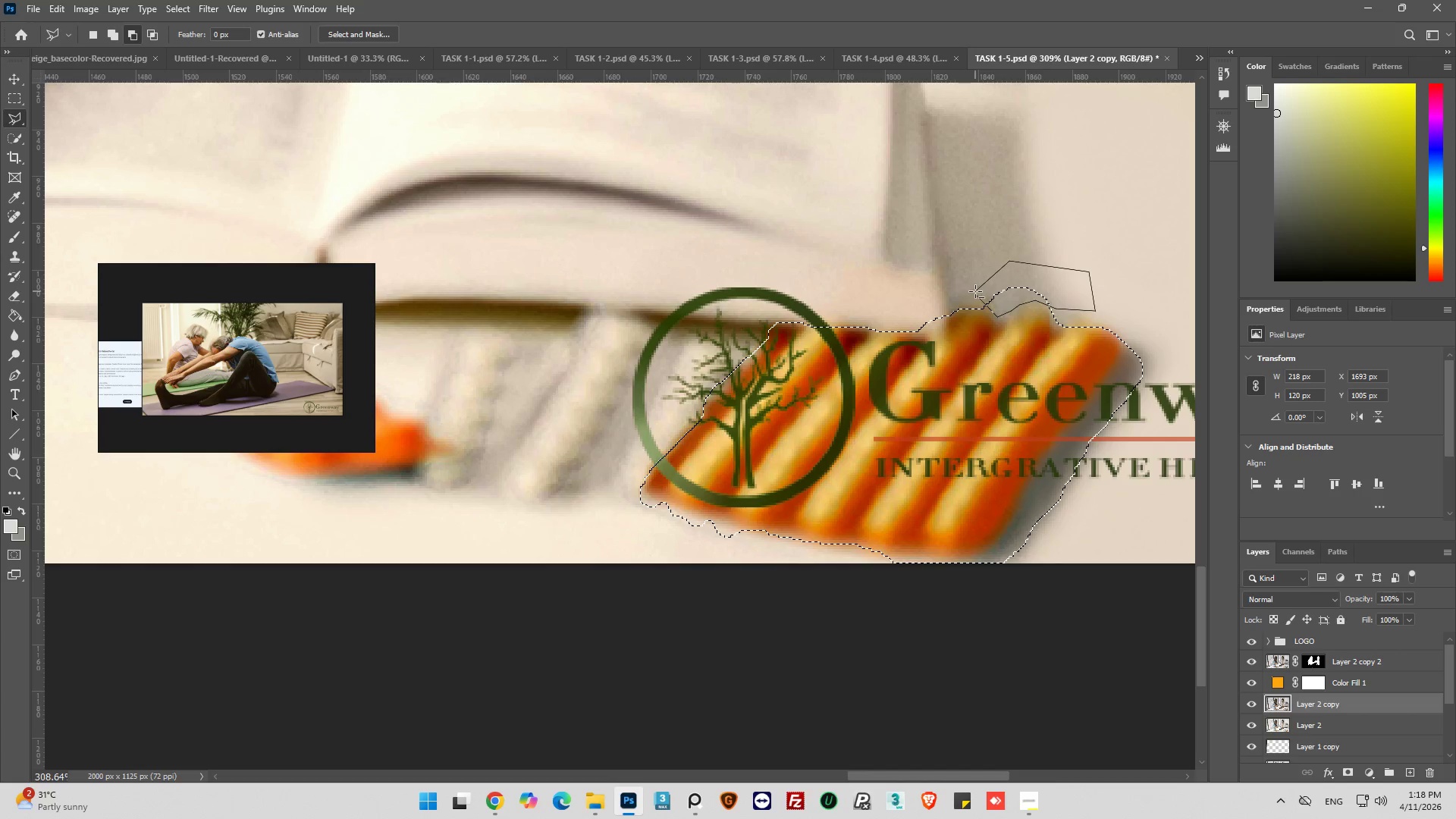 
hold_key(key=AltLeft, duration=1.41)
left_click([976, 293])
 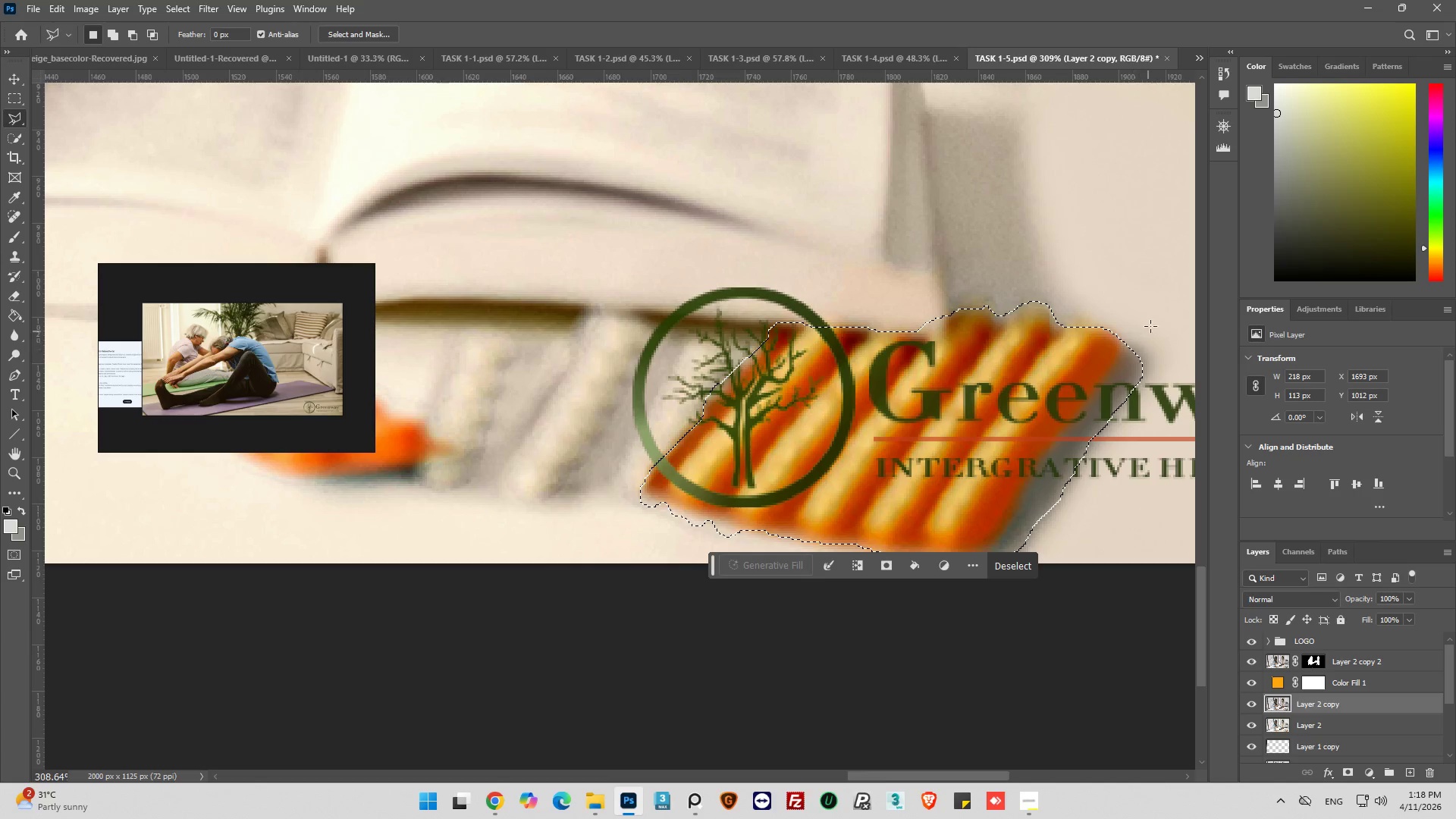 
hold_key(key=AltLeft, duration=1.5)
left_click([1146, 315])
 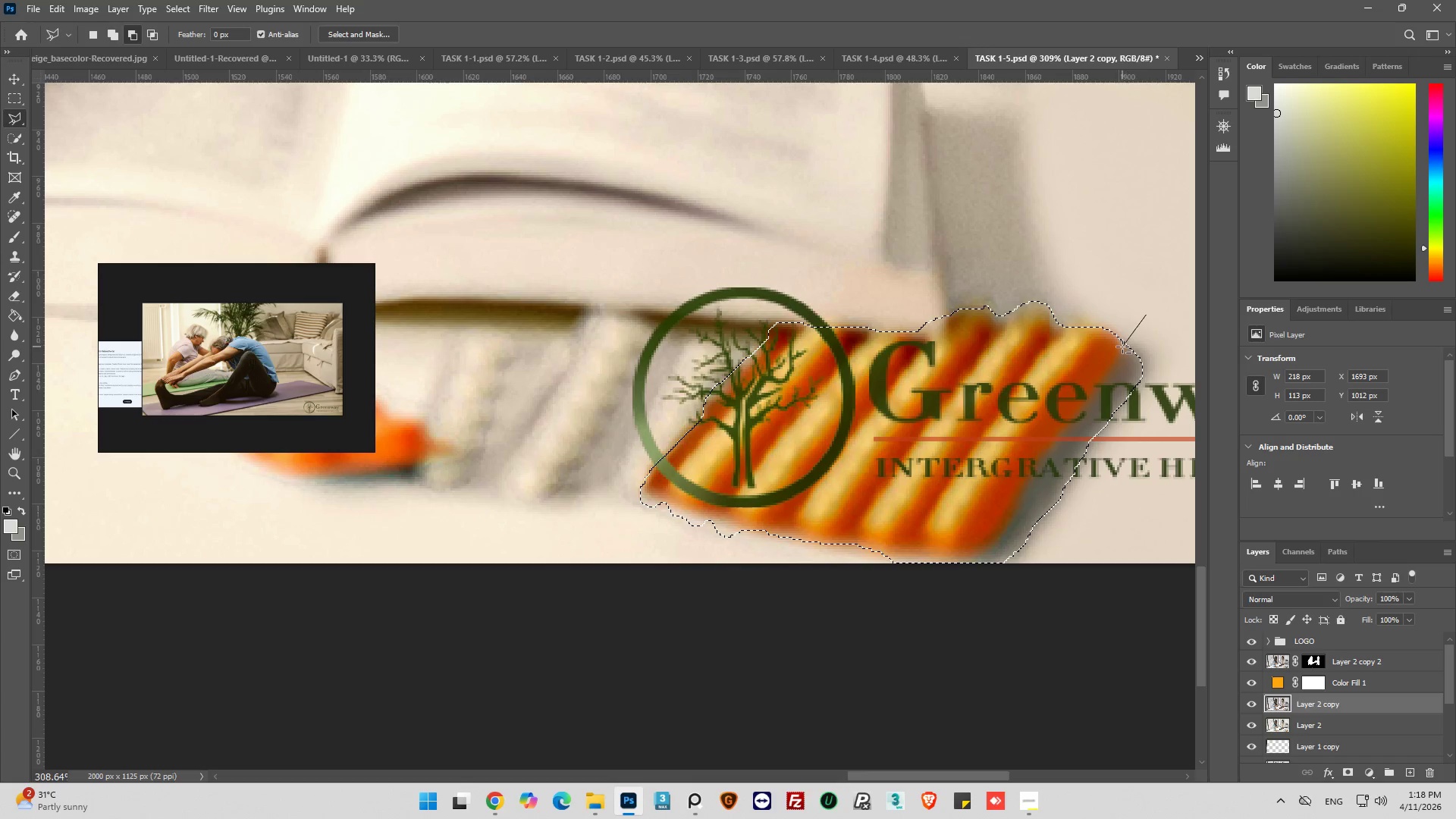 
hold_key(key=AltLeft, duration=1.52)
left_click([1126, 346])
 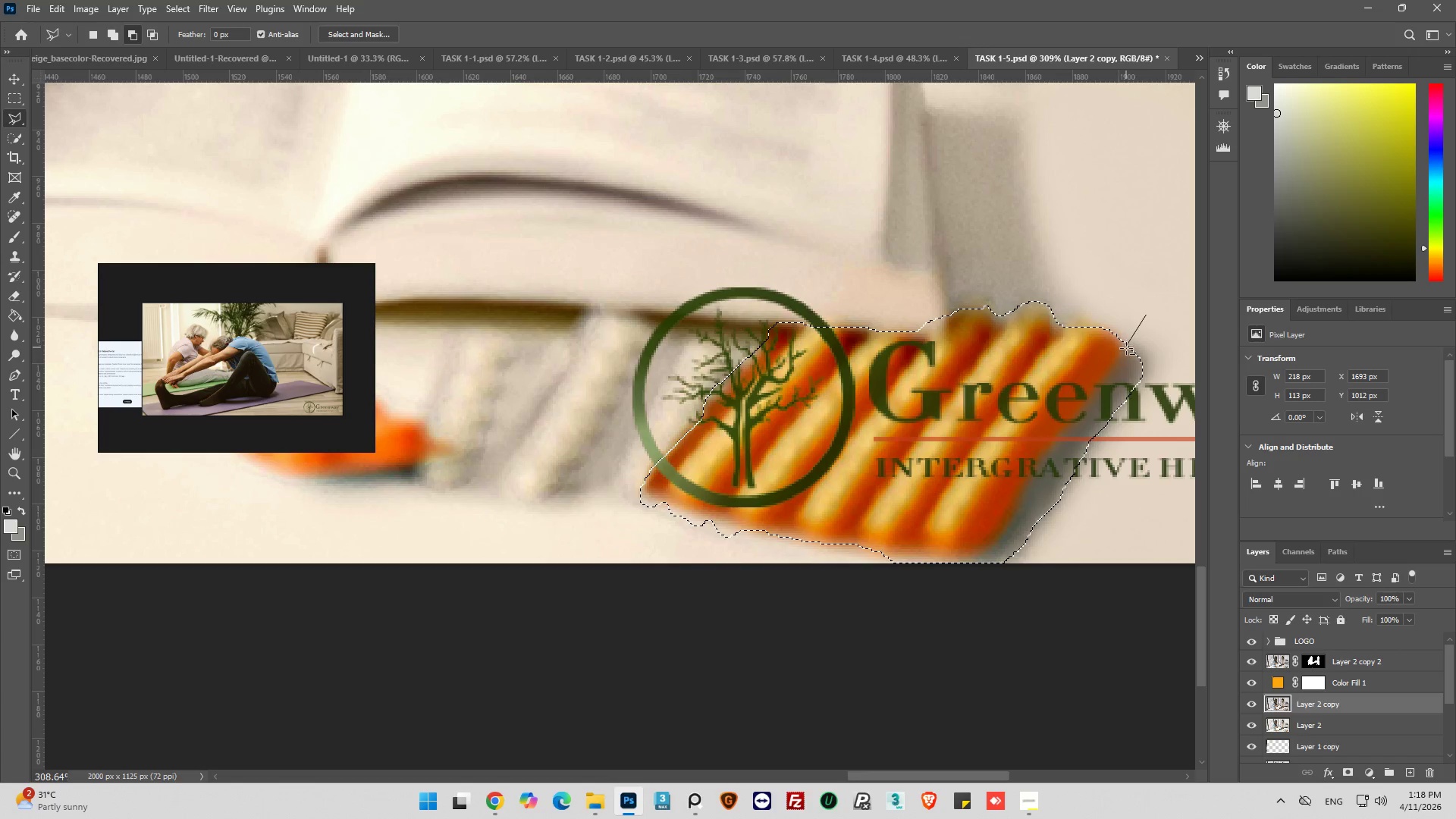 
hold_key(key=AltLeft, duration=1.52)
left_click([1075, 424])
 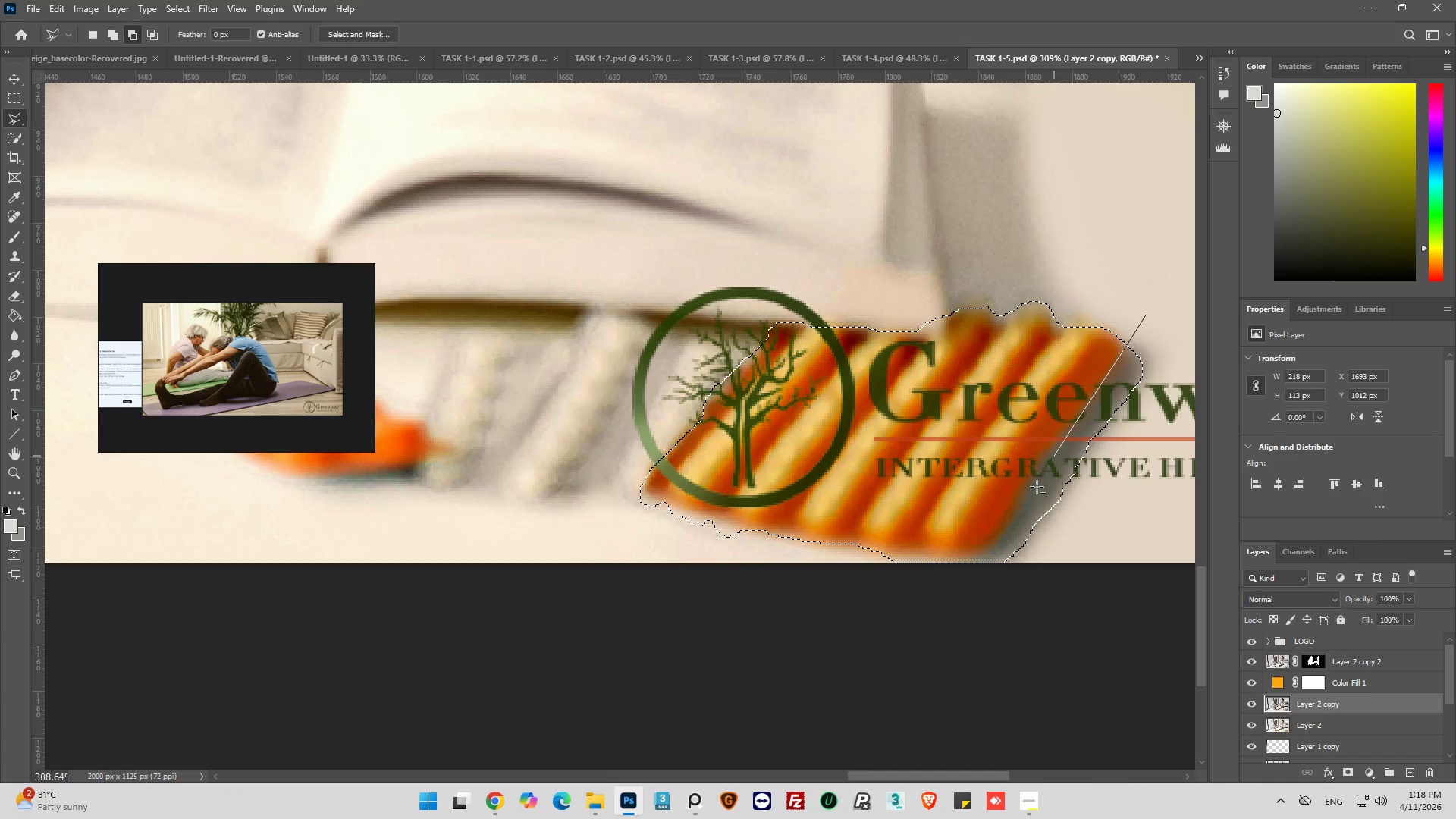 
hold_key(key=AltLeft, duration=1.51)
 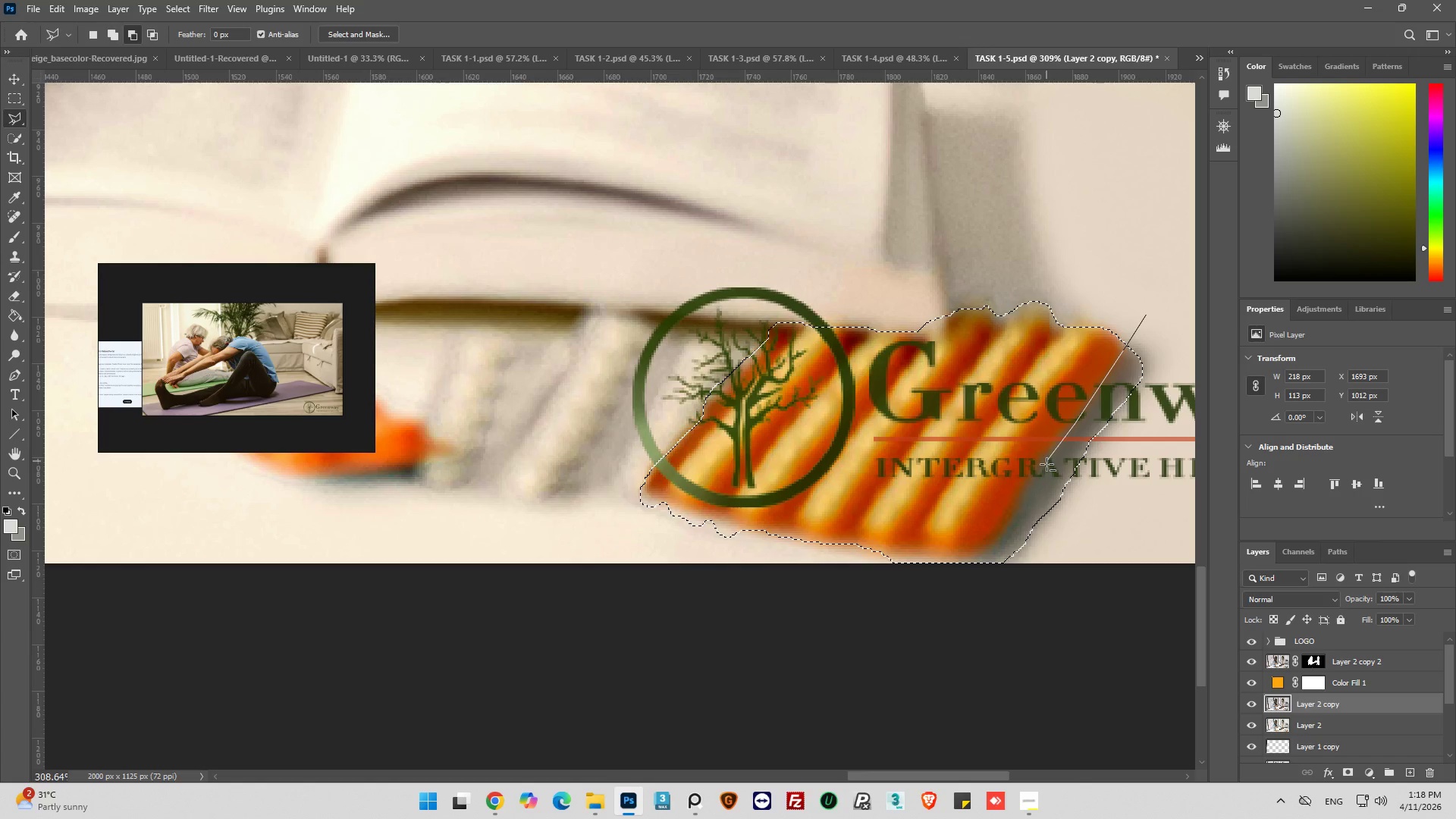 
hold_key(key=AltLeft, duration=1.5)
left_click([1046, 461])
 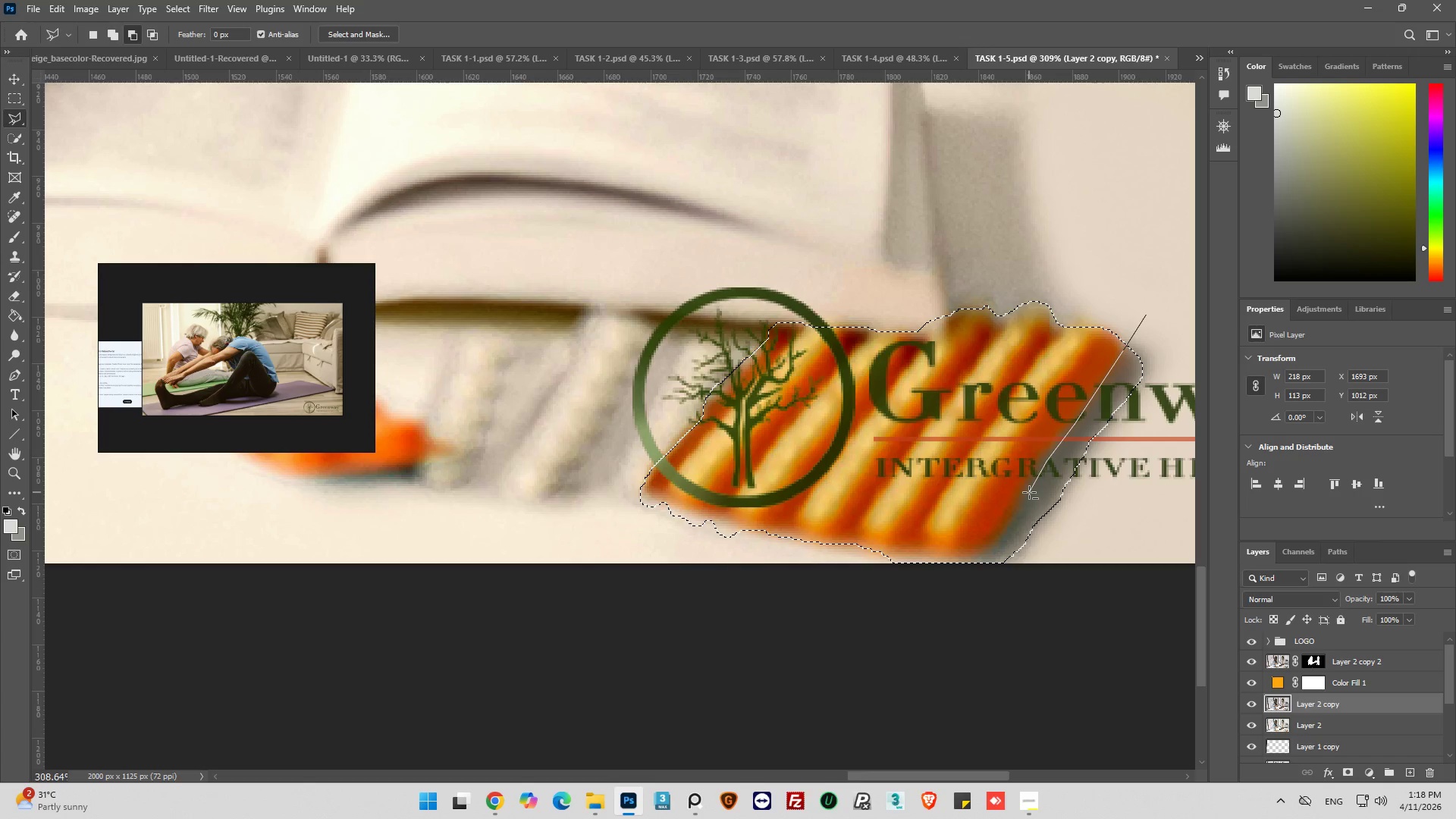 
hold_key(key=AltLeft, duration=1.5)
left_click([1029, 492])
 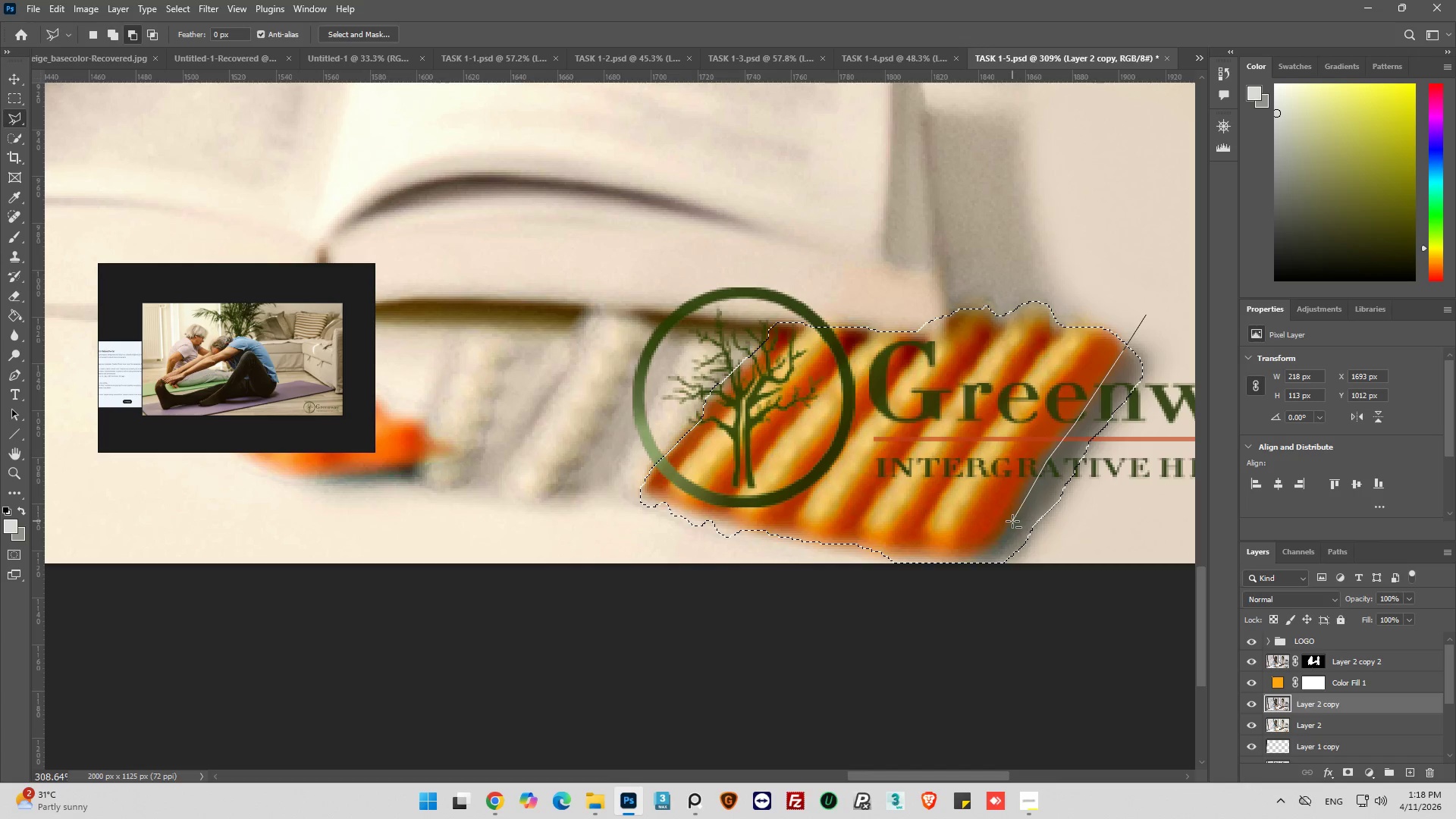 
left_click([1012, 521])
 